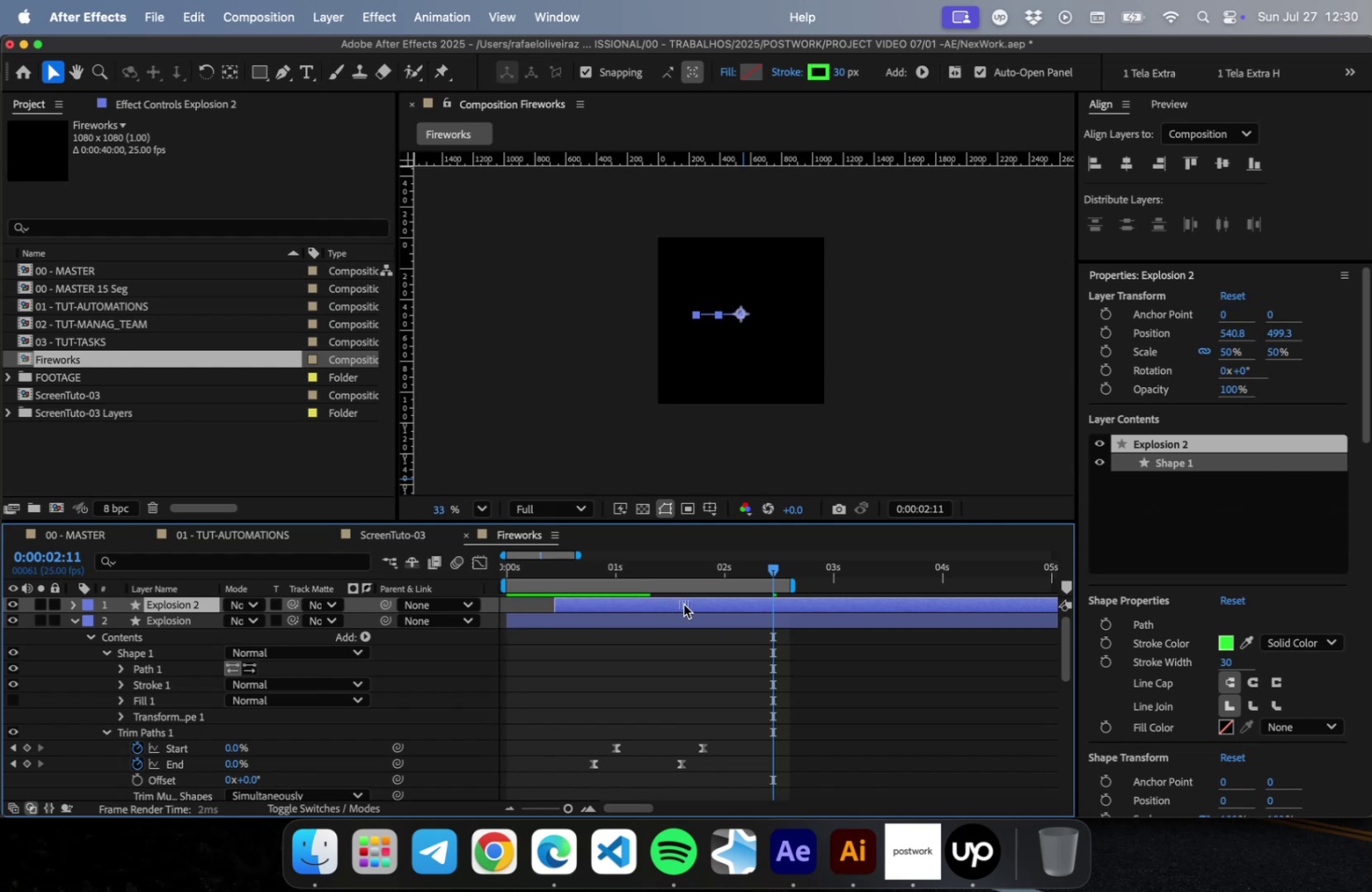 
key(Space)
 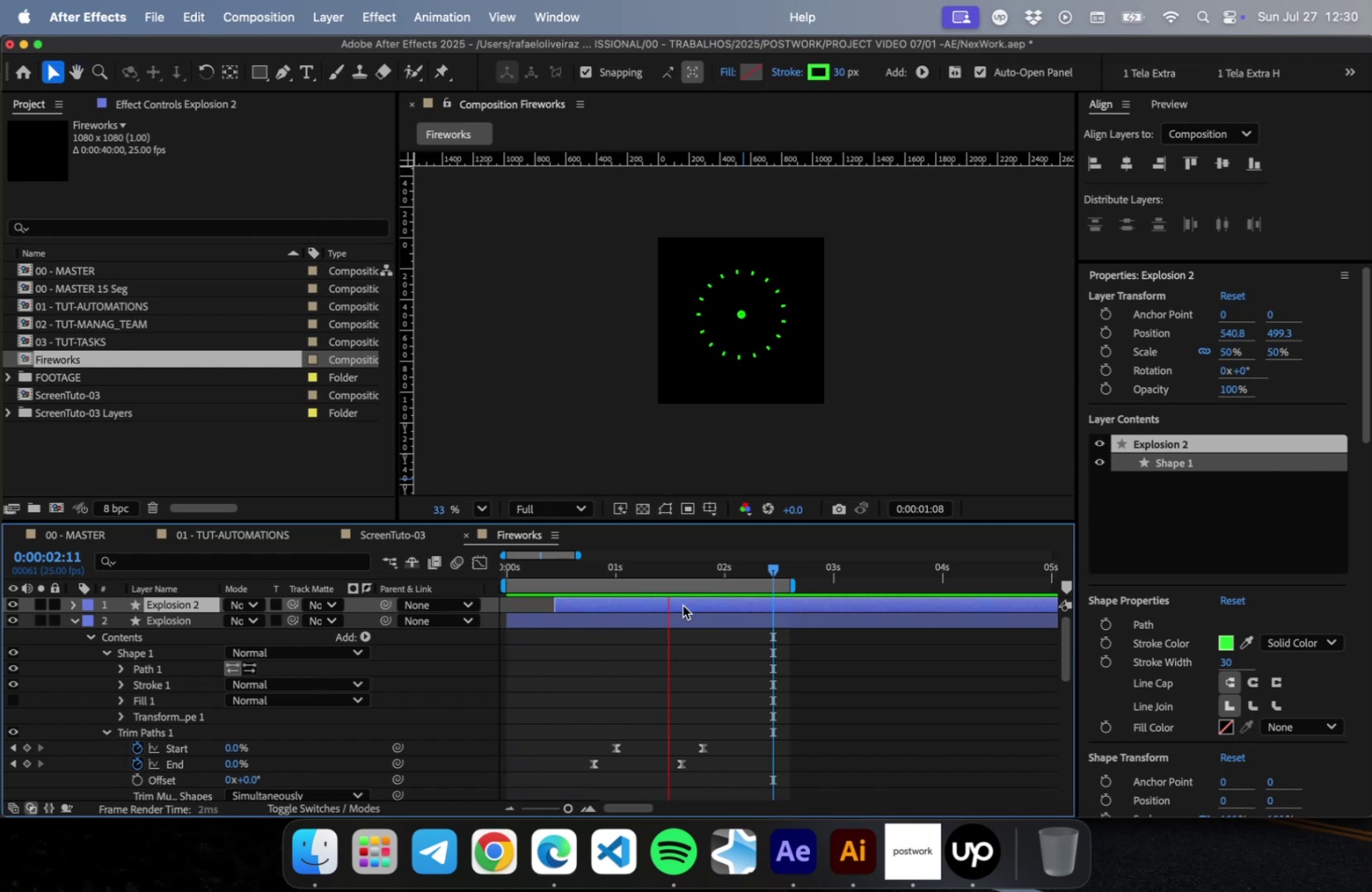 
key(Space)
 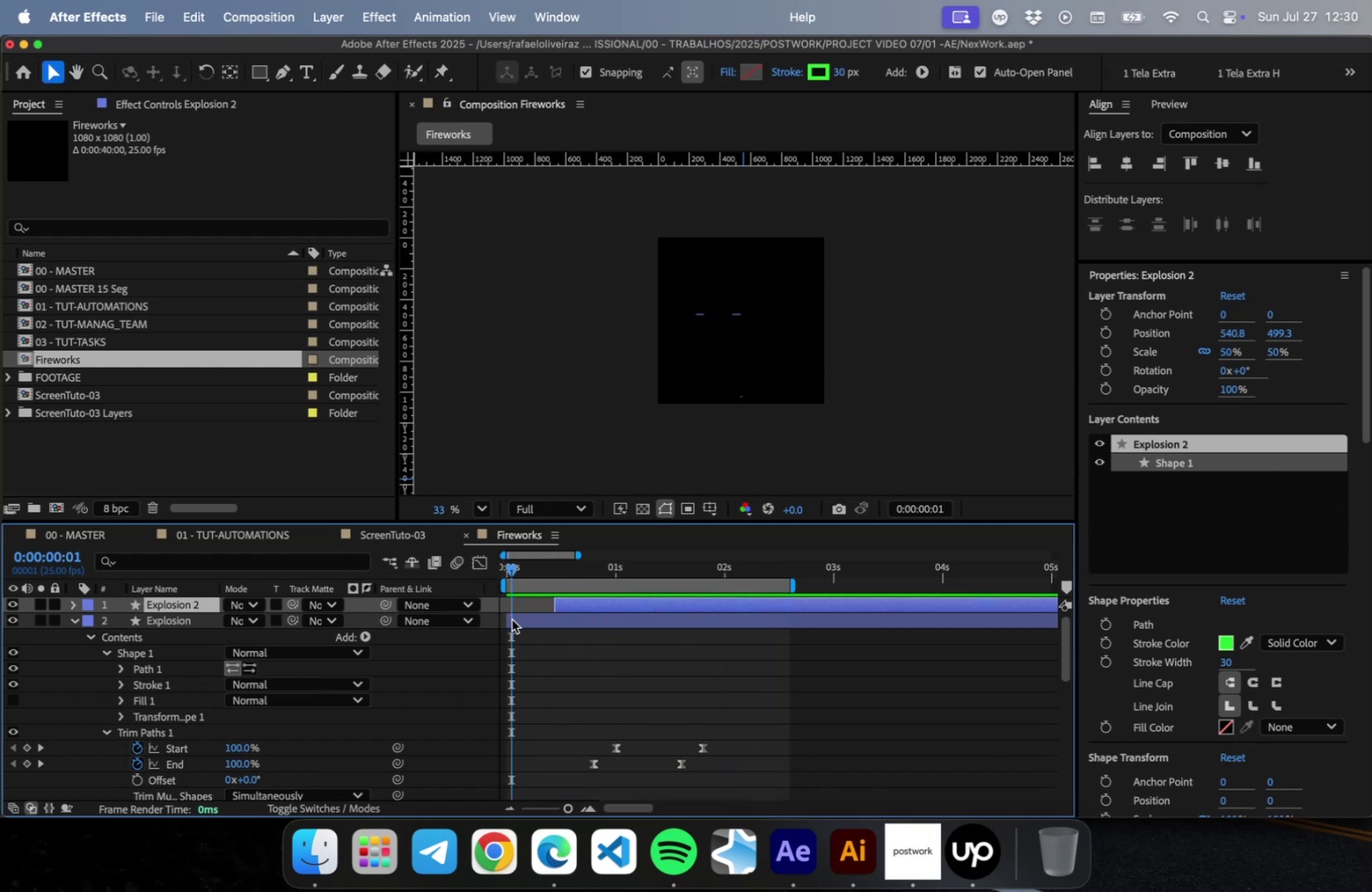 
left_click_drag(start_coordinate=[508, 621], to_coordinate=[554, 620])
 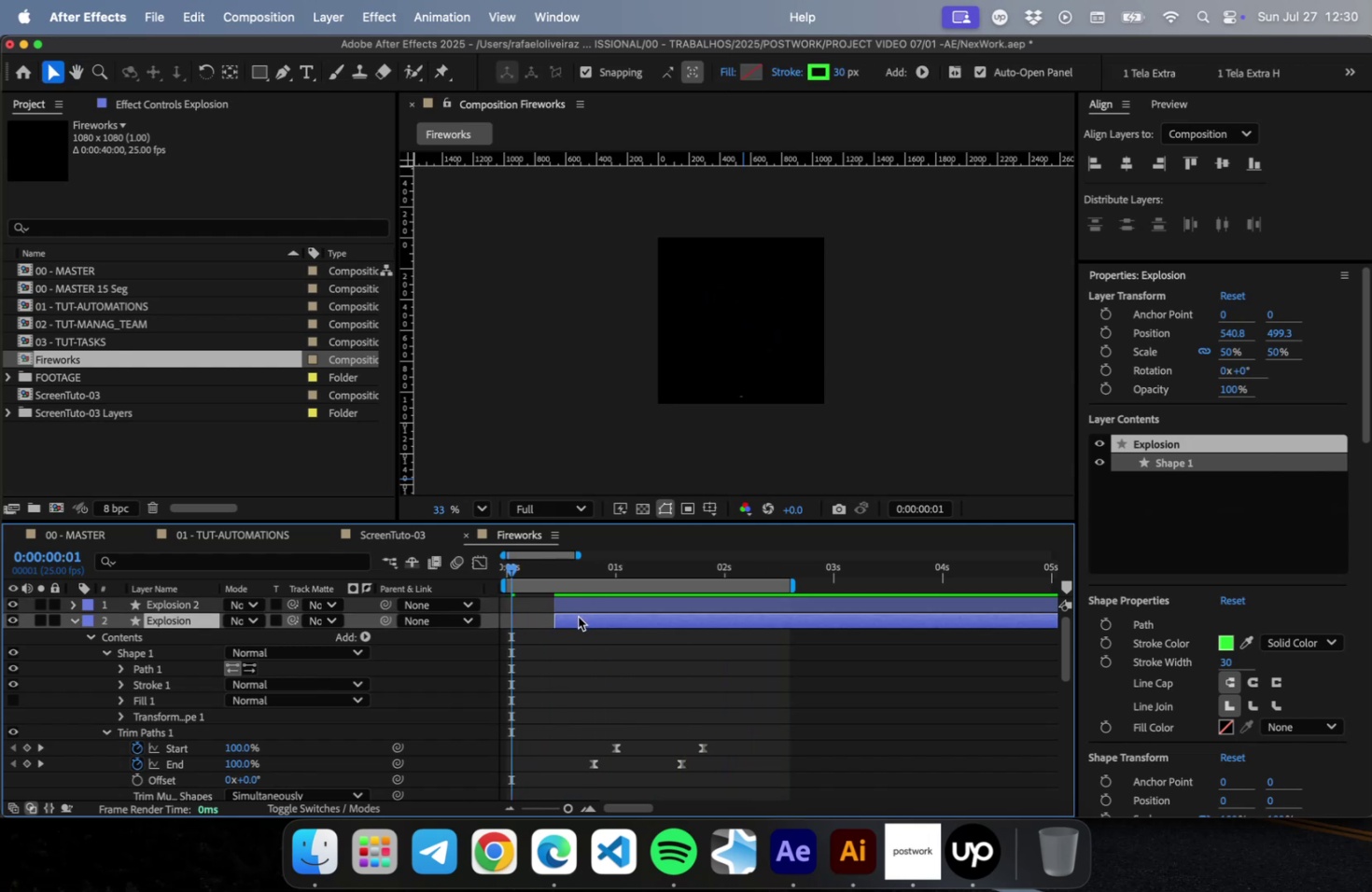 
key(Shift+ShiftLeft)
 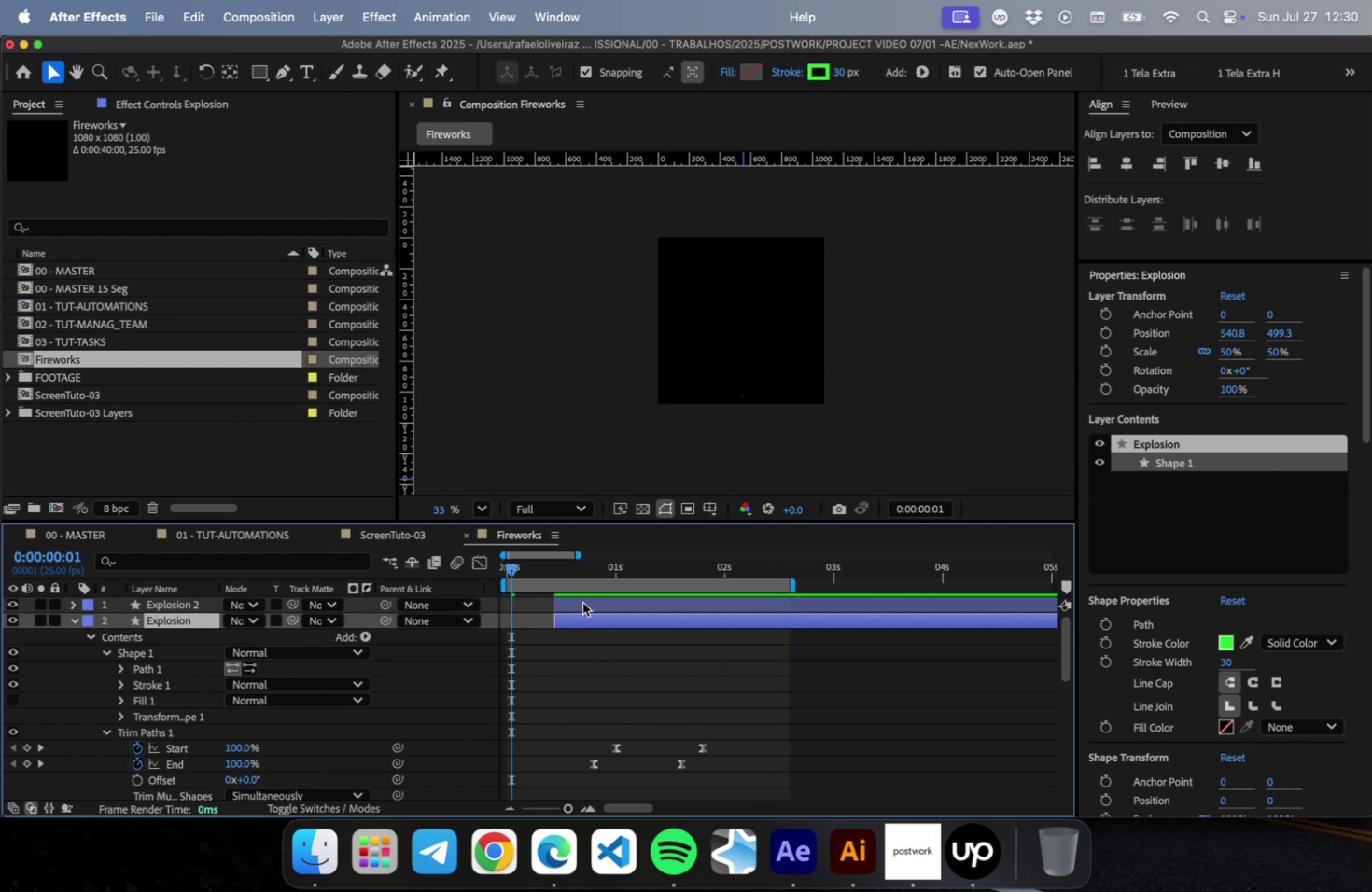 
left_click([582, 602])
 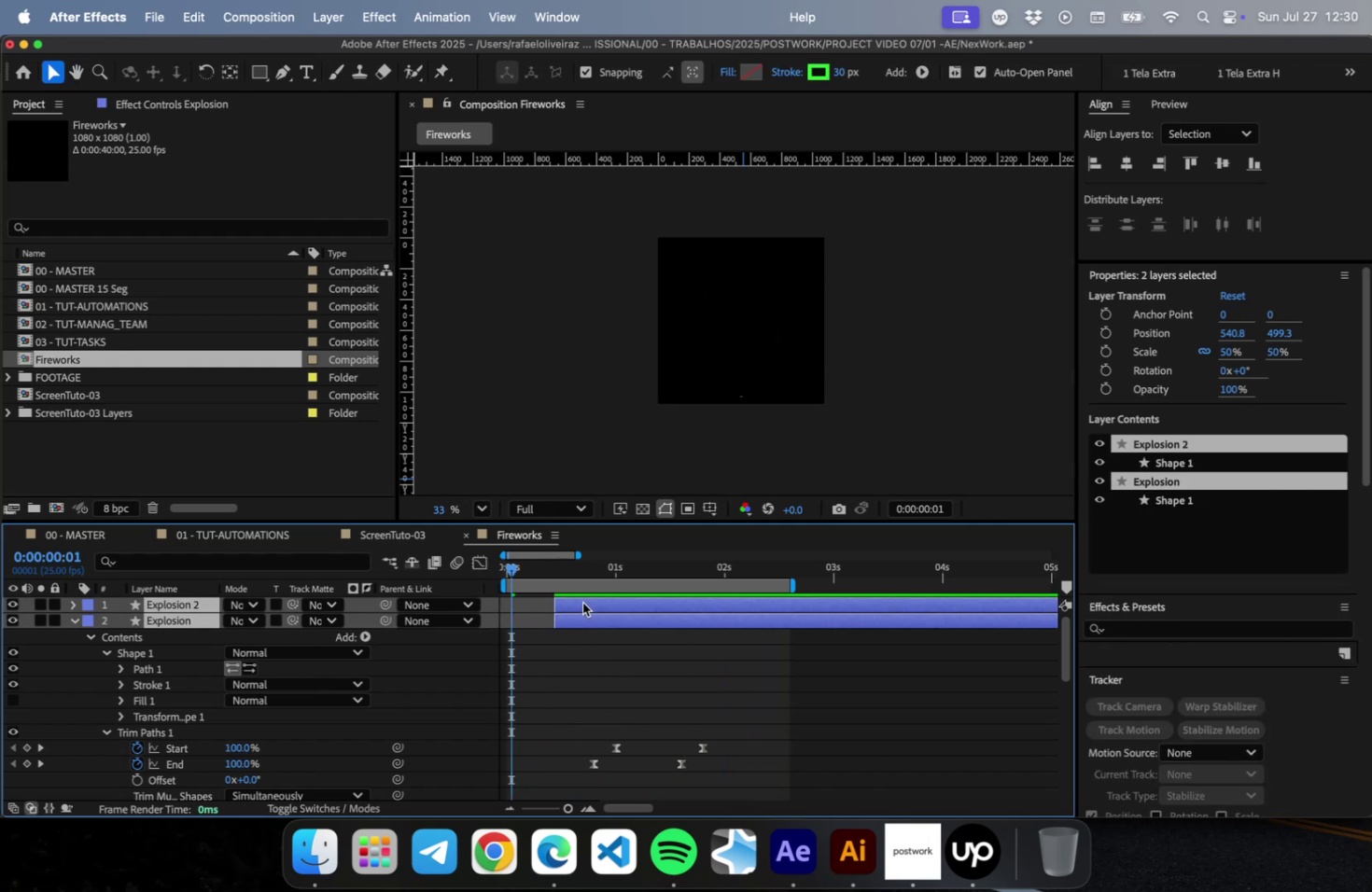 
key(U)
 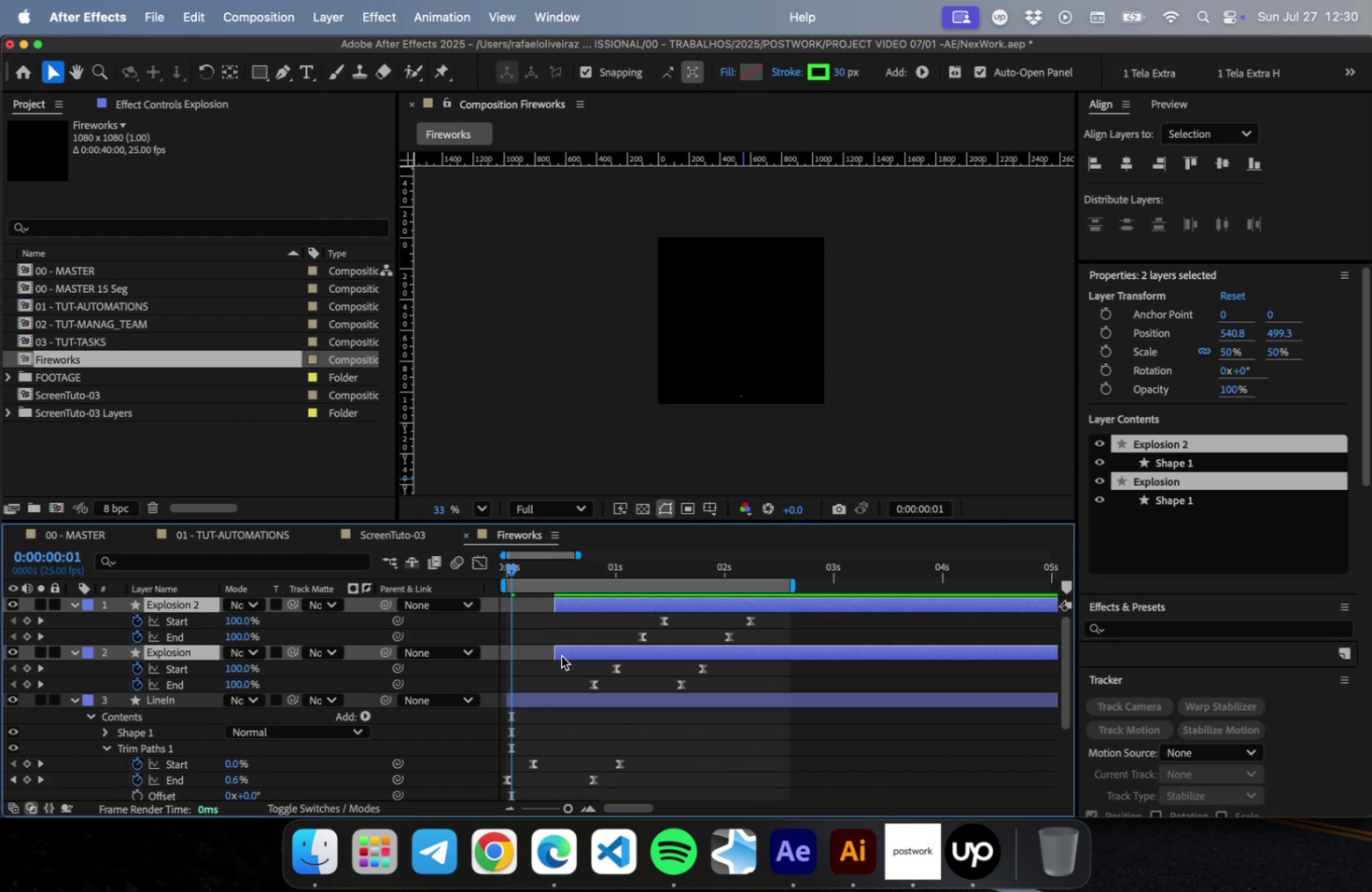 
left_click_drag(start_coordinate=[552, 653], to_coordinate=[588, 651])
 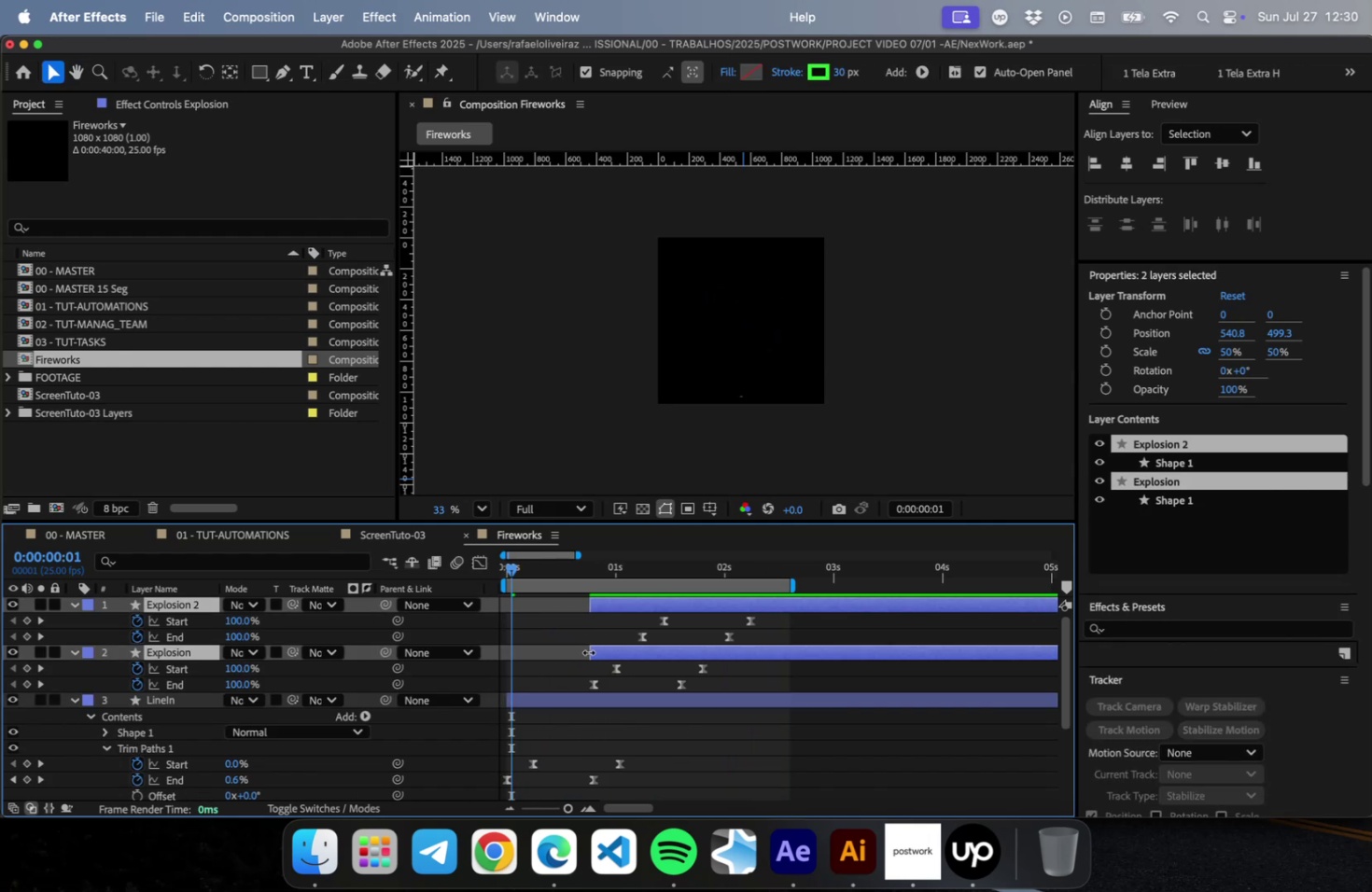 
left_click([603, 622])
 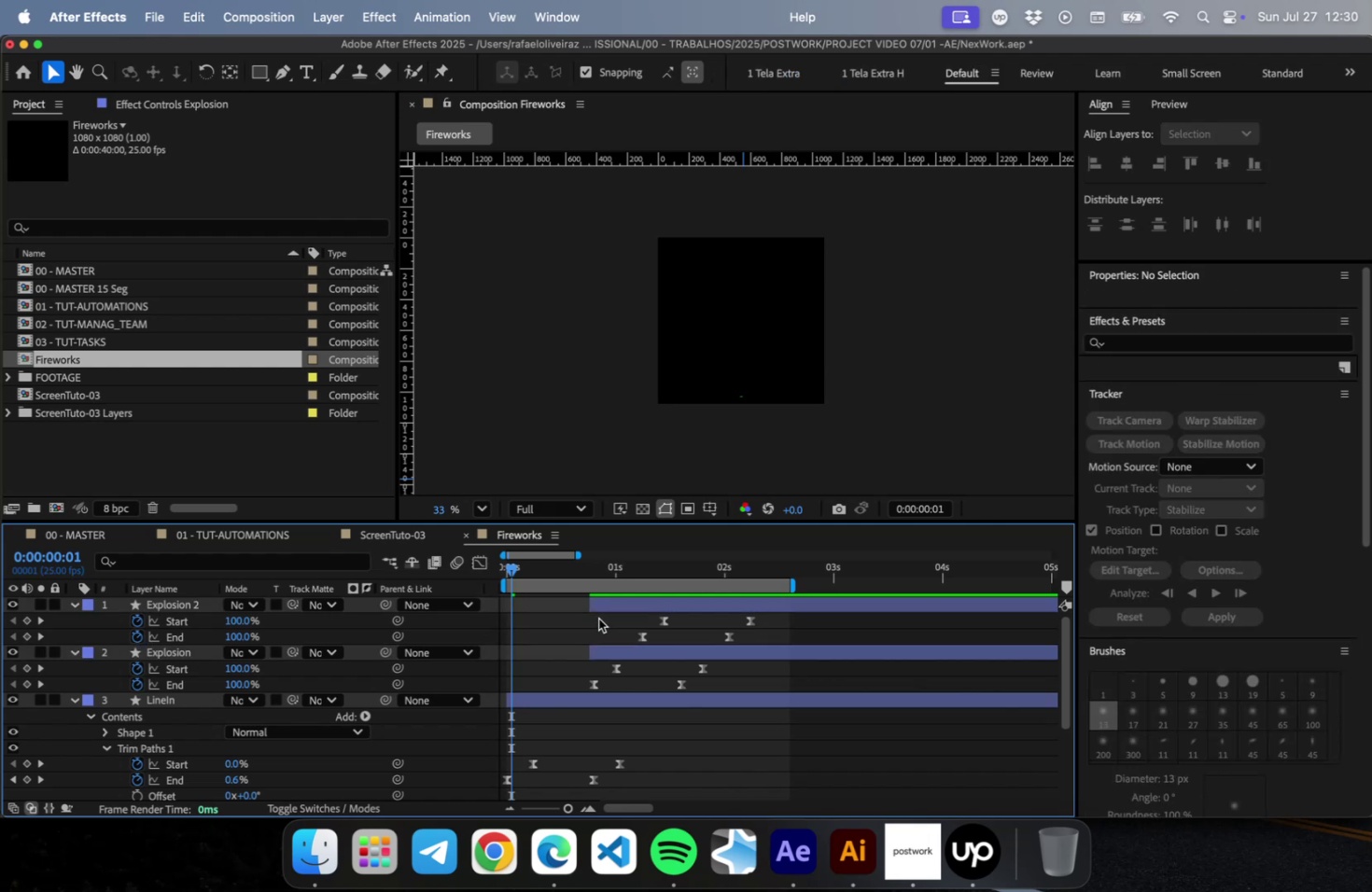 
left_click_drag(start_coordinate=[589, 605], to_coordinate=[637, 603])
 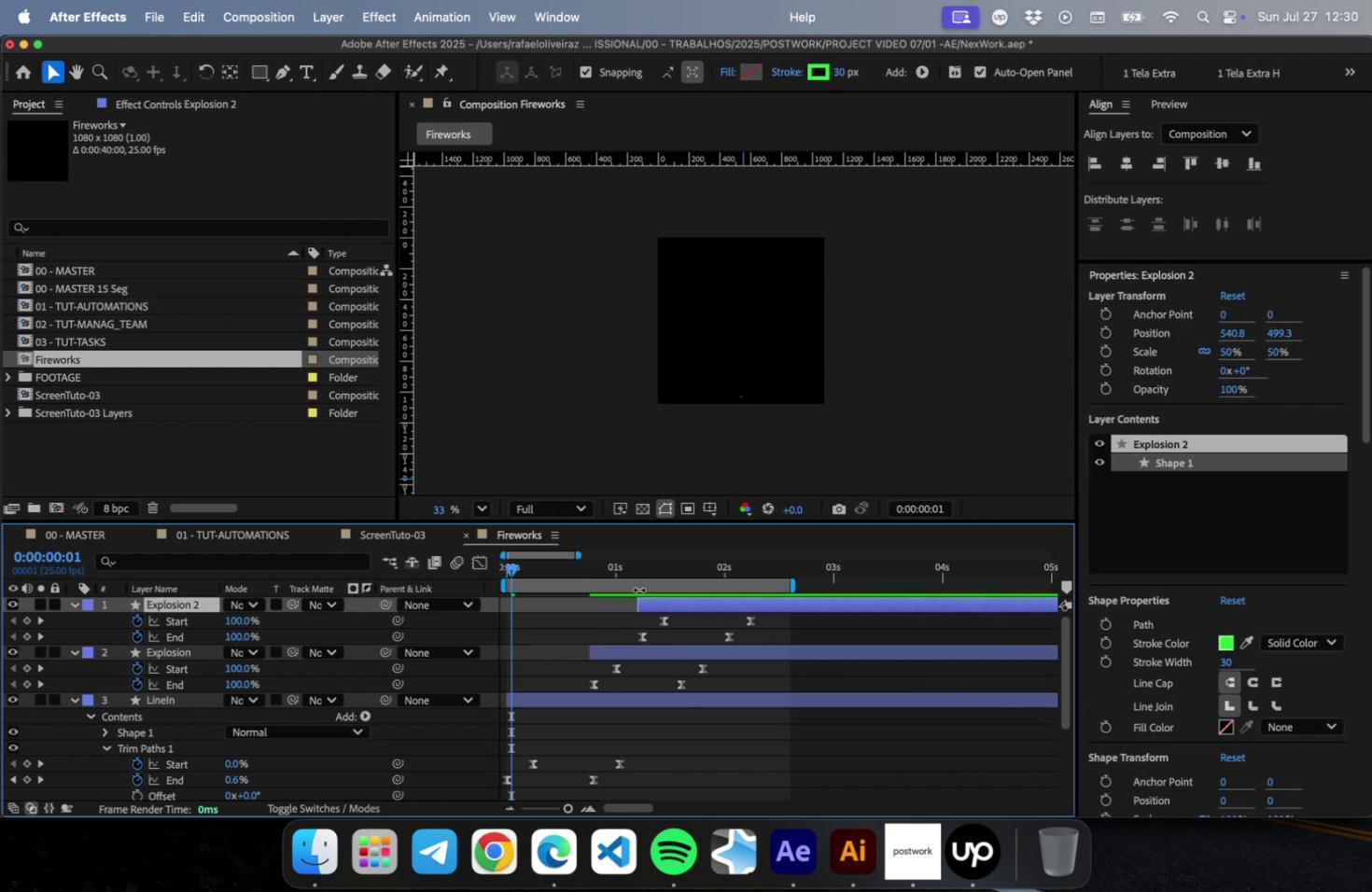 
left_click_drag(start_coordinate=[655, 606], to_coordinate=[640, 610])
 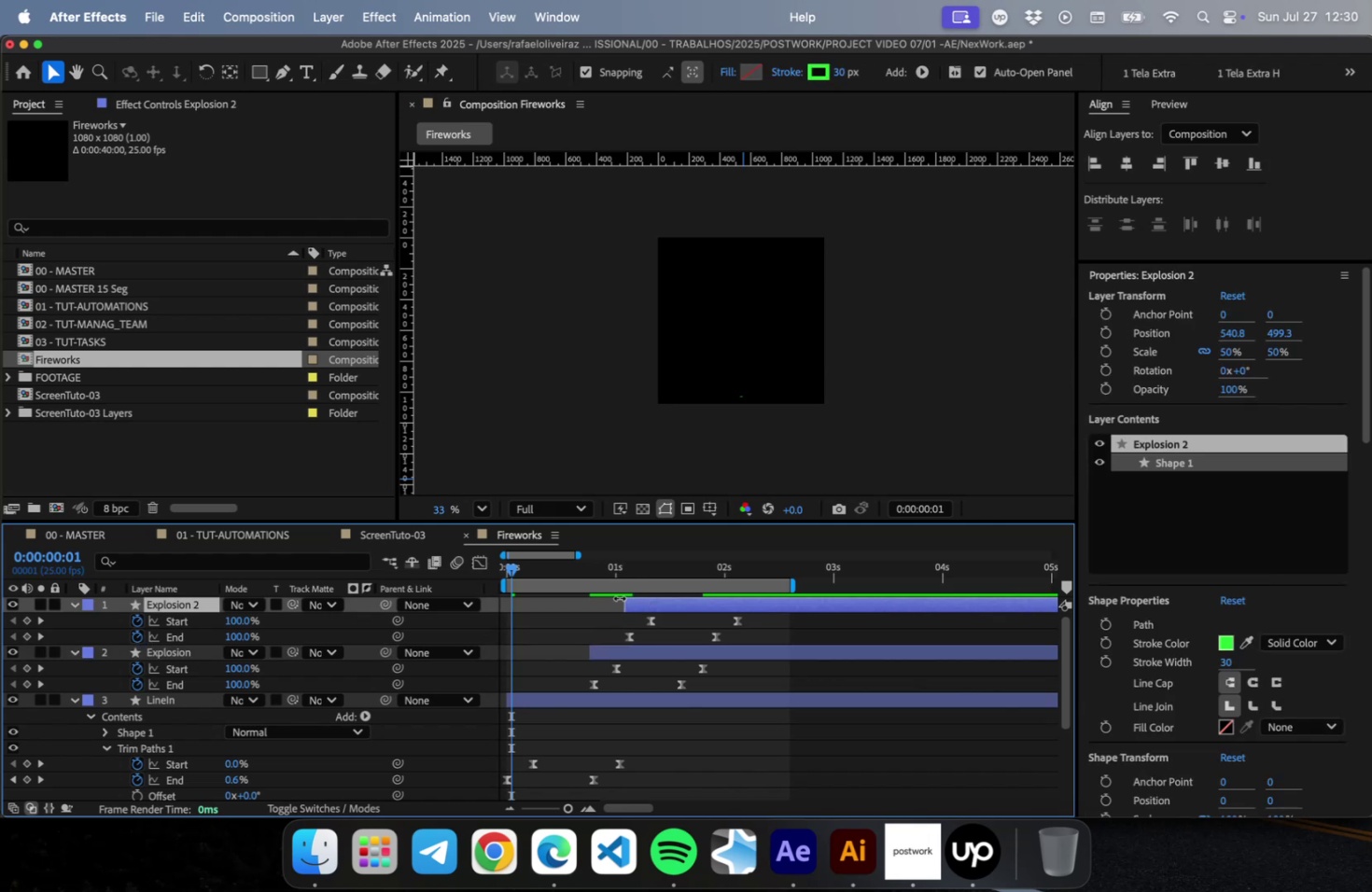 
left_click_drag(start_coordinate=[567, 569], to_coordinate=[482, 570])
 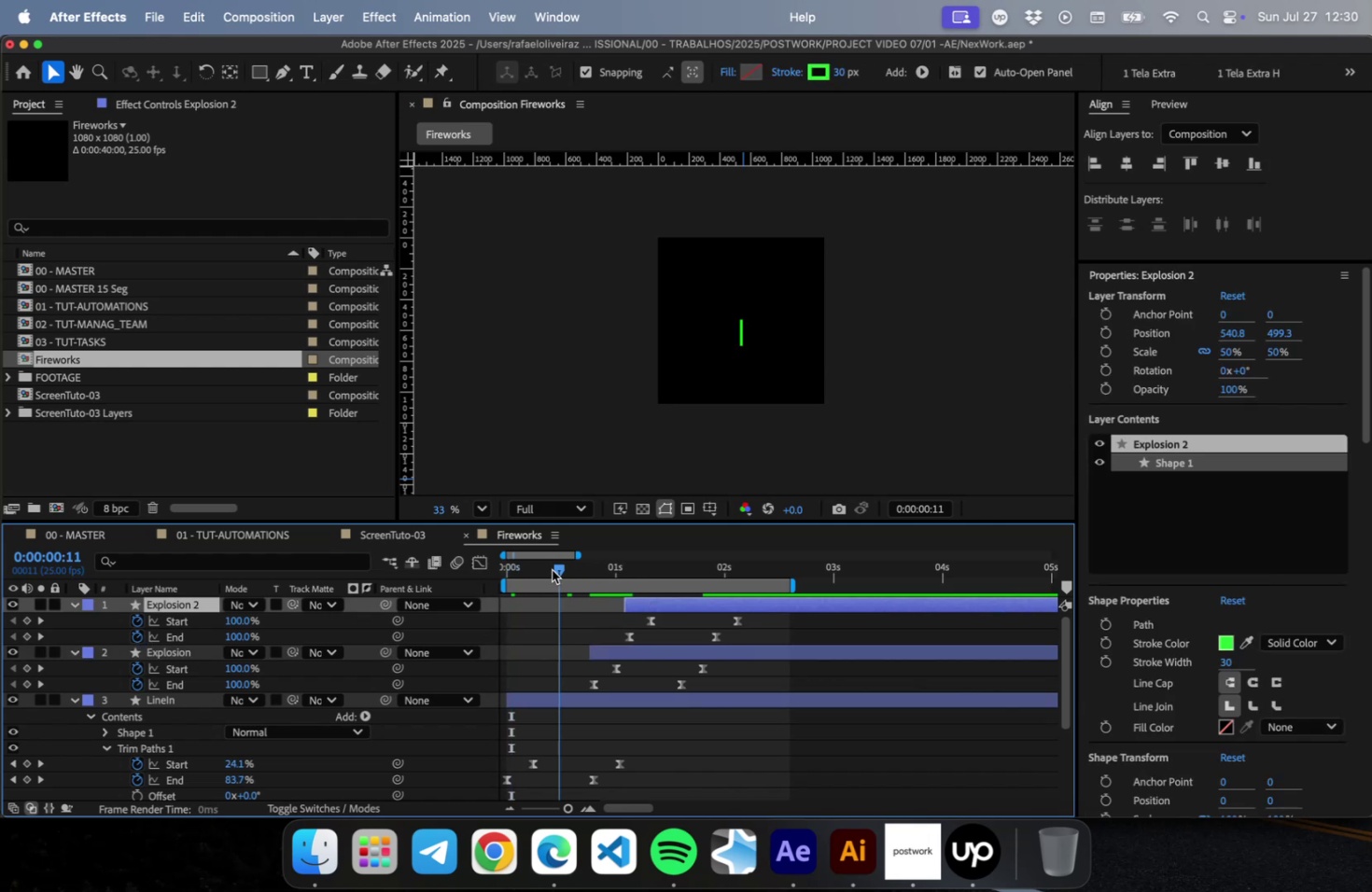 
key(Space)
 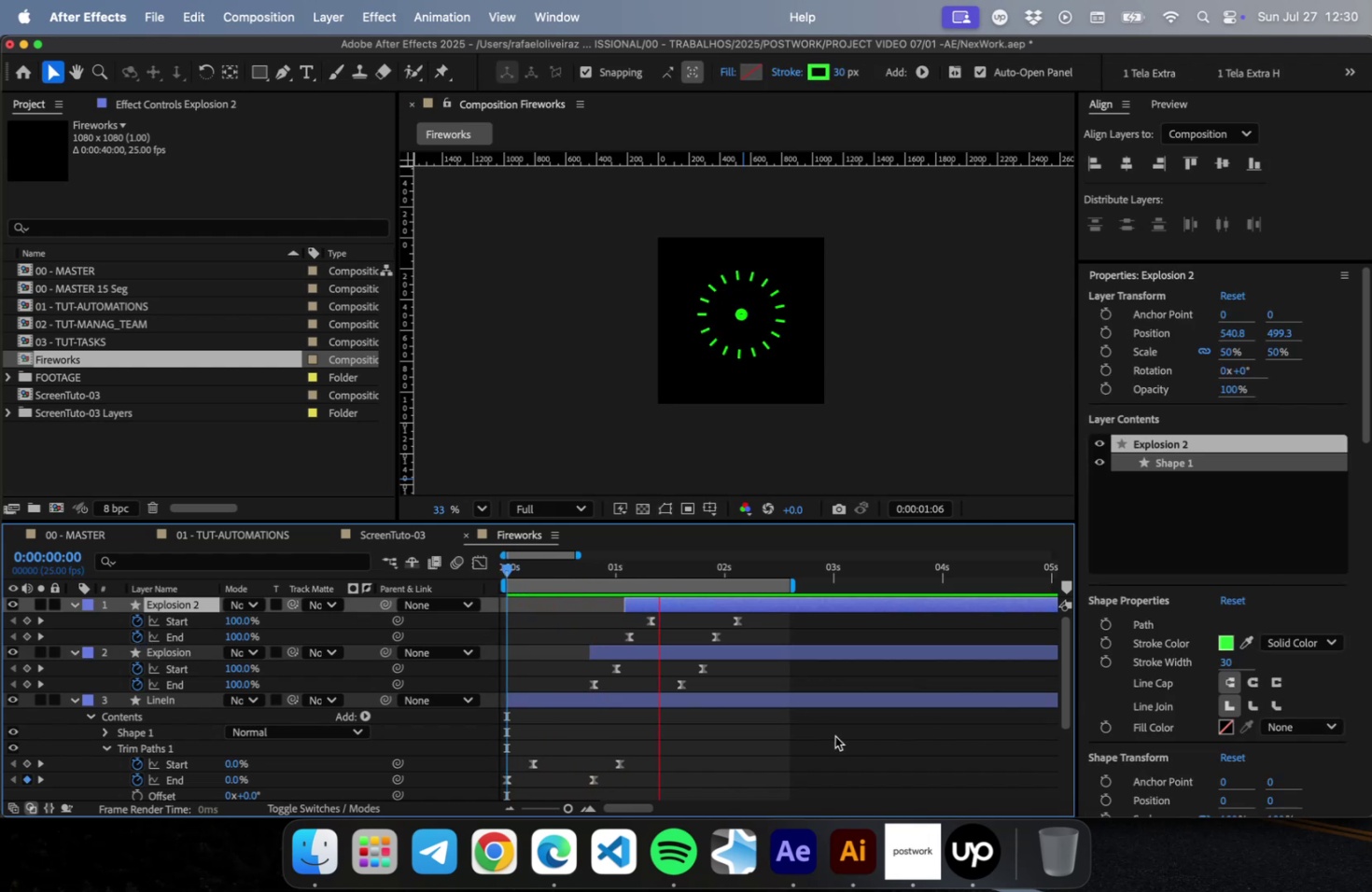 
key(Space)
 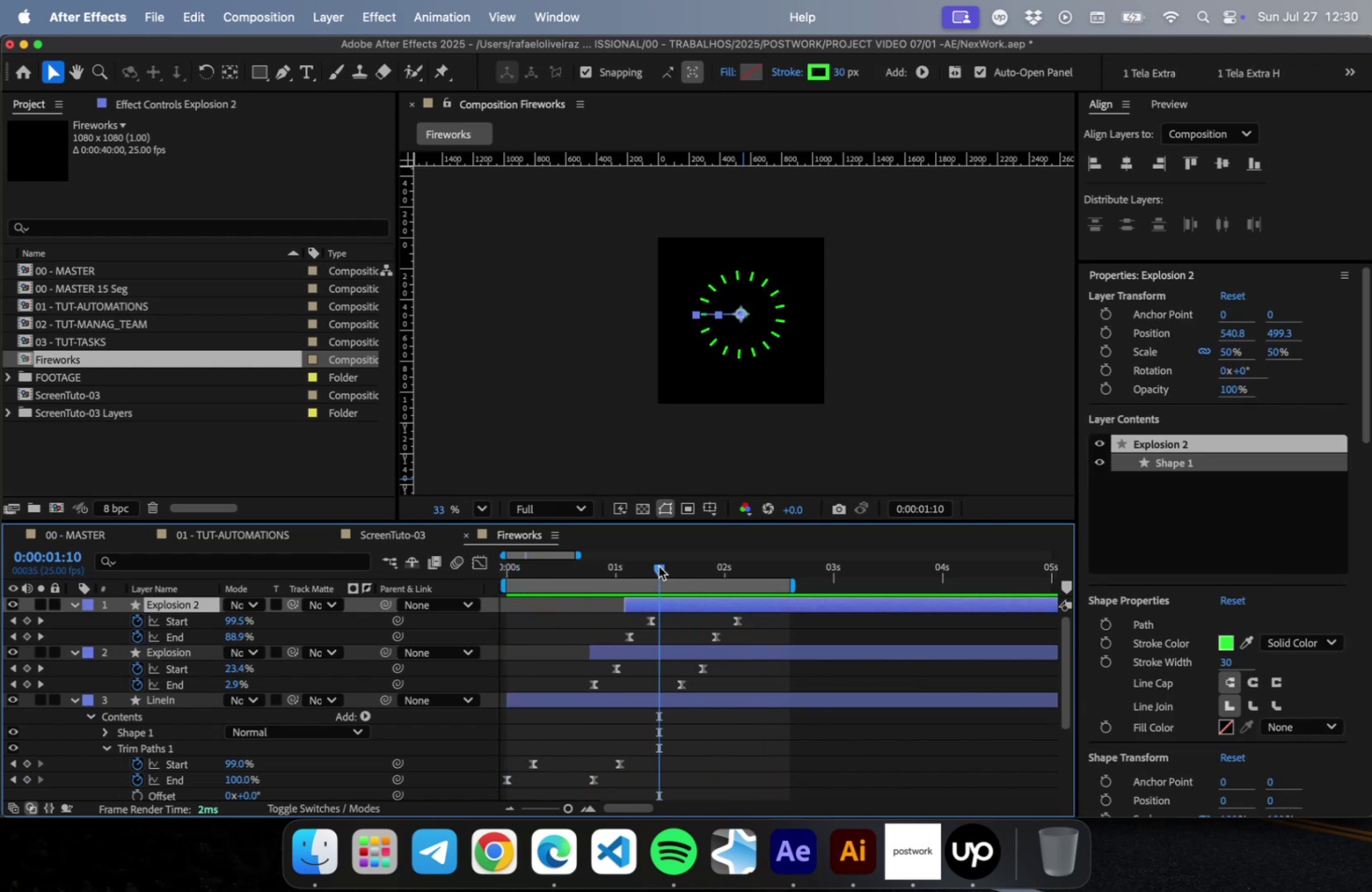 
left_click_drag(start_coordinate=[660, 564], to_coordinate=[667, 565])
 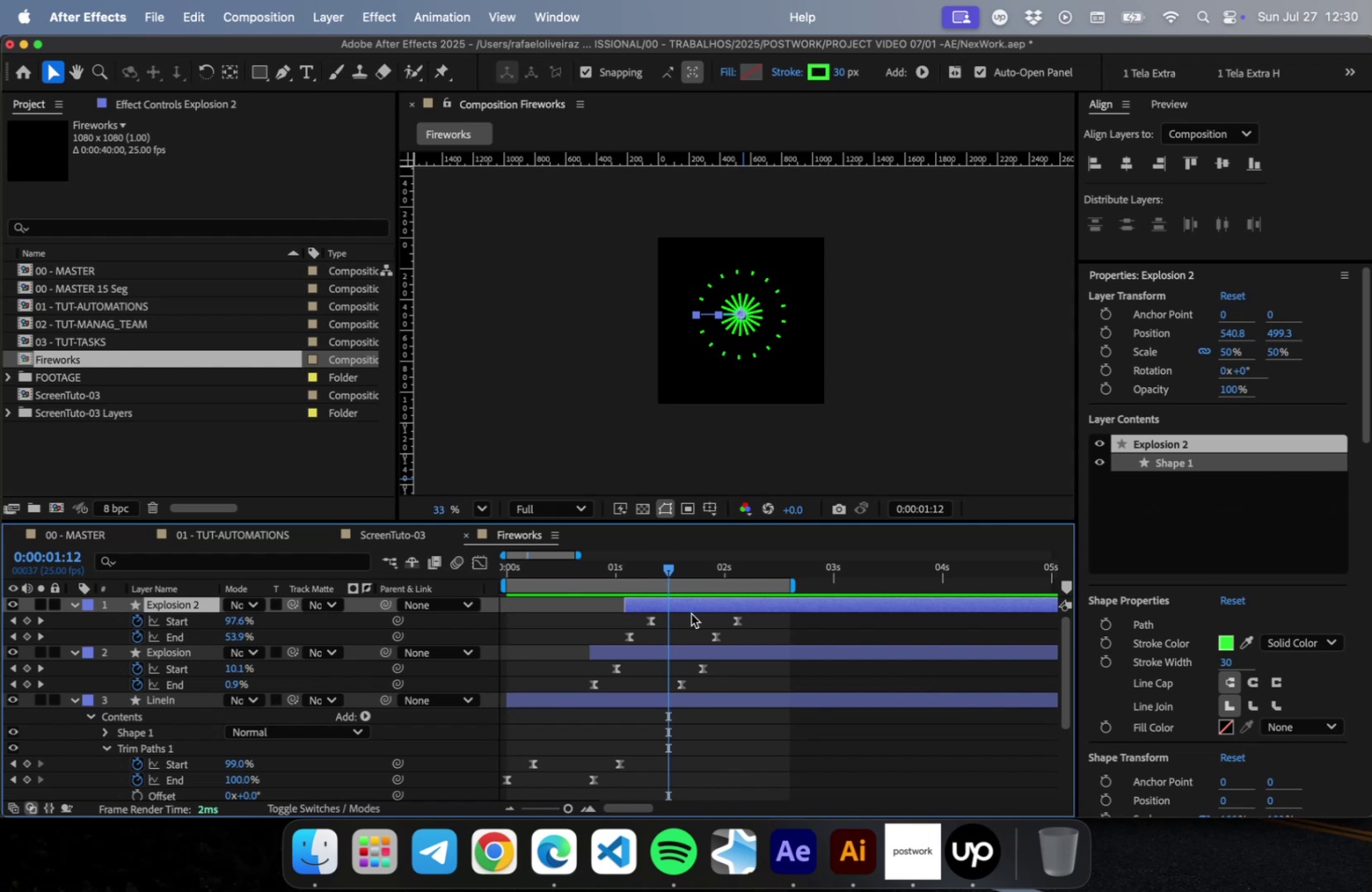 
left_click([682, 602])
 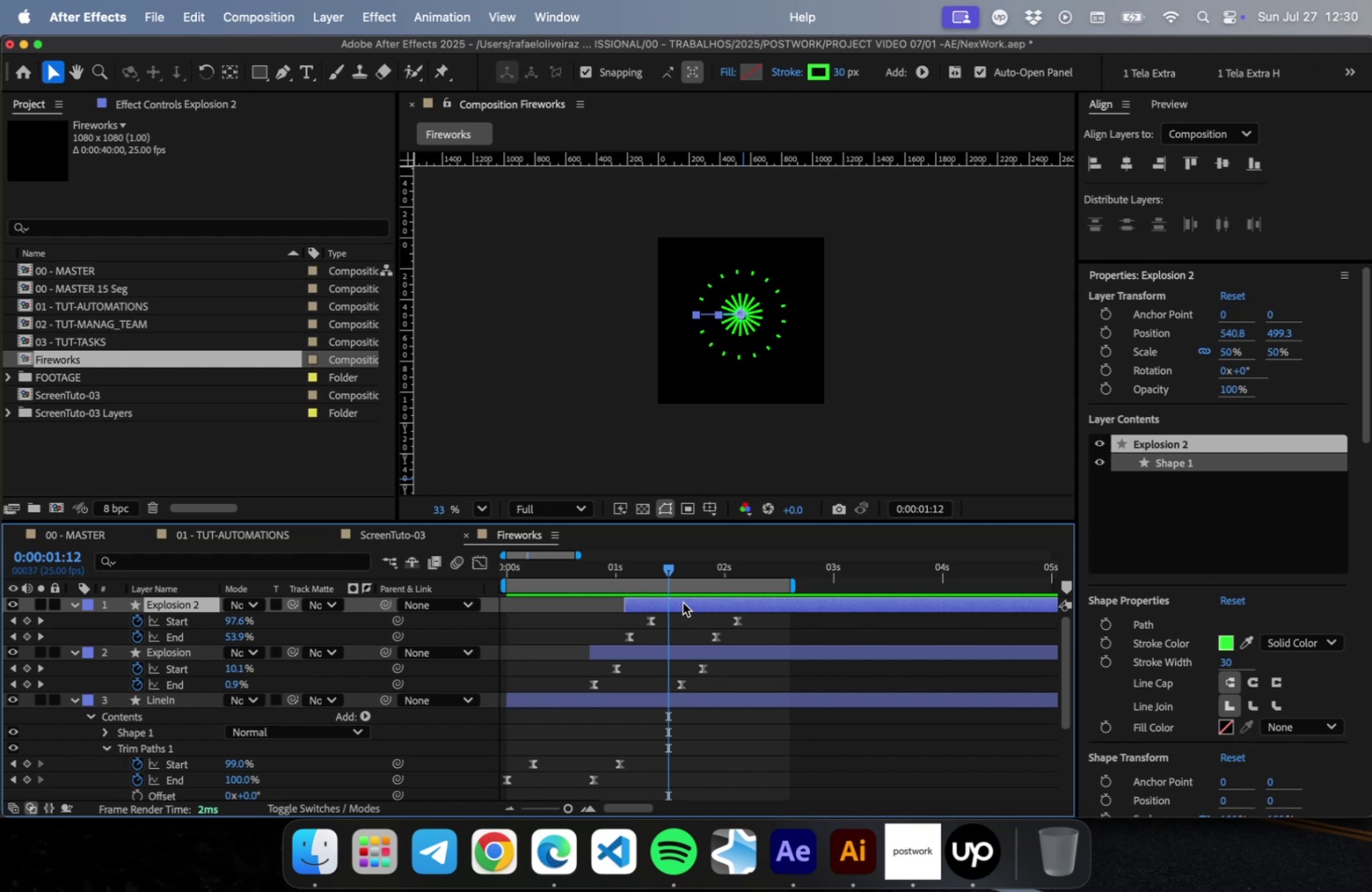 
key(R)
 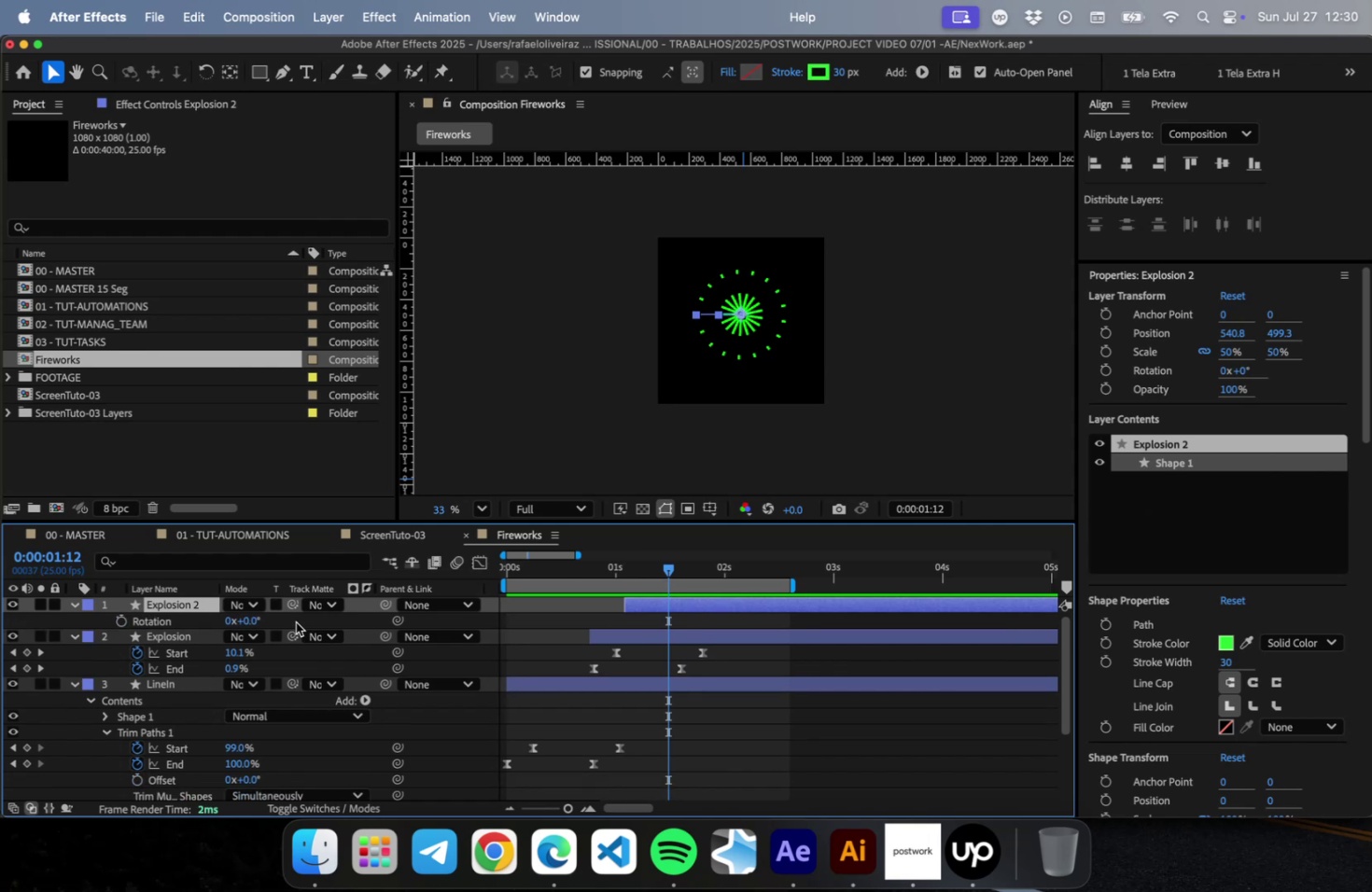 
left_click([256, 620])
 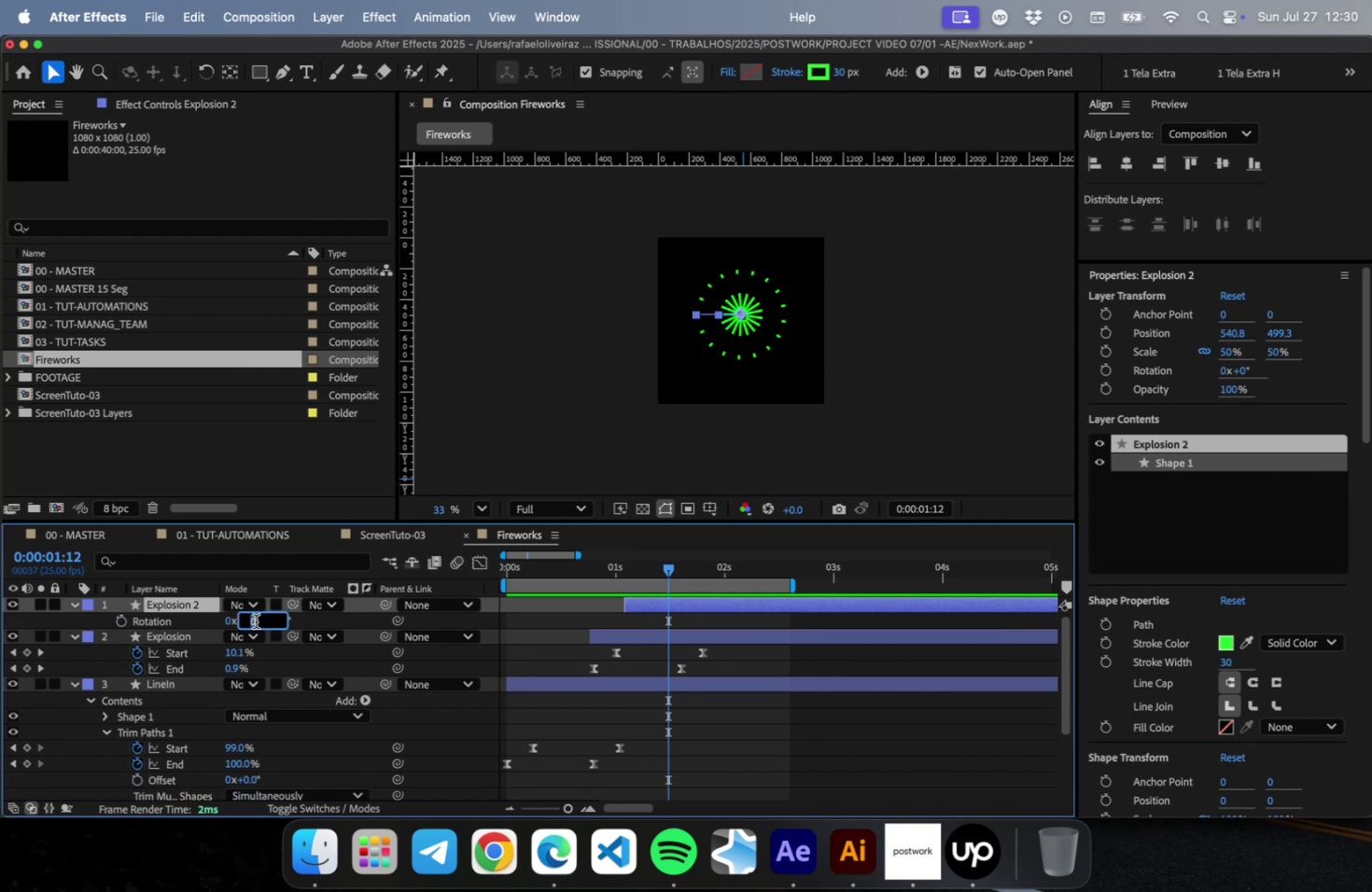 
key(ArrowUp)
 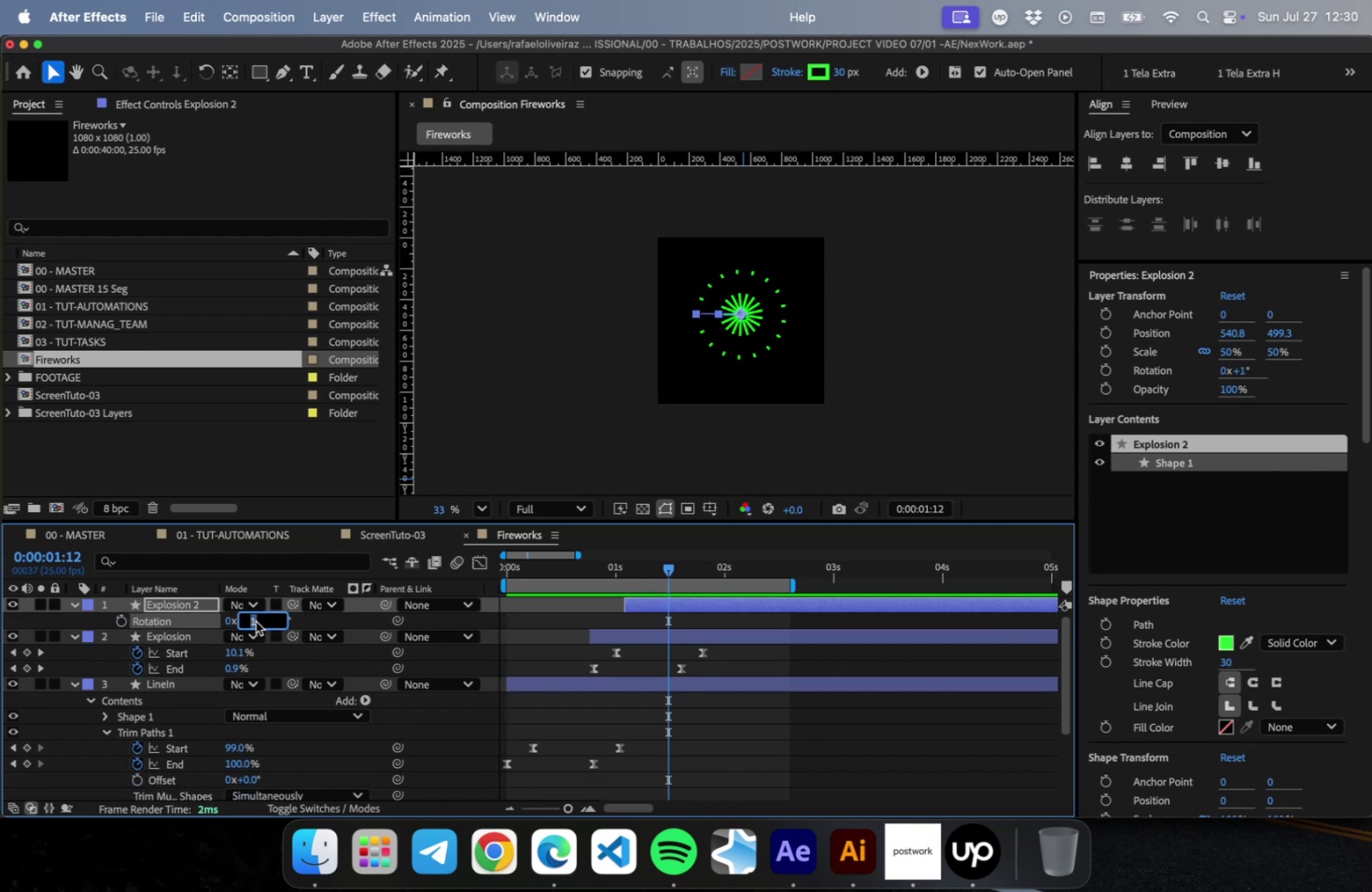 
key(ArrowUp)
 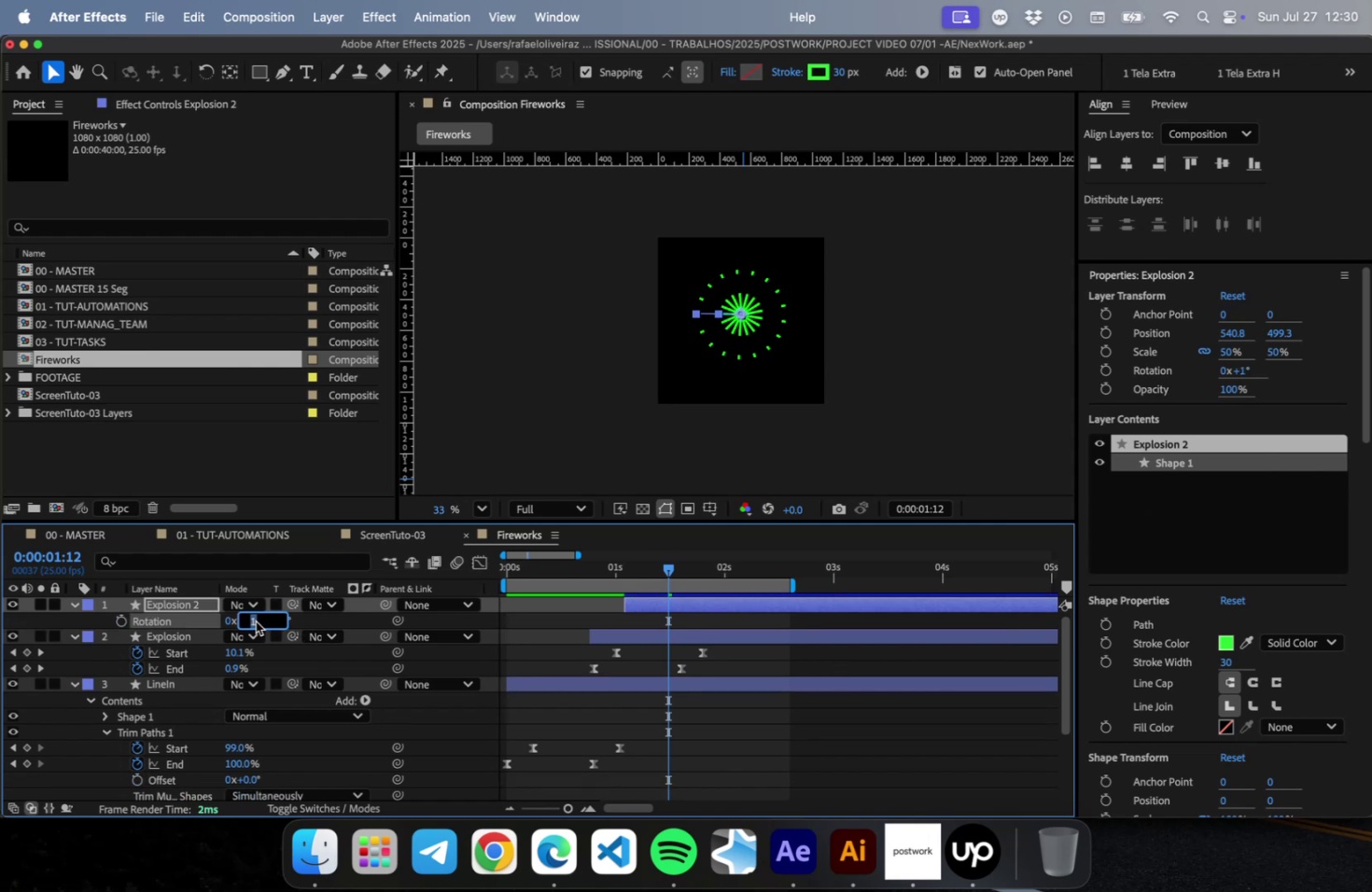 
key(ArrowUp)
 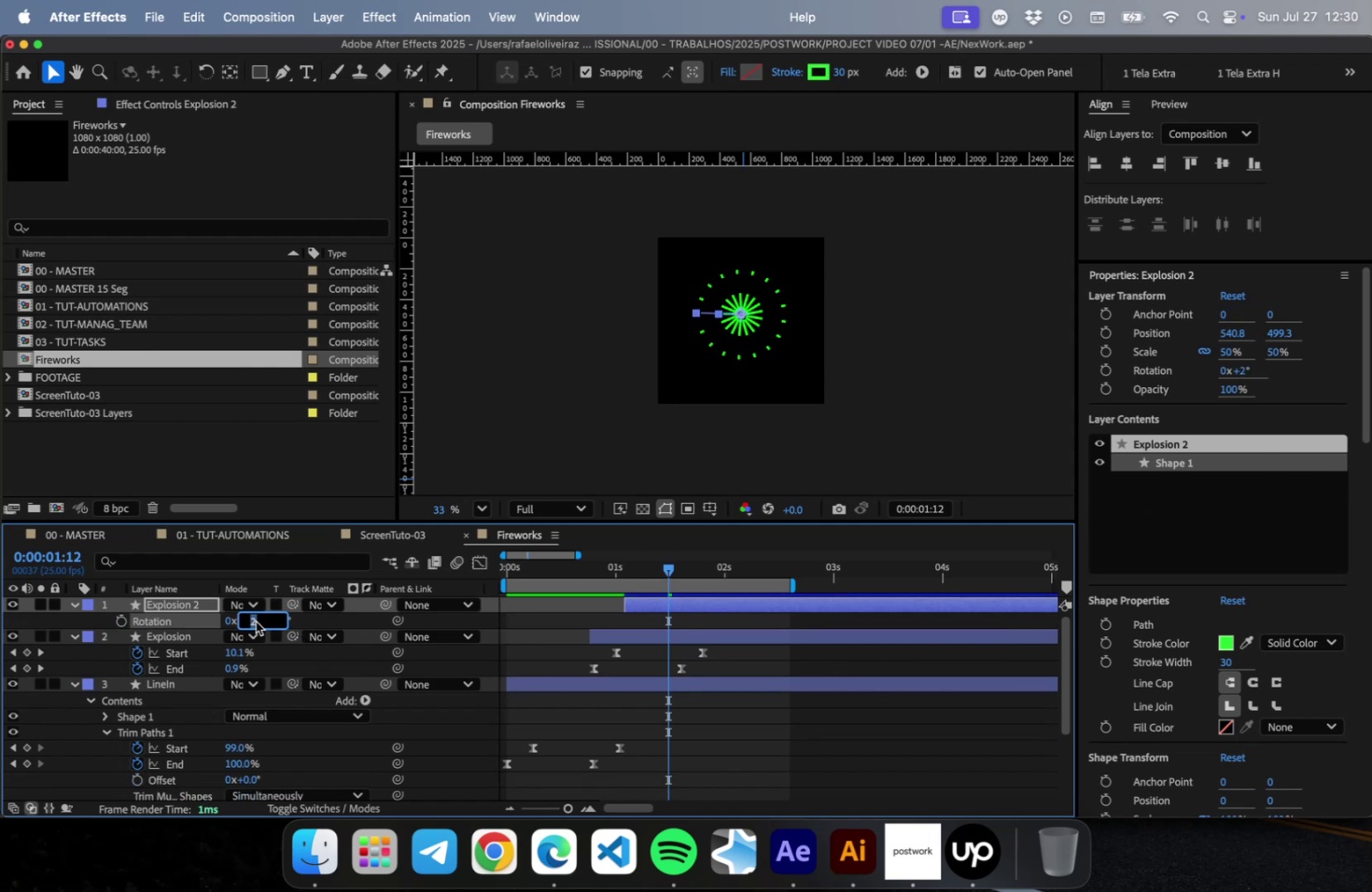 
key(ArrowUp)
 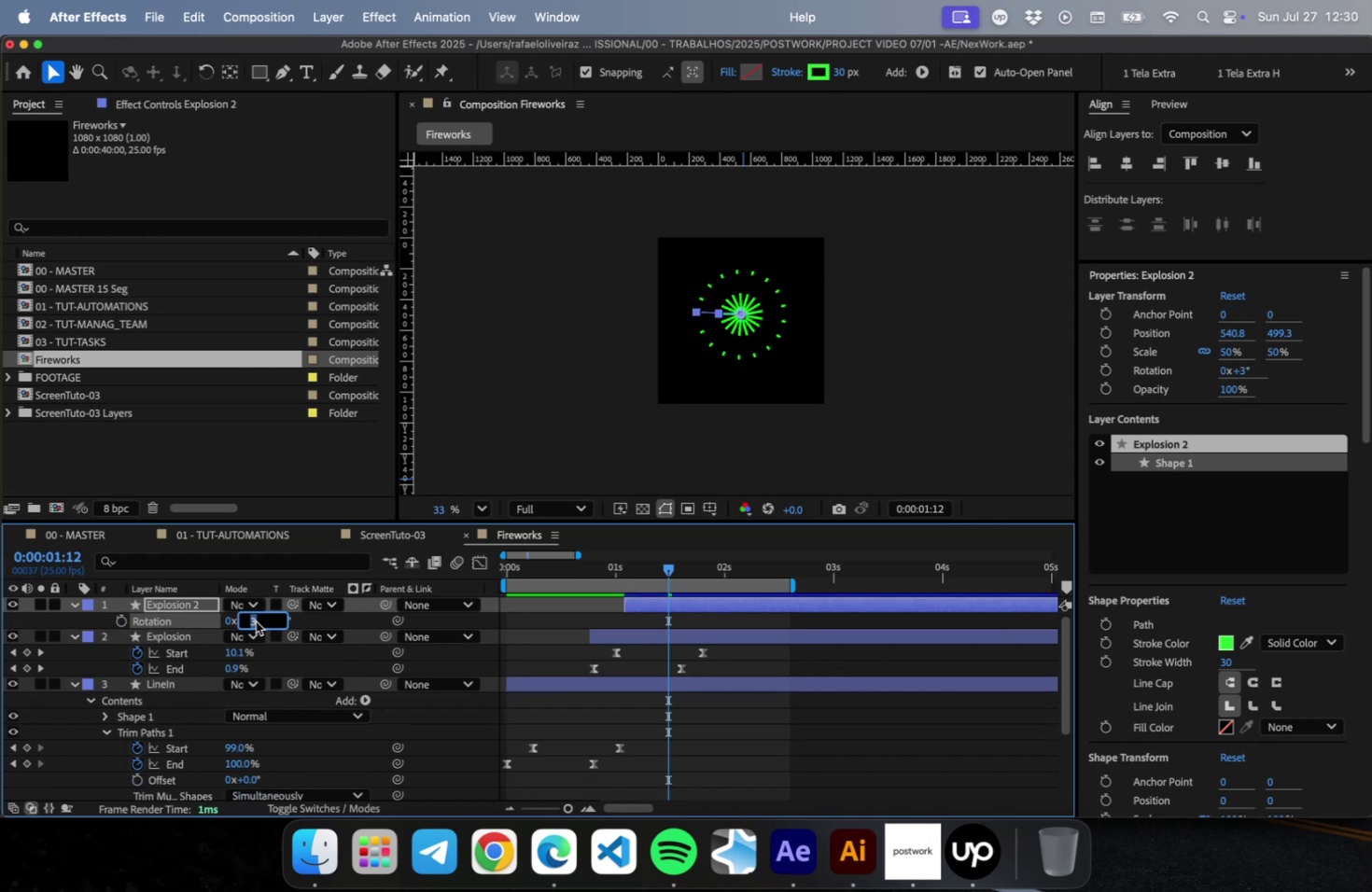 
key(ArrowUp)
 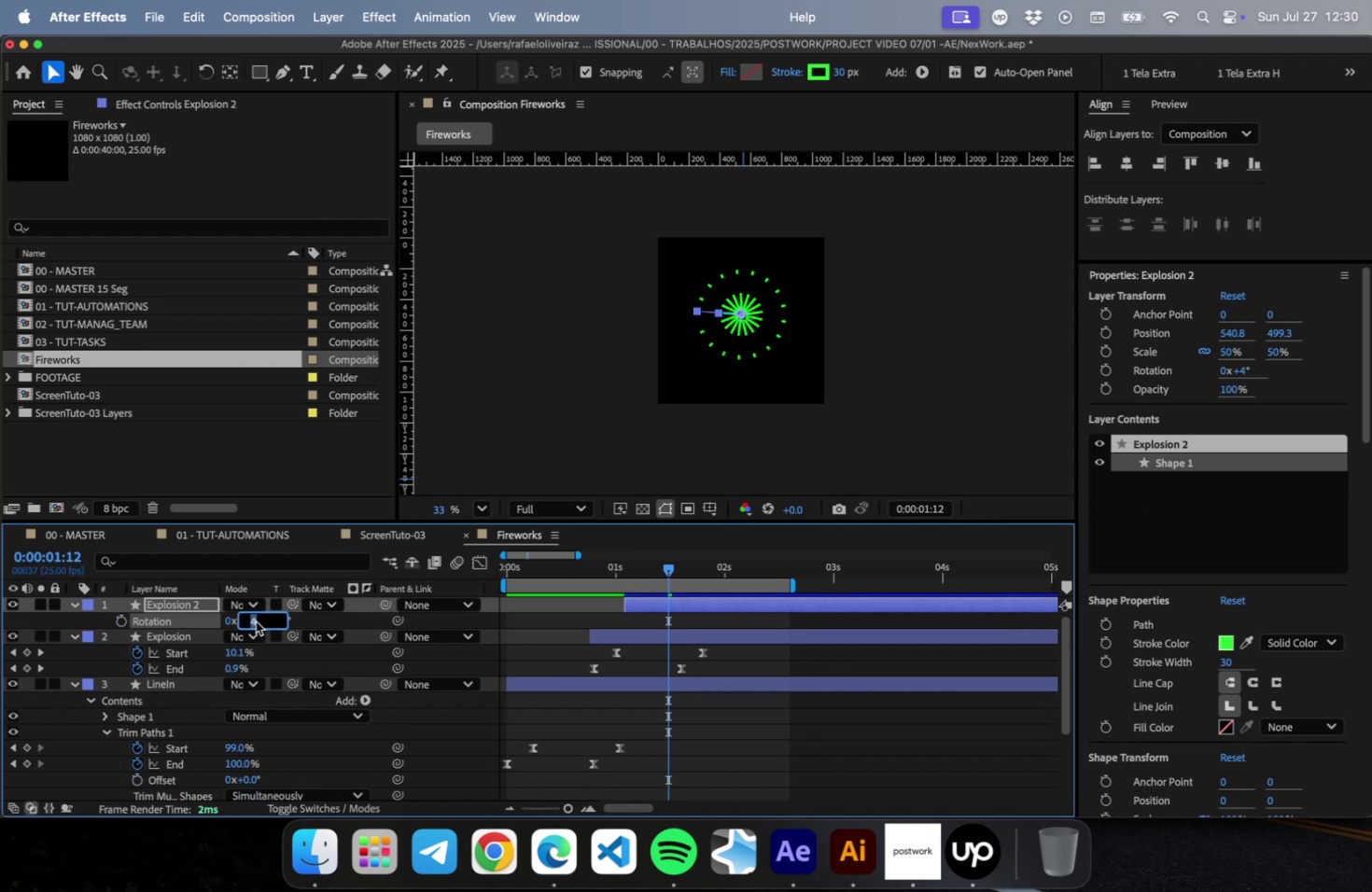 
key(ArrowUp)
 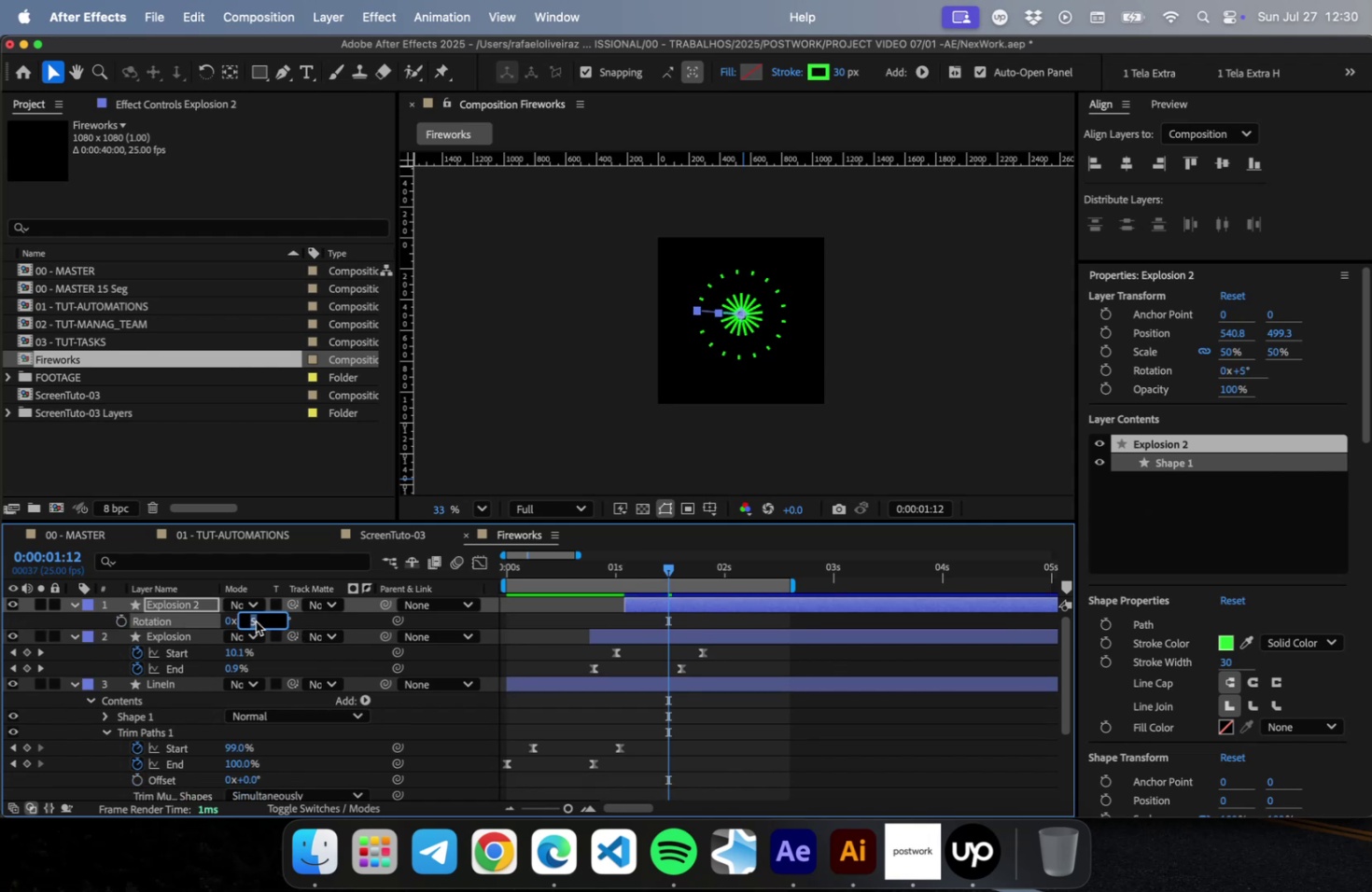 
key(ArrowUp)
 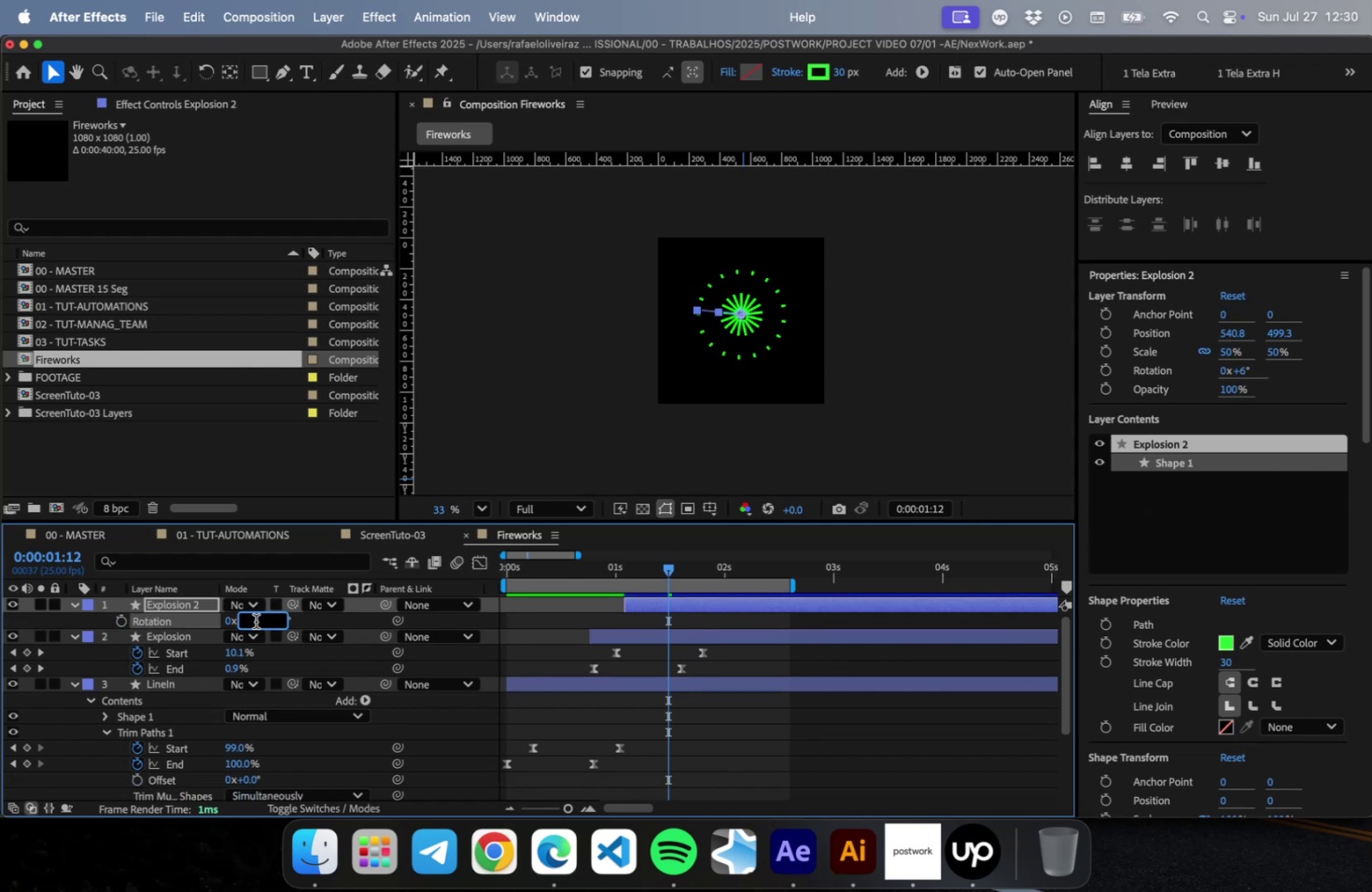 
key(ArrowUp)
 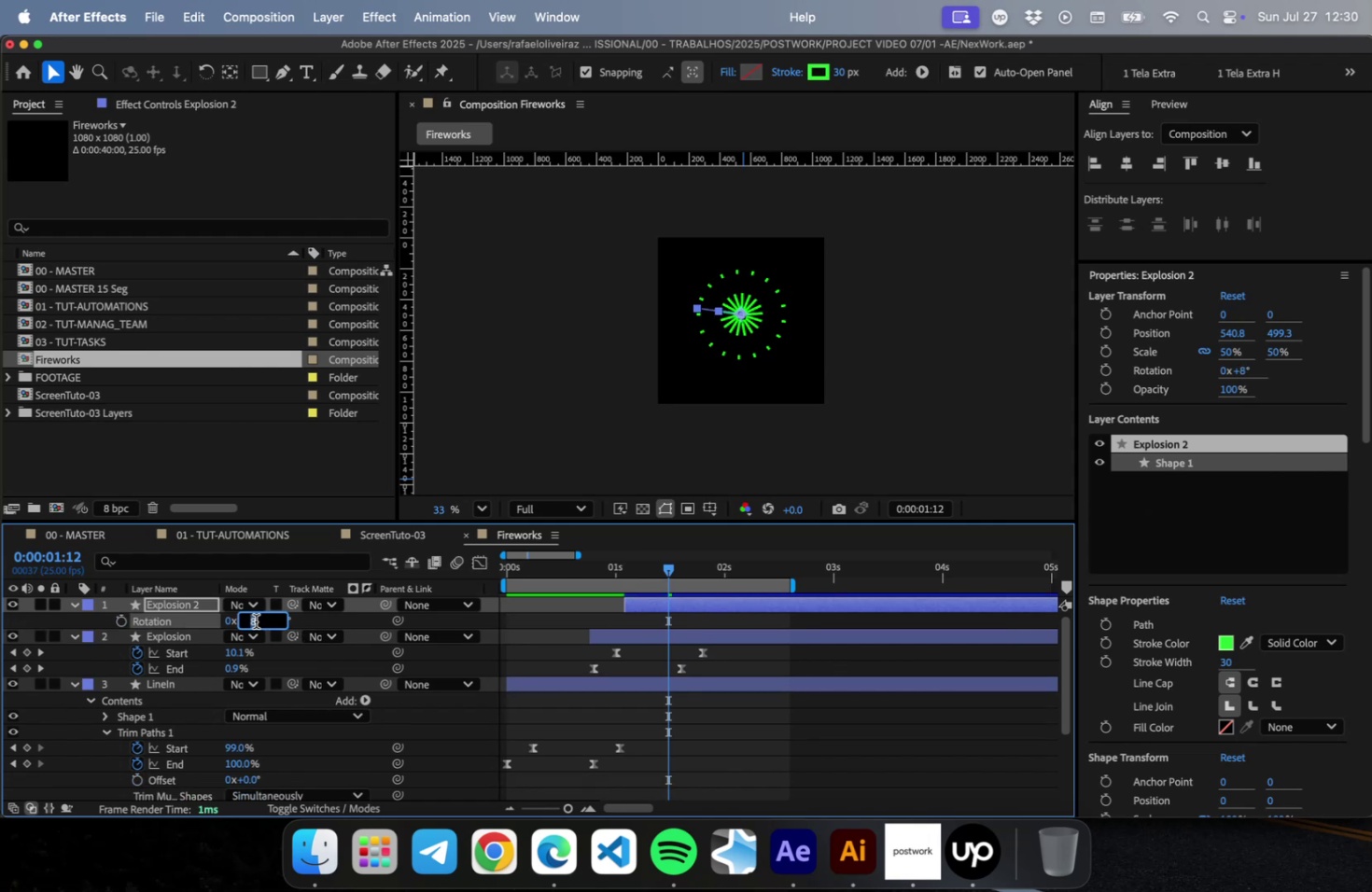 
key(ArrowUp)
 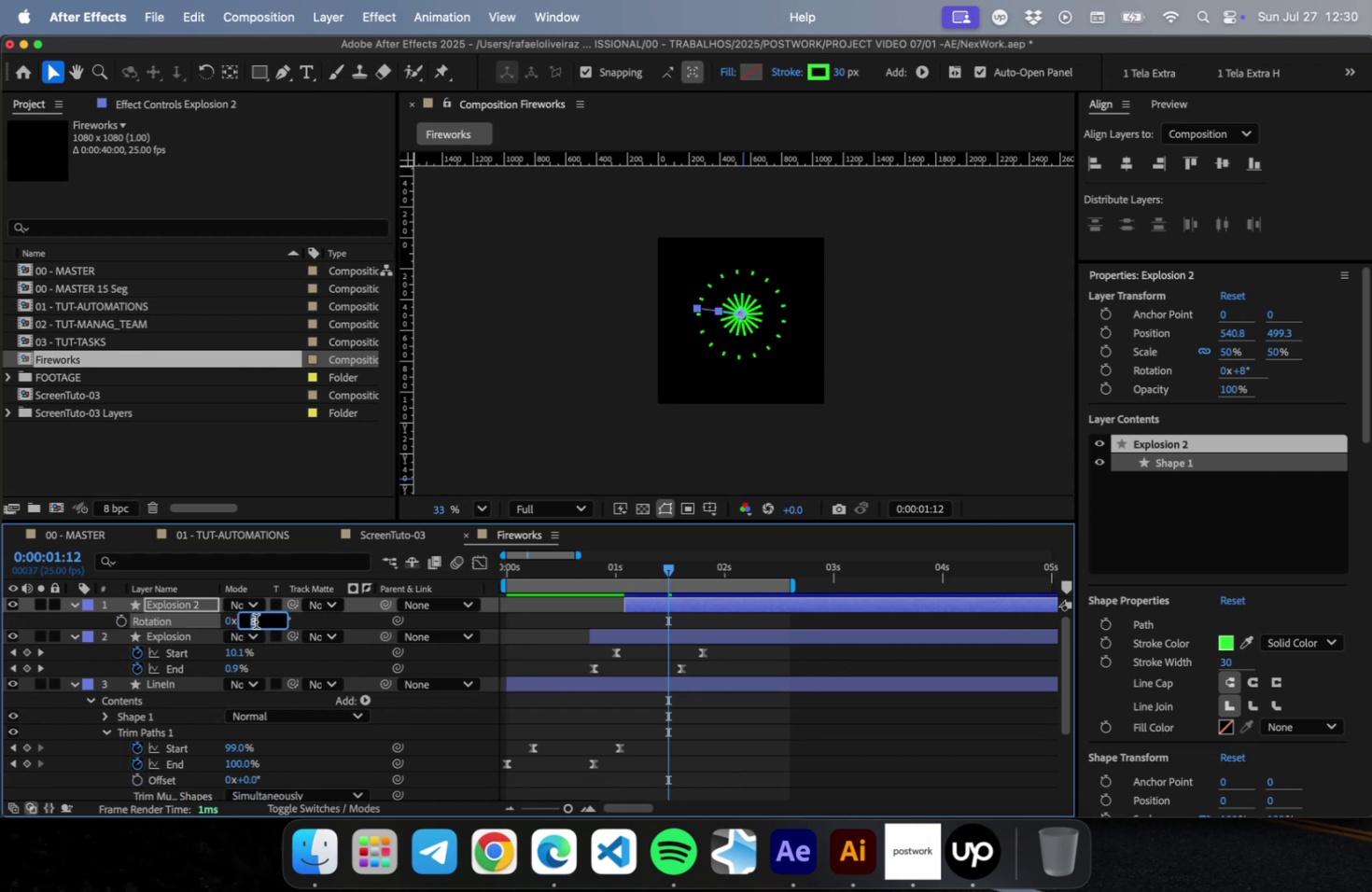 
key(ArrowUp)
 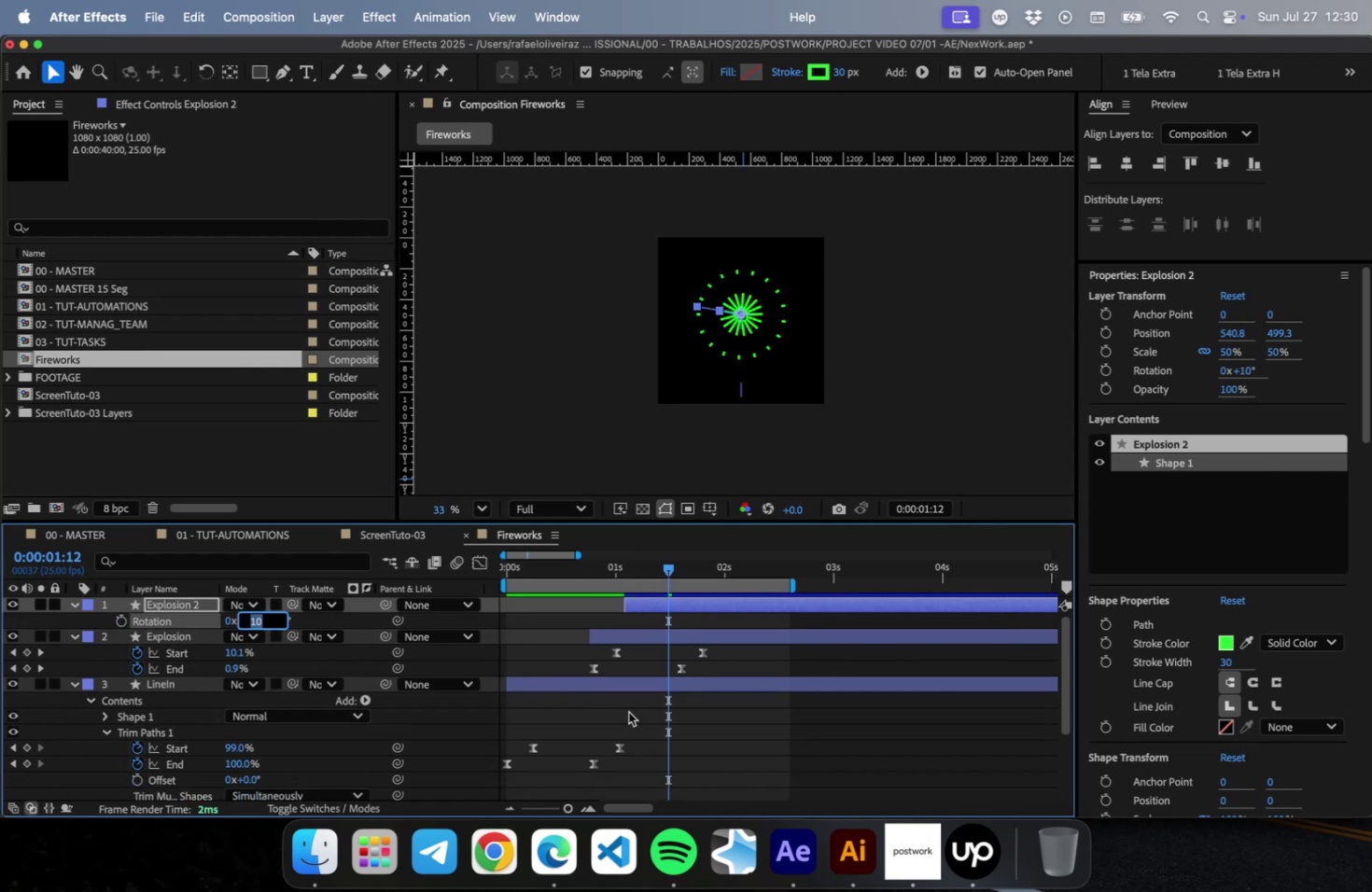 
left_click([791, 739])
 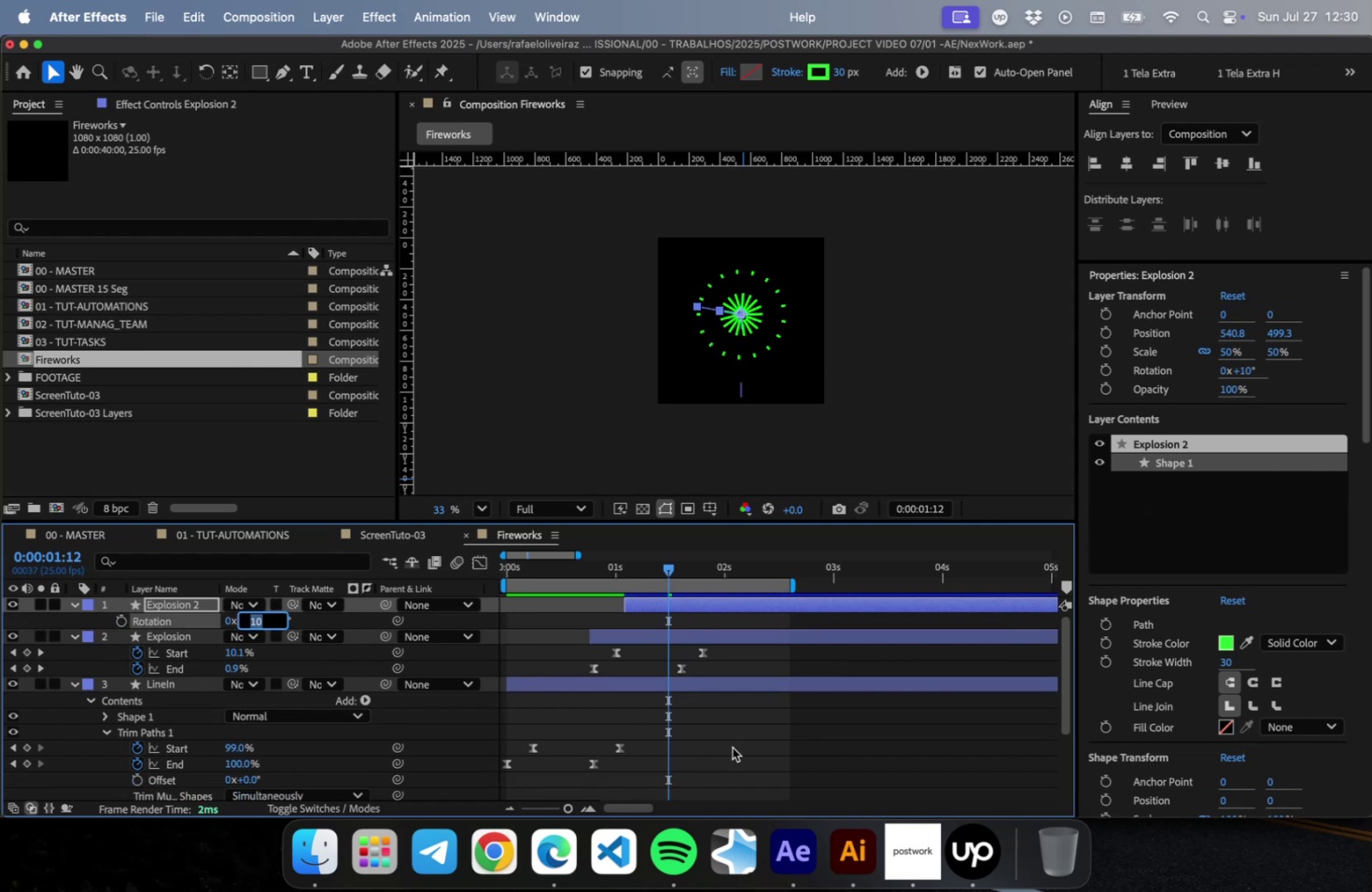 
key(Space)
 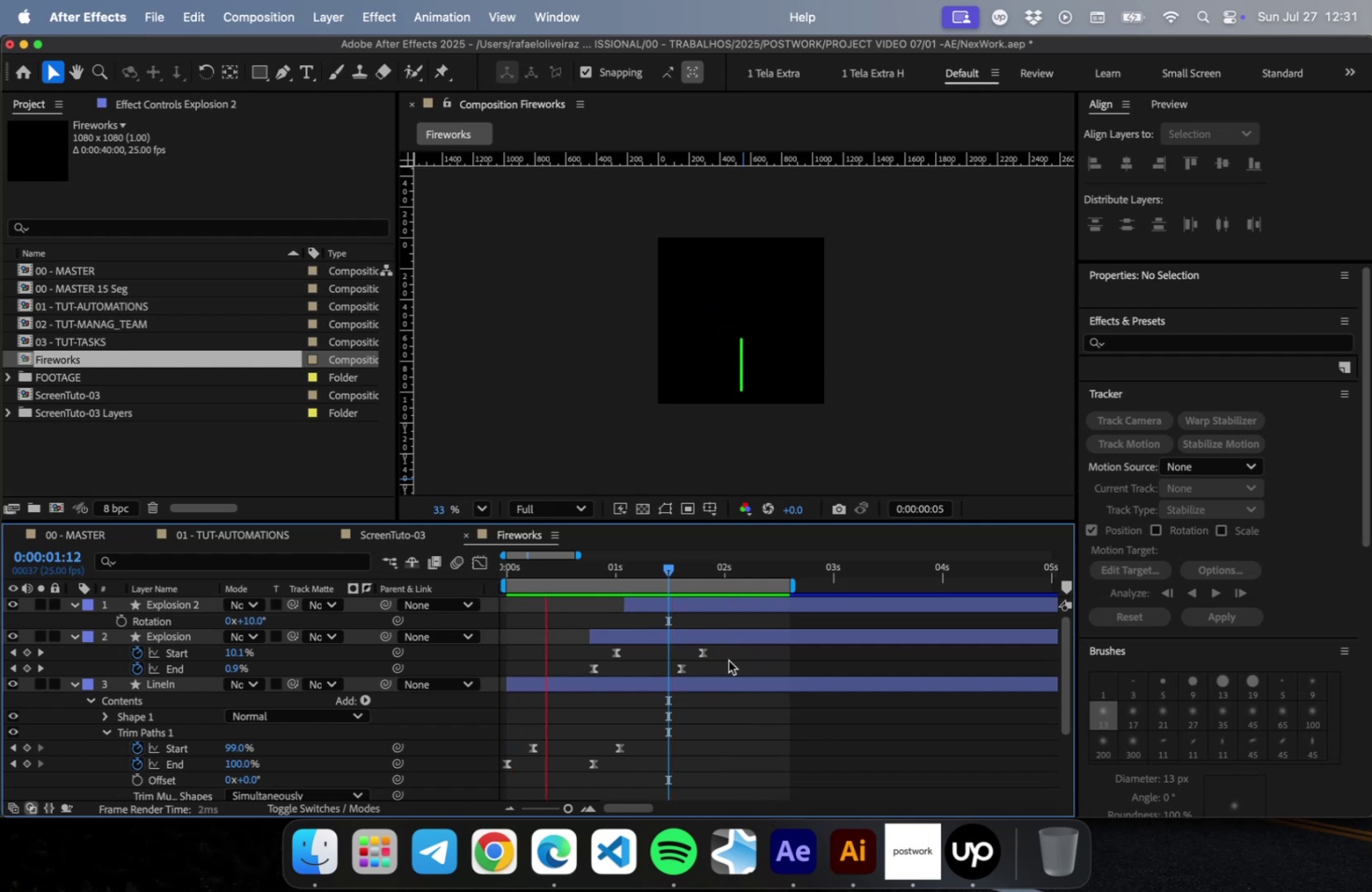 
wait(6.12)
 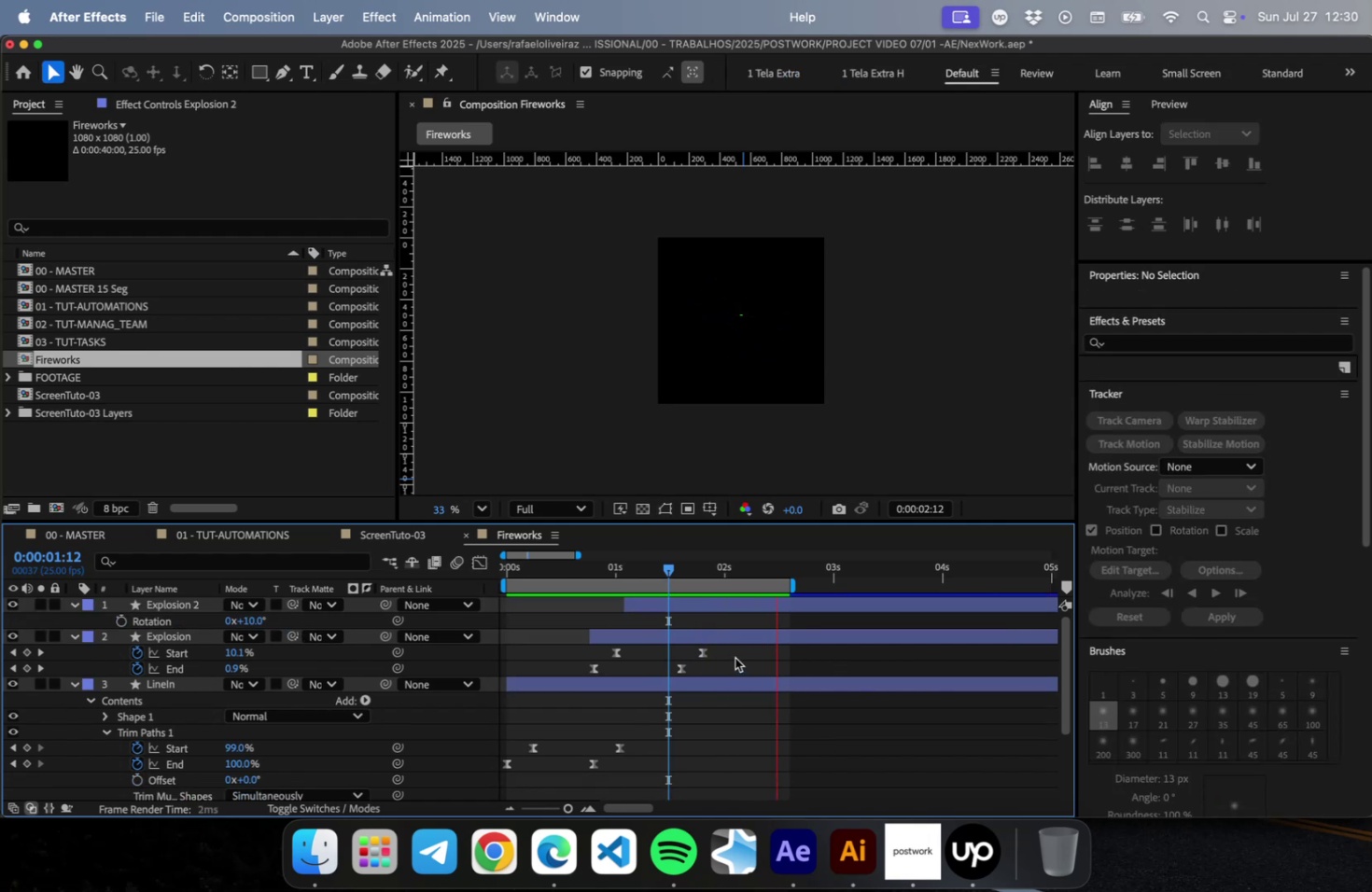 
key(Space)
 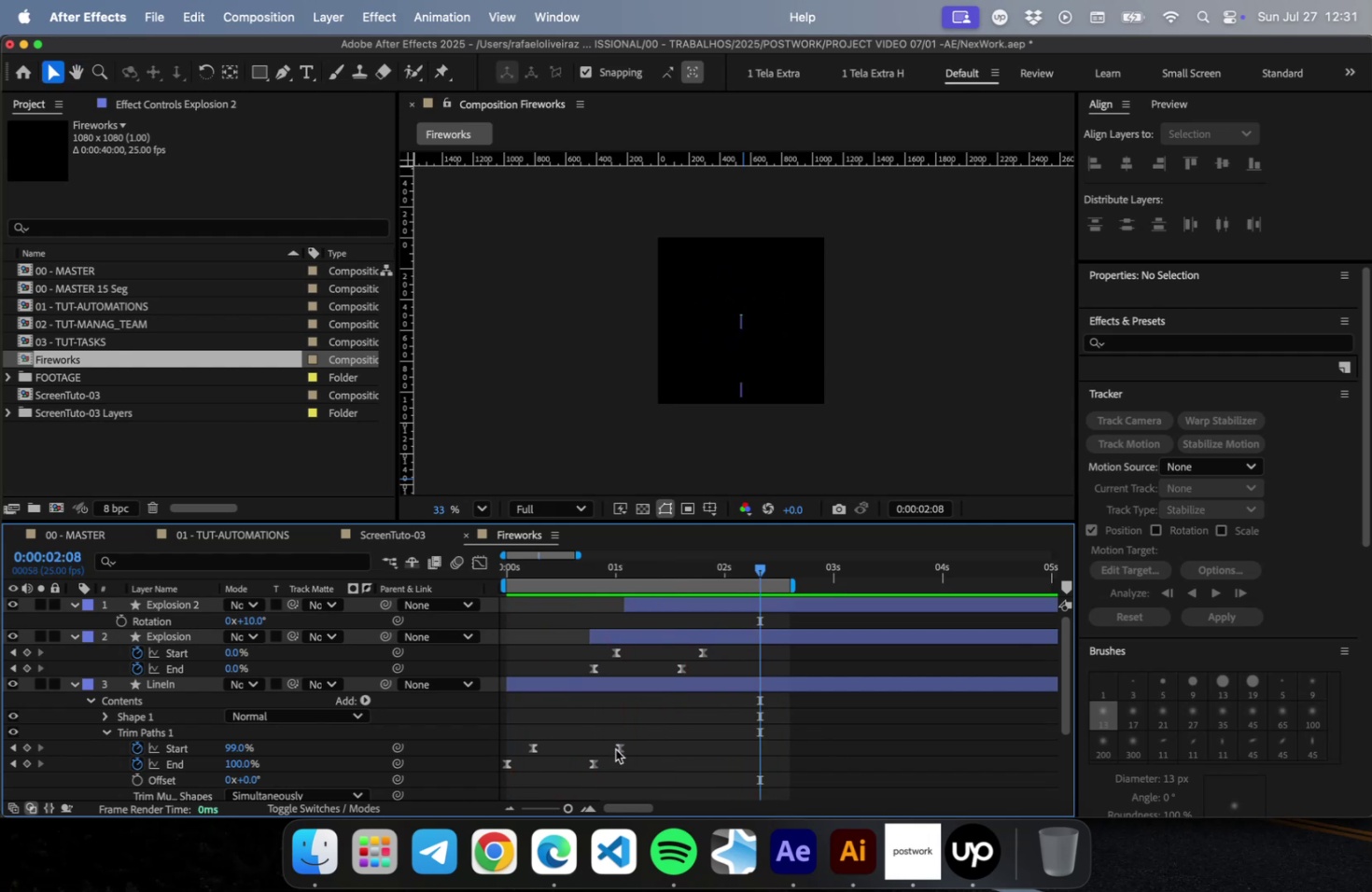 
double_click([617, 748])
 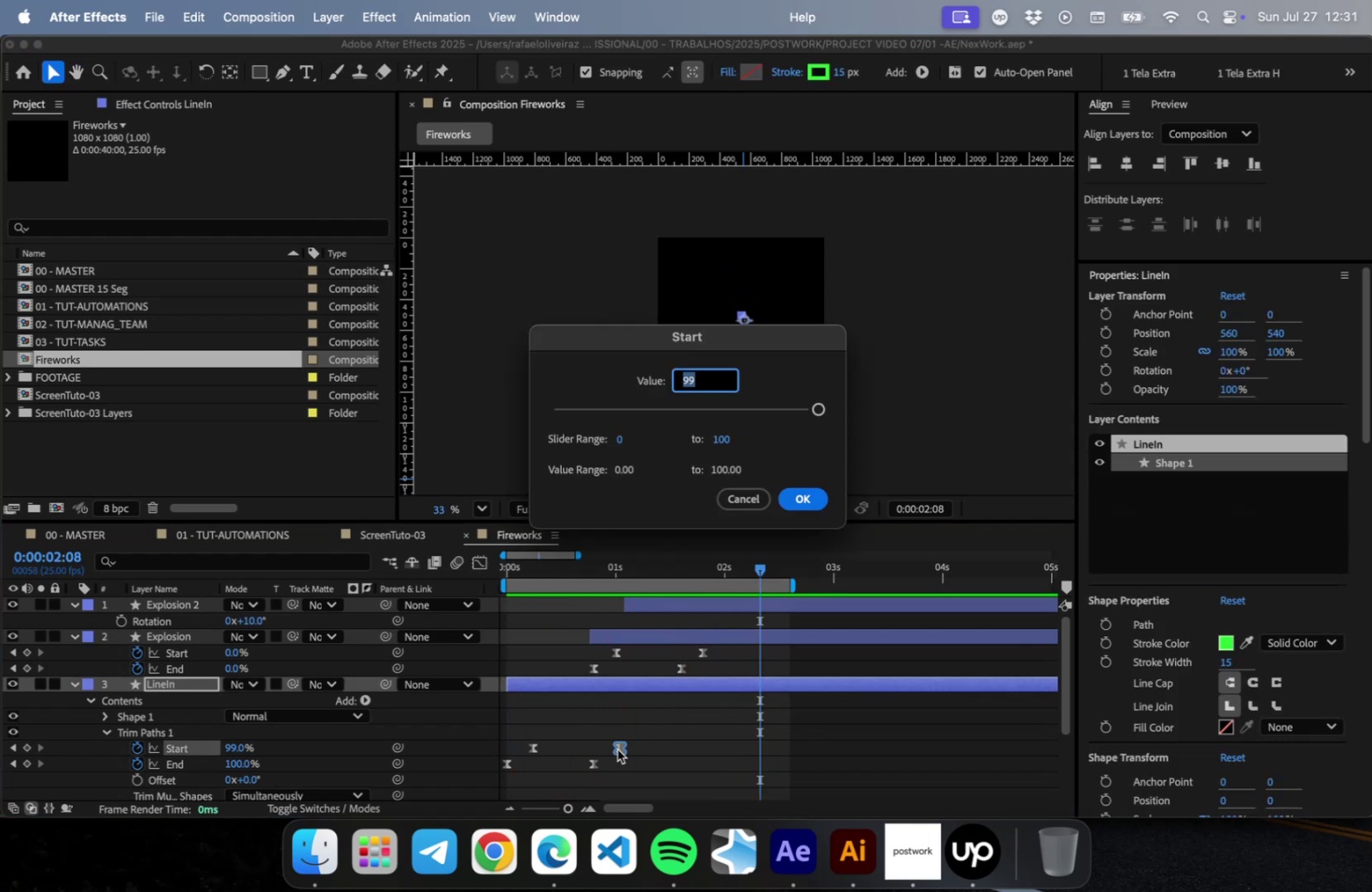 
type(100)
 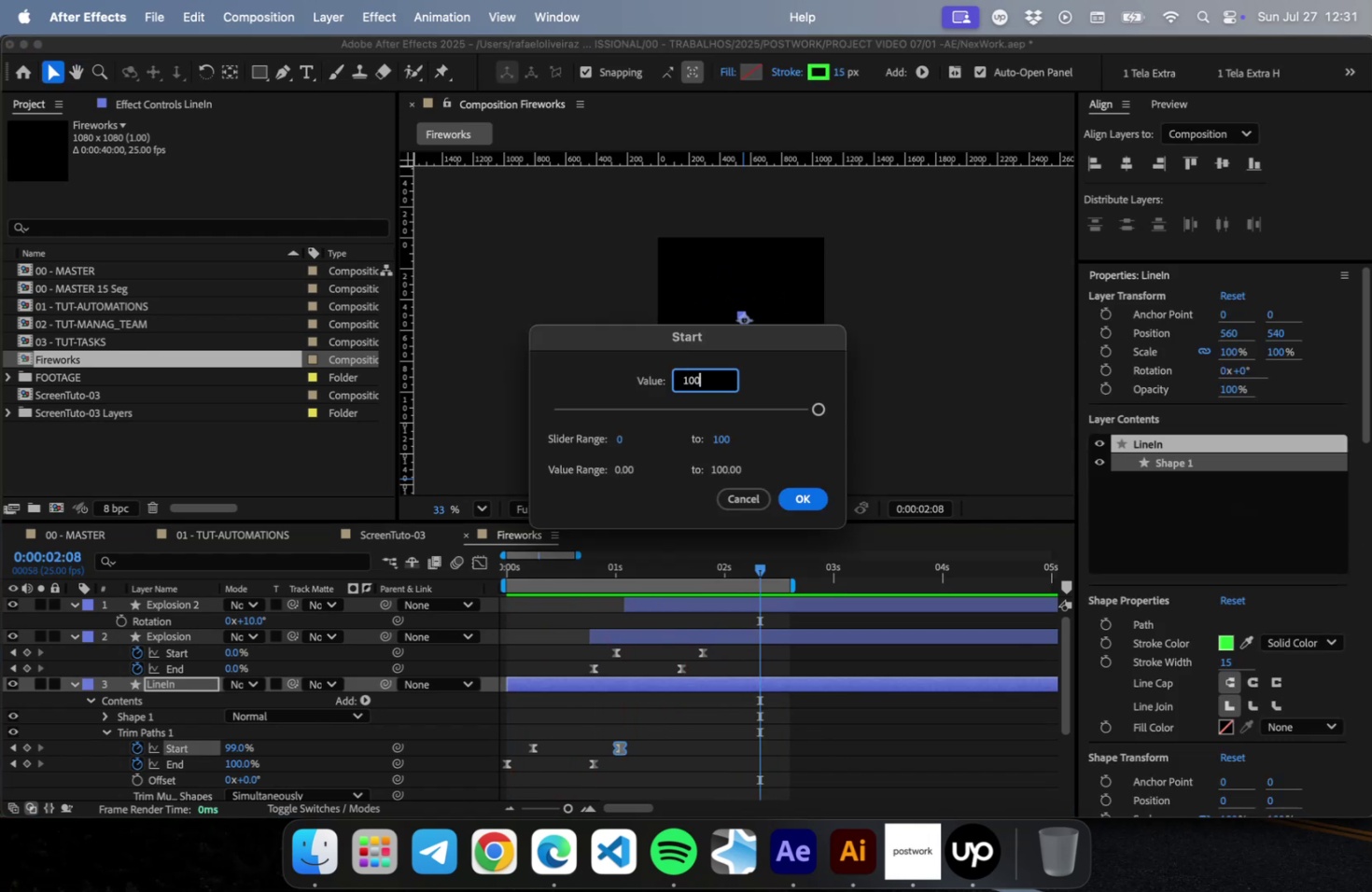 
key(Enter)
 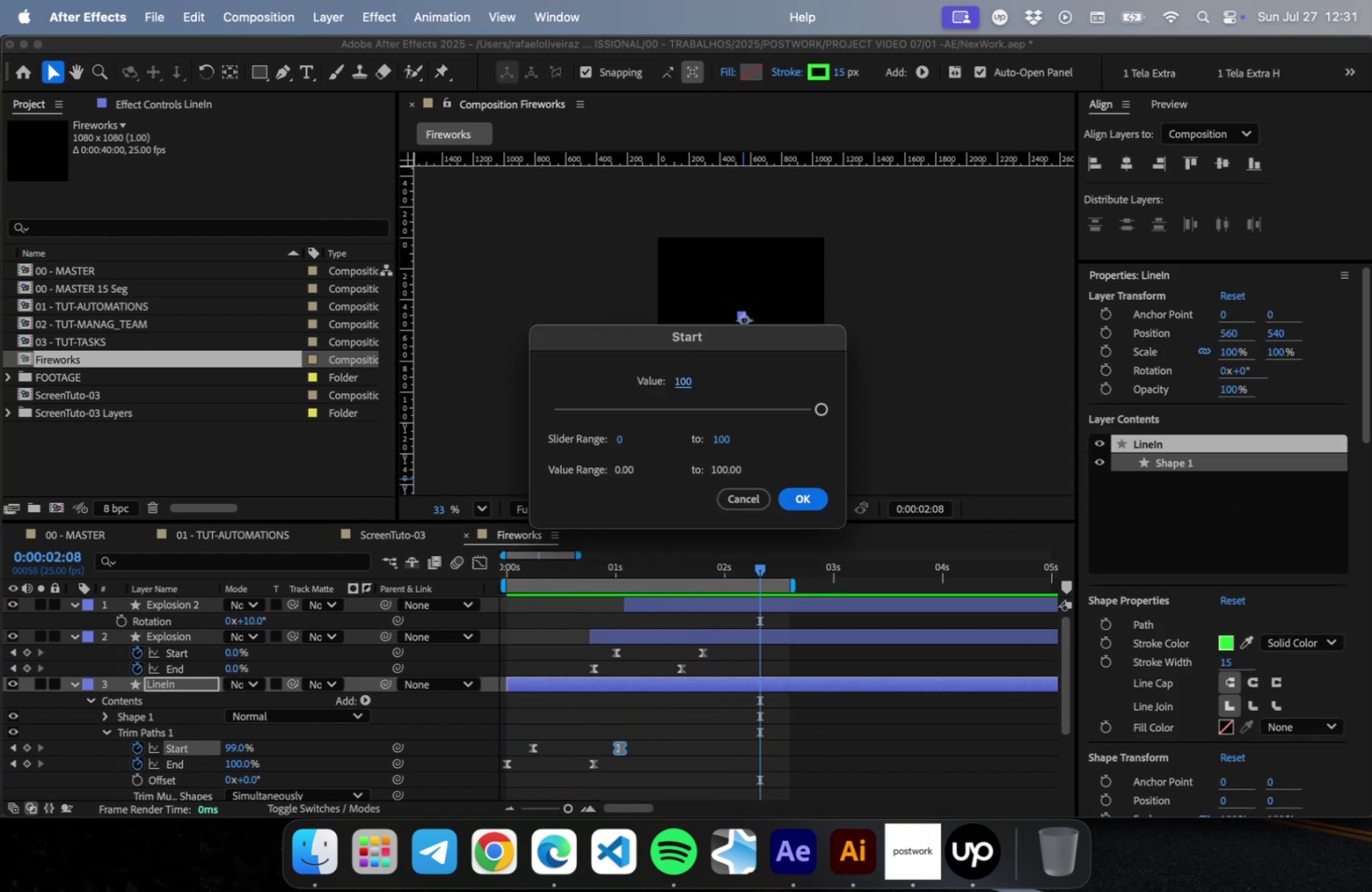 
key(Space)
 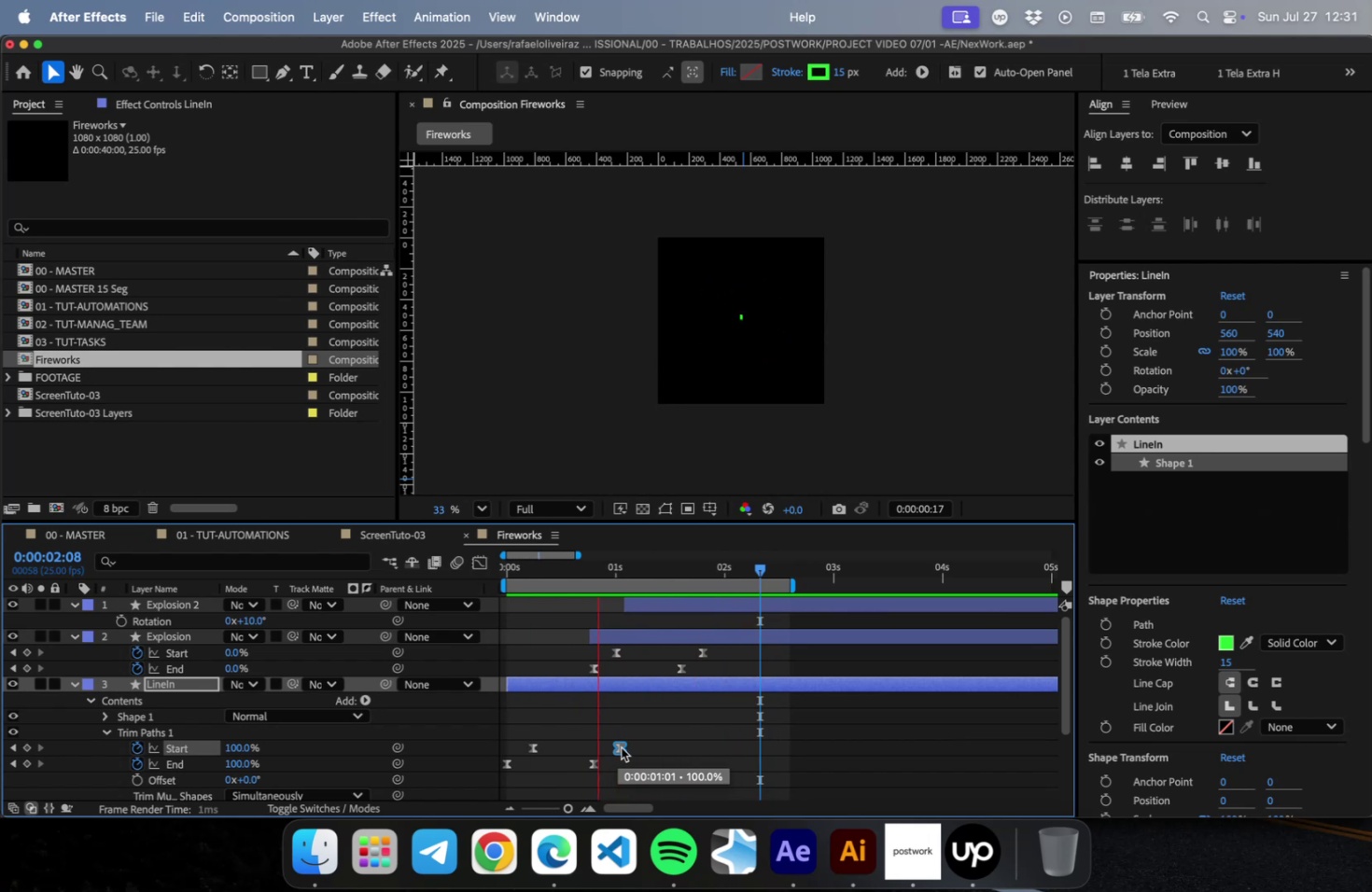 
wait(5.54)
 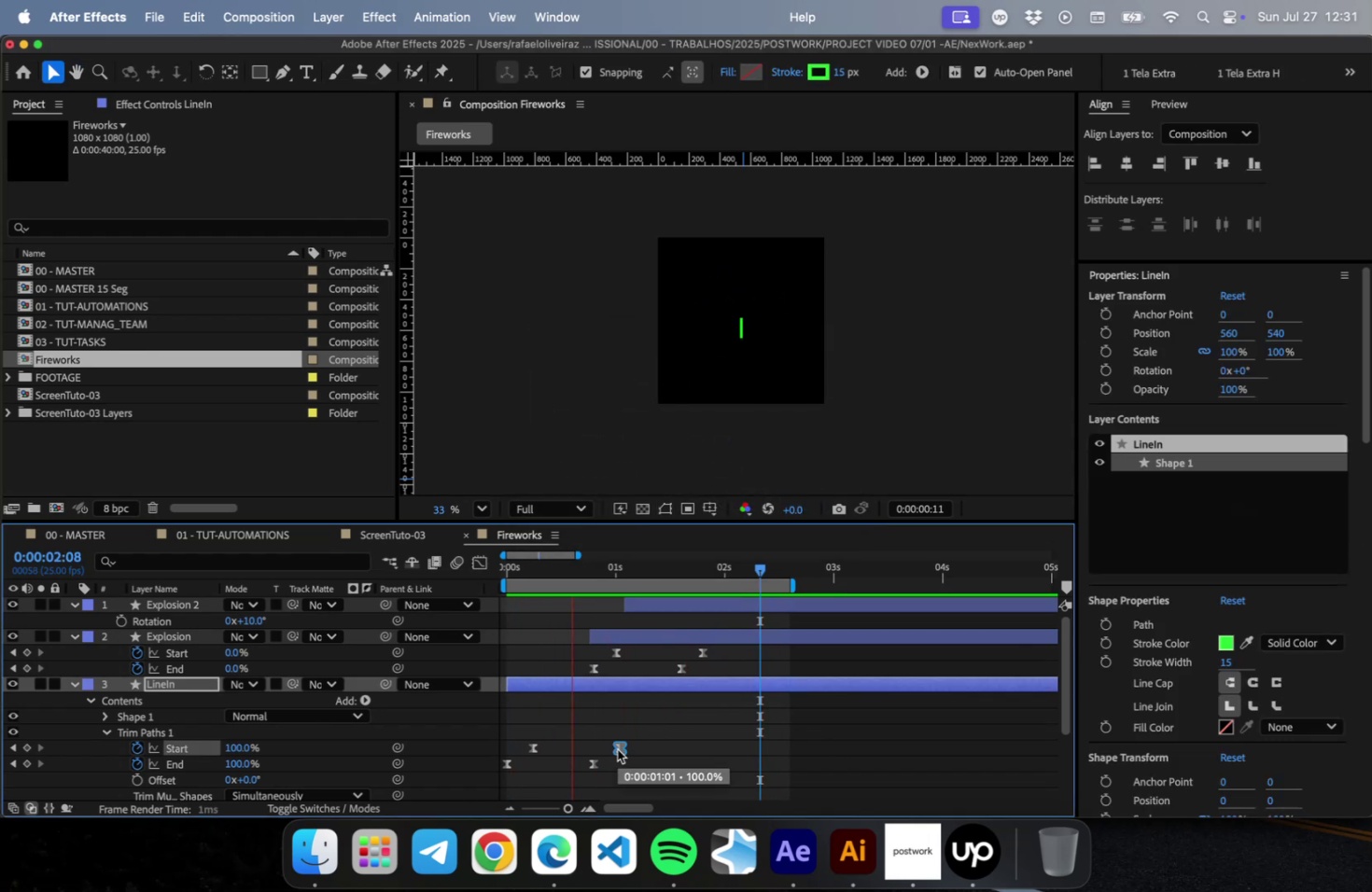 
key(Space)
 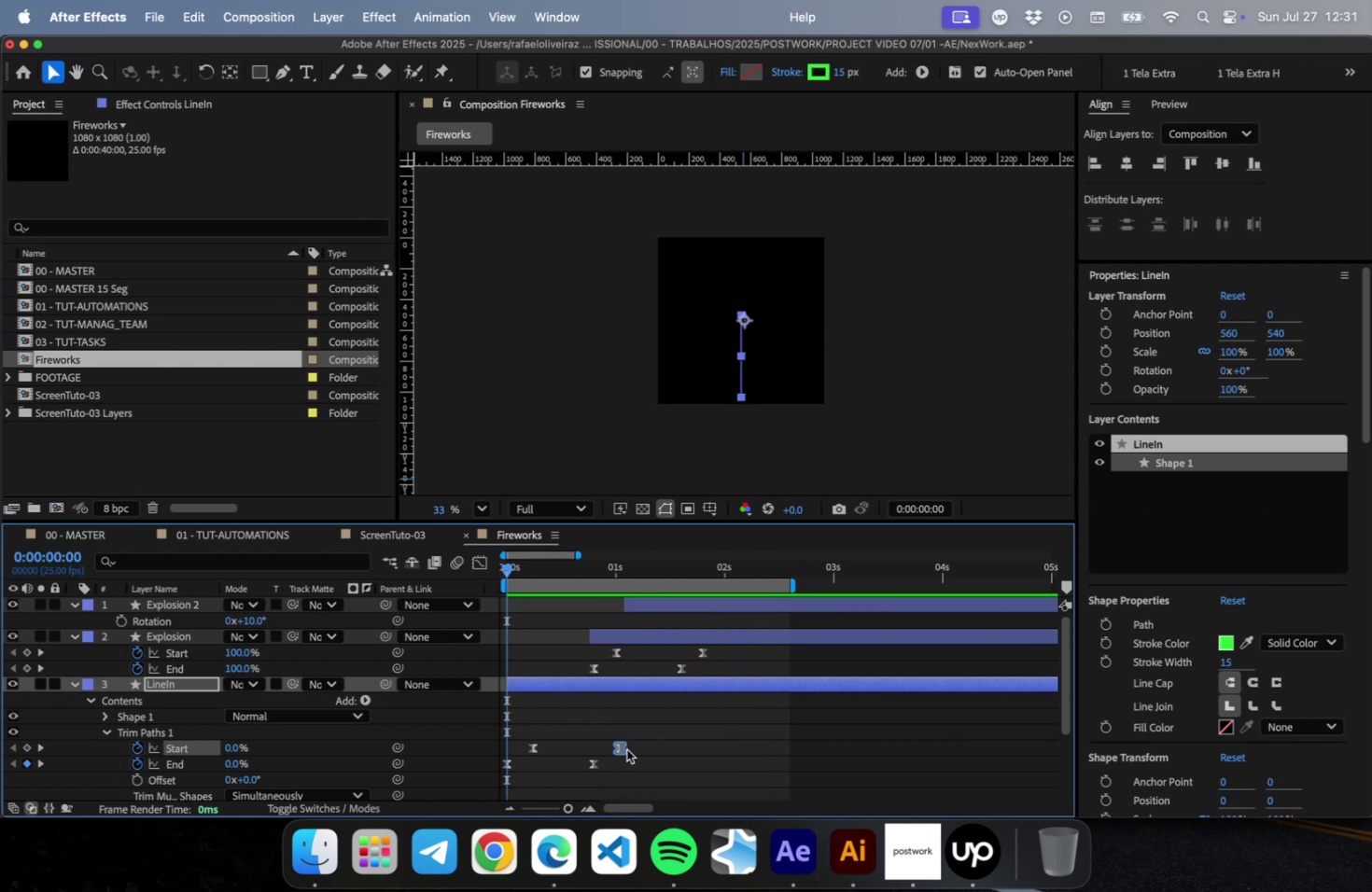 
key(Meta+S)
 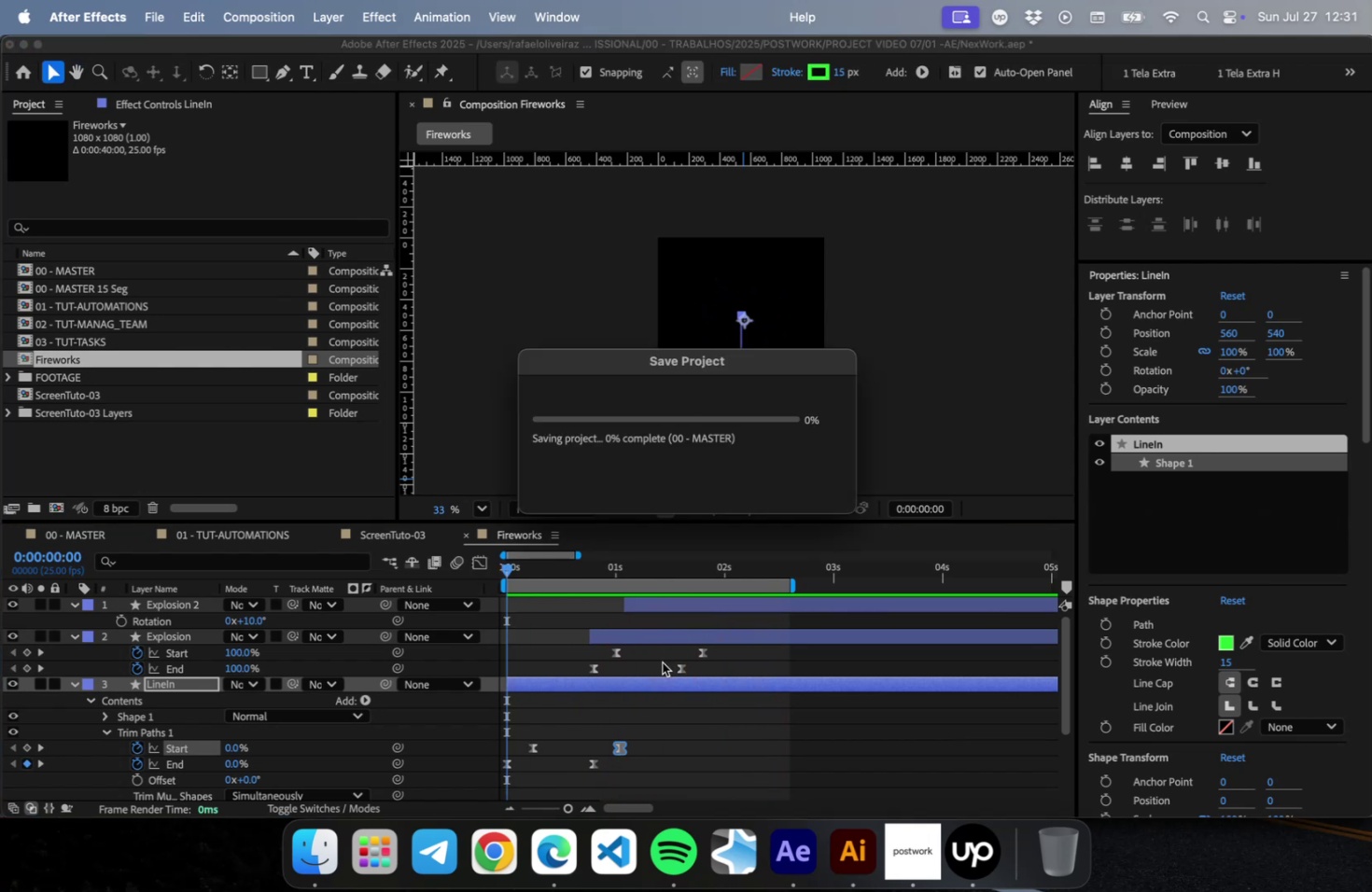 
key(Meta+CommandLeft)
 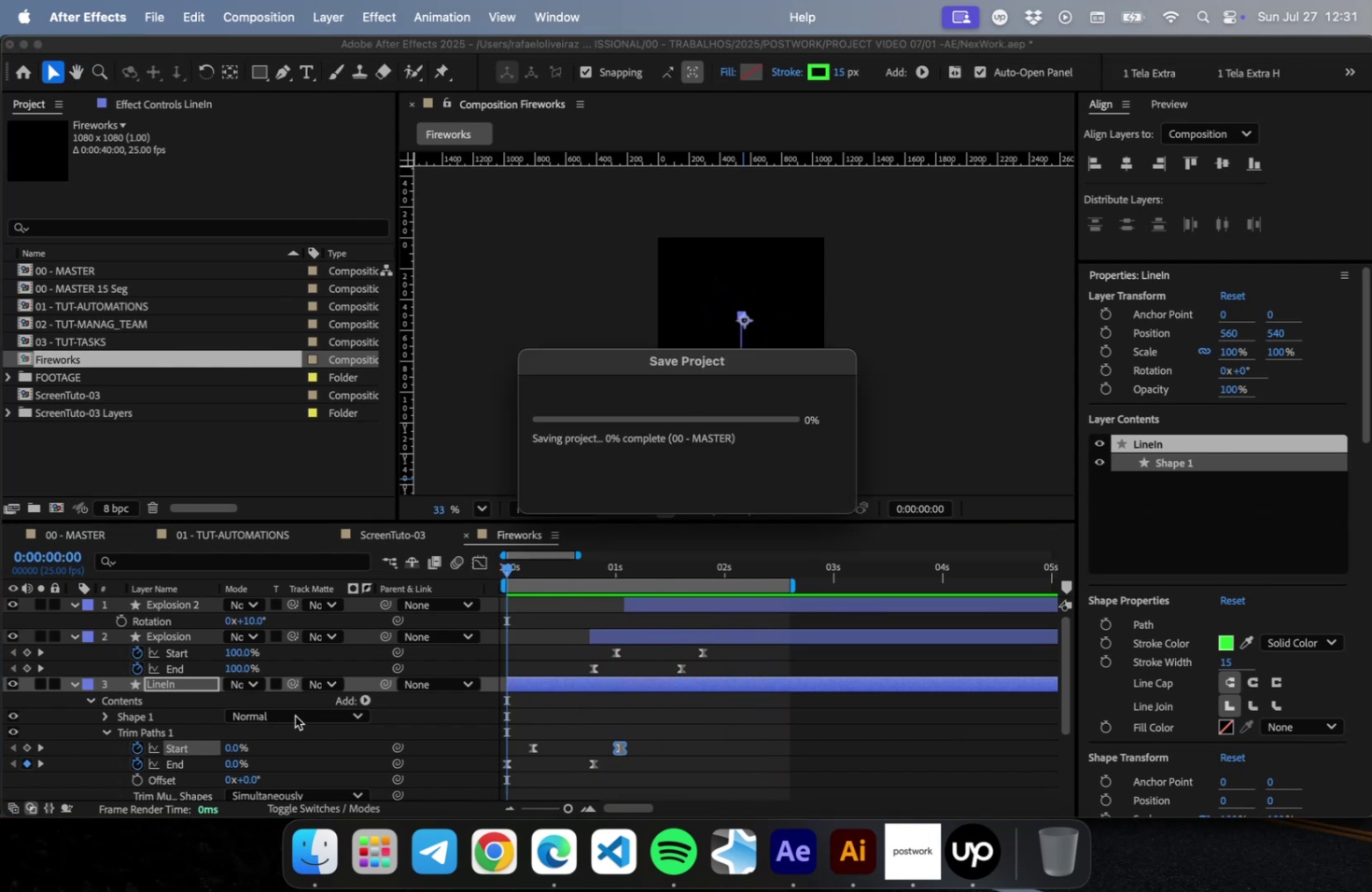 
key(Meta+A)
 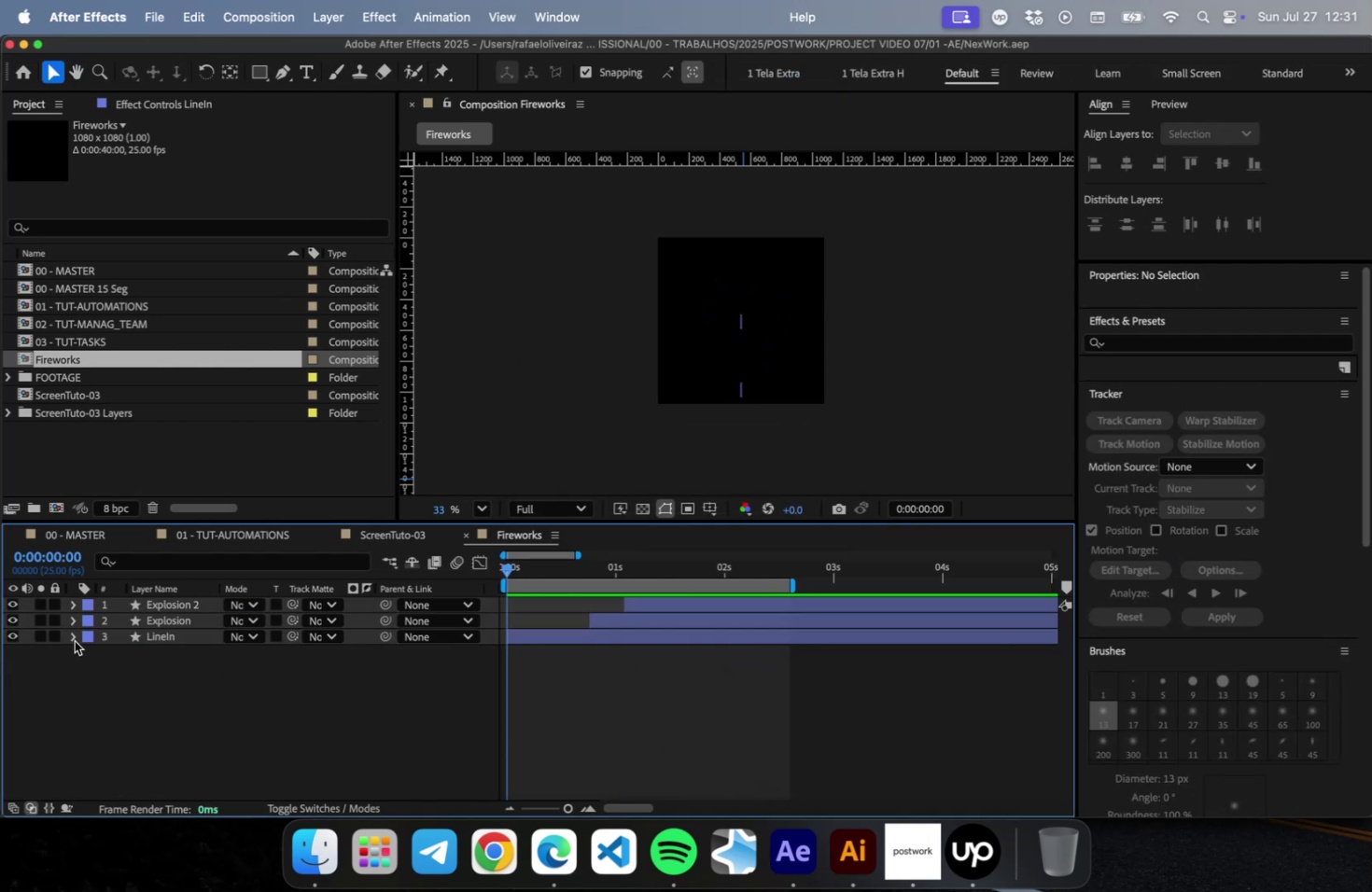 
left_click([690, 572])
 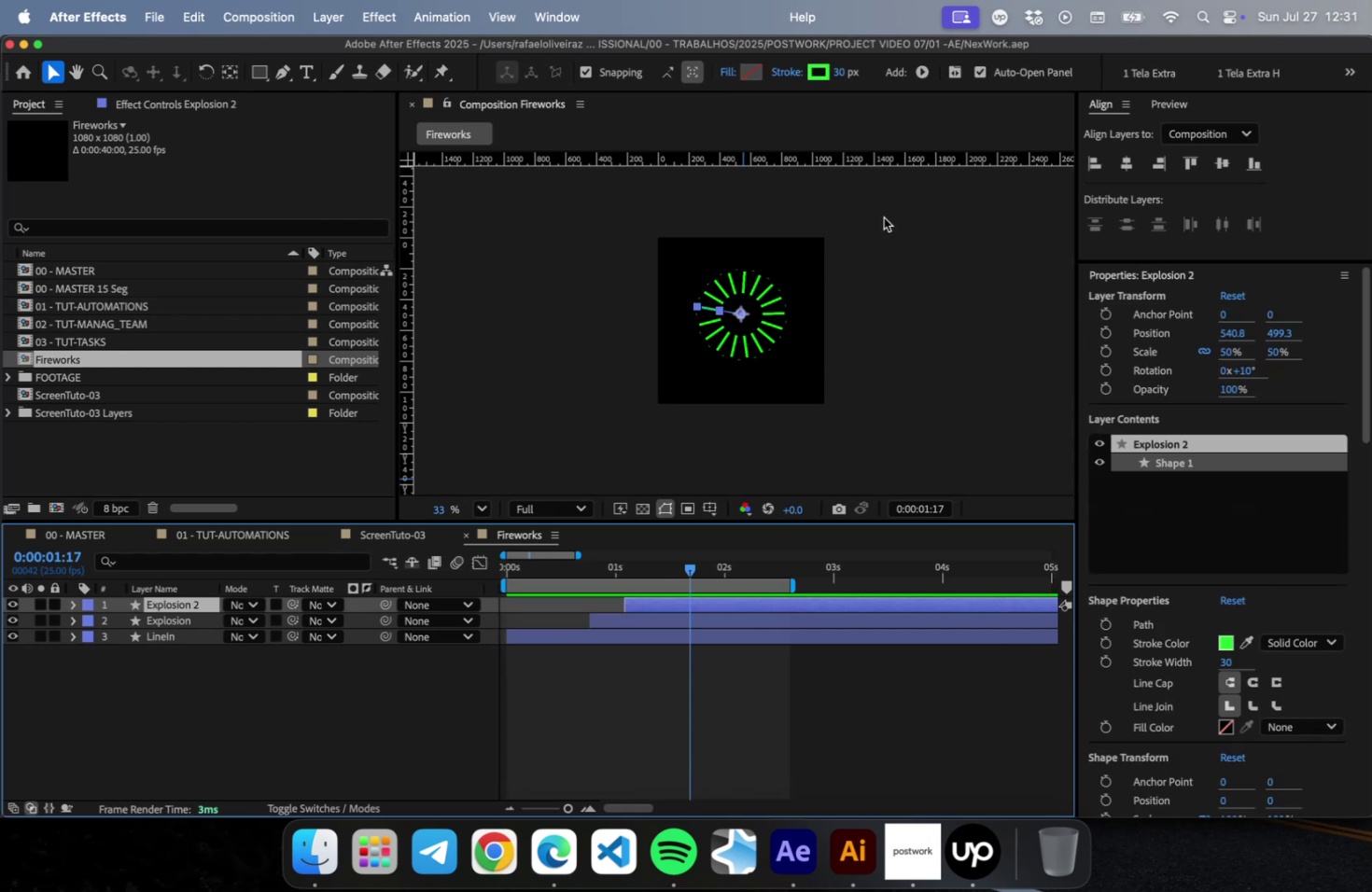 
left_click([842, 77])
 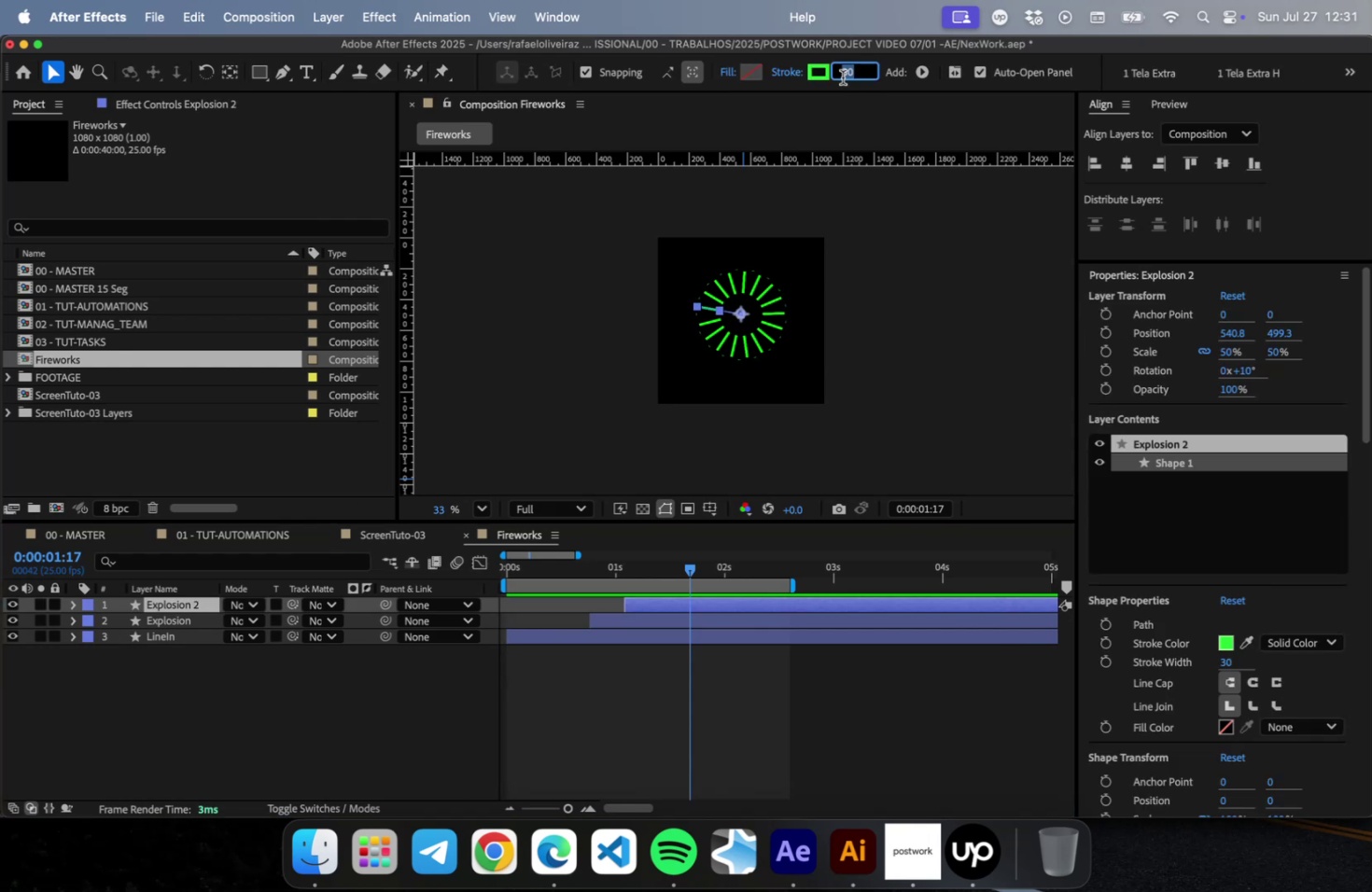 
key(Shift+ArrowDown)
 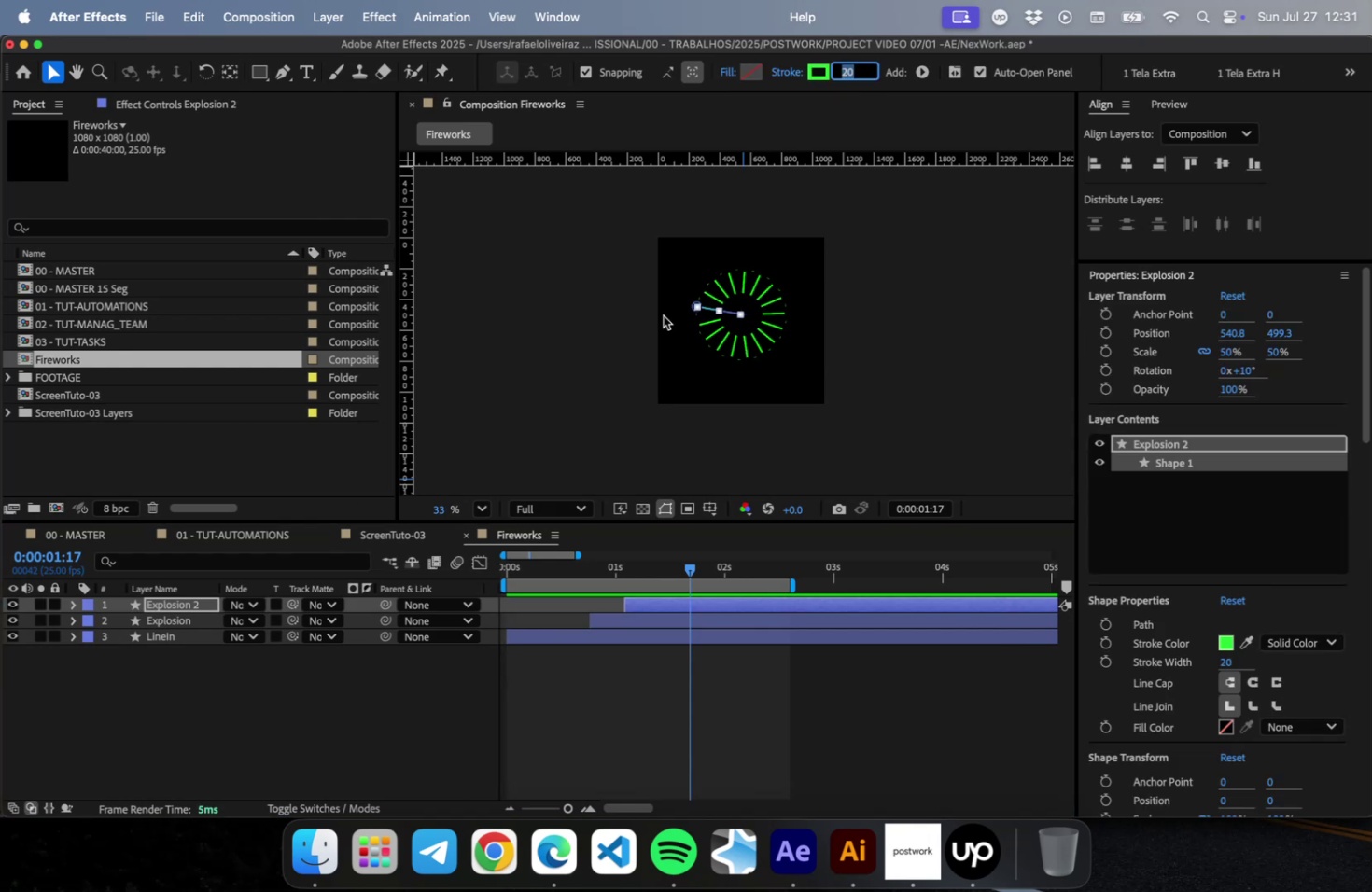 
key(Enter)
 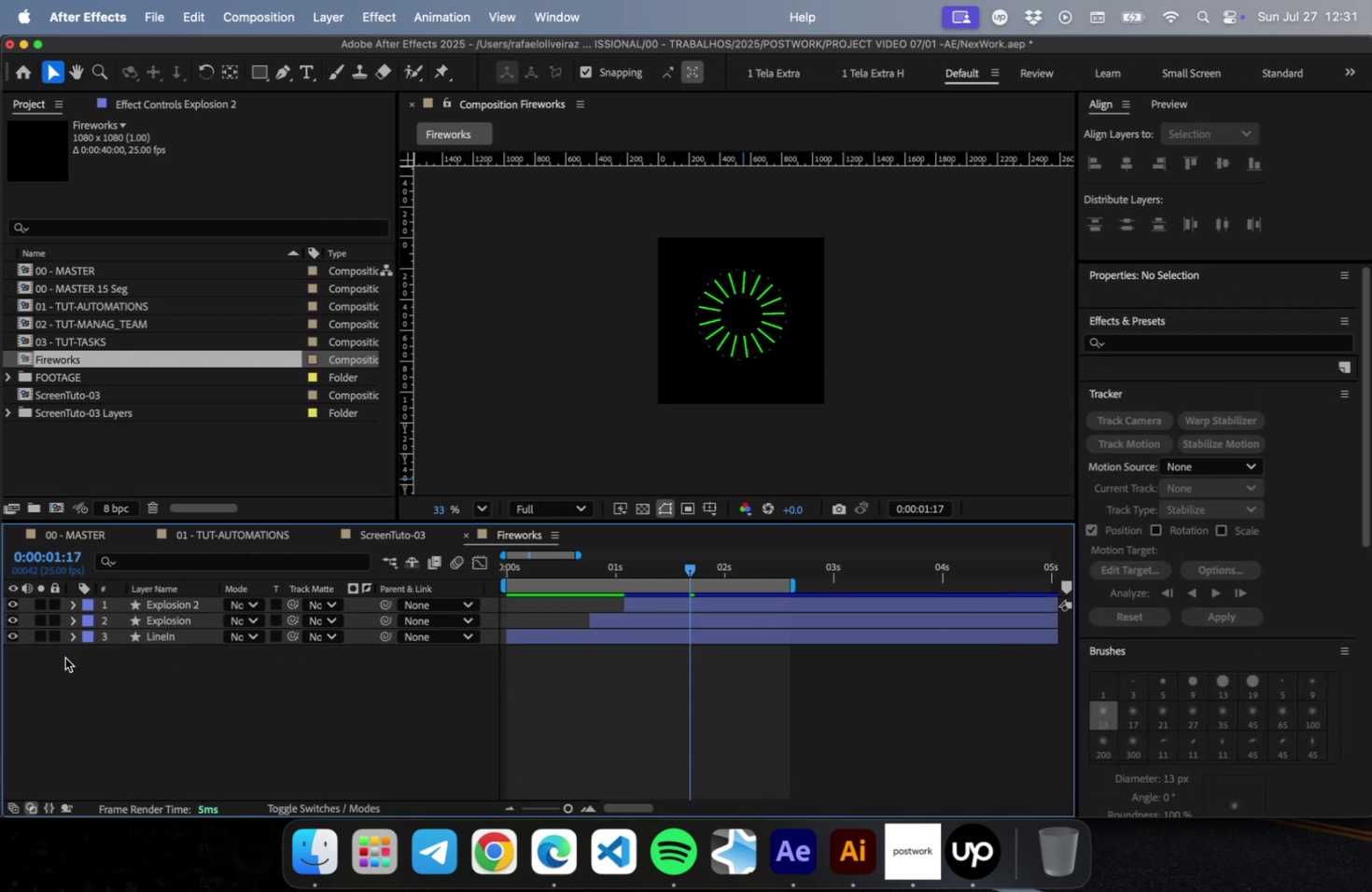 
left_click([72, 636])
 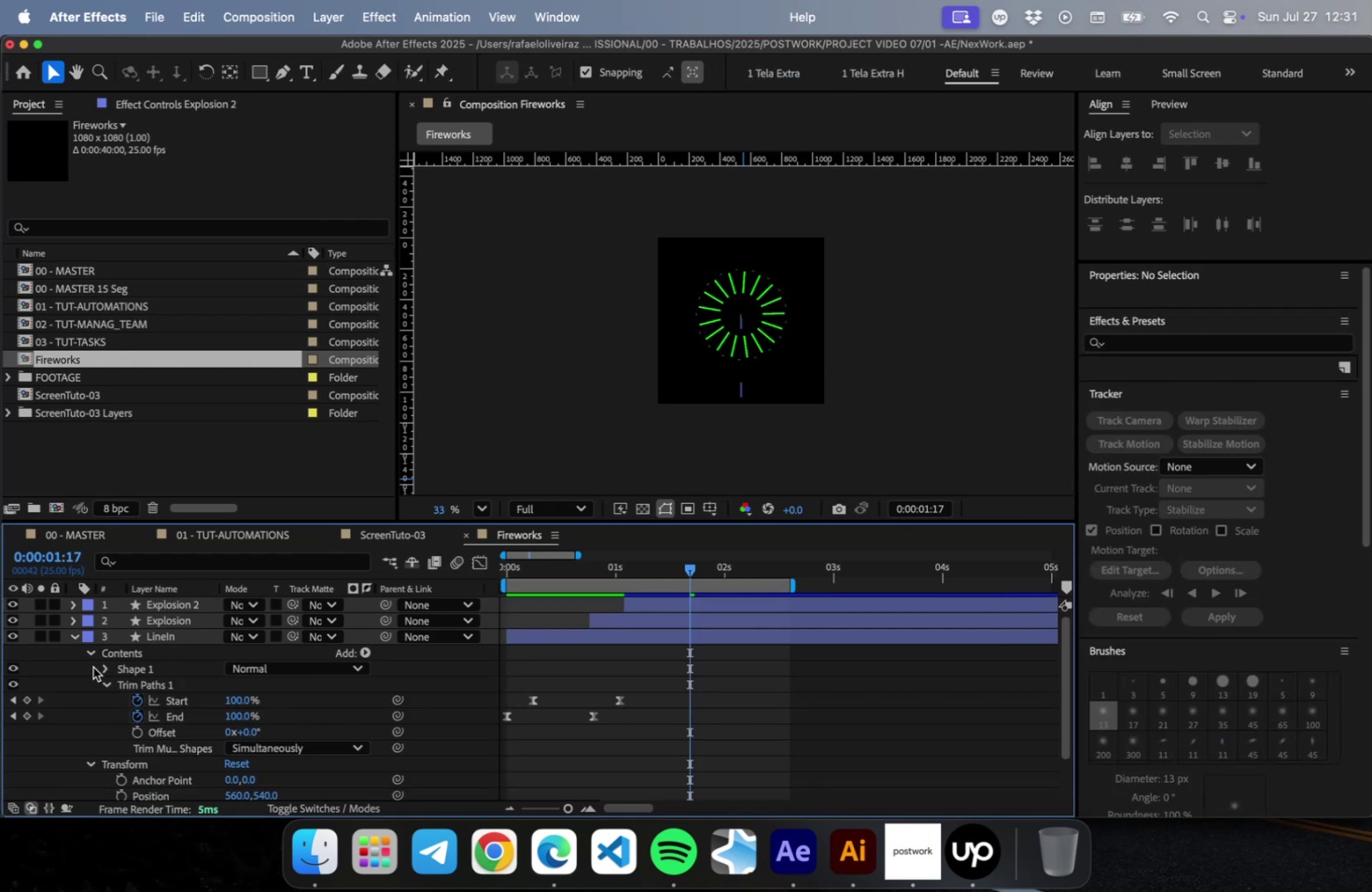 
left_click([99, 680])
 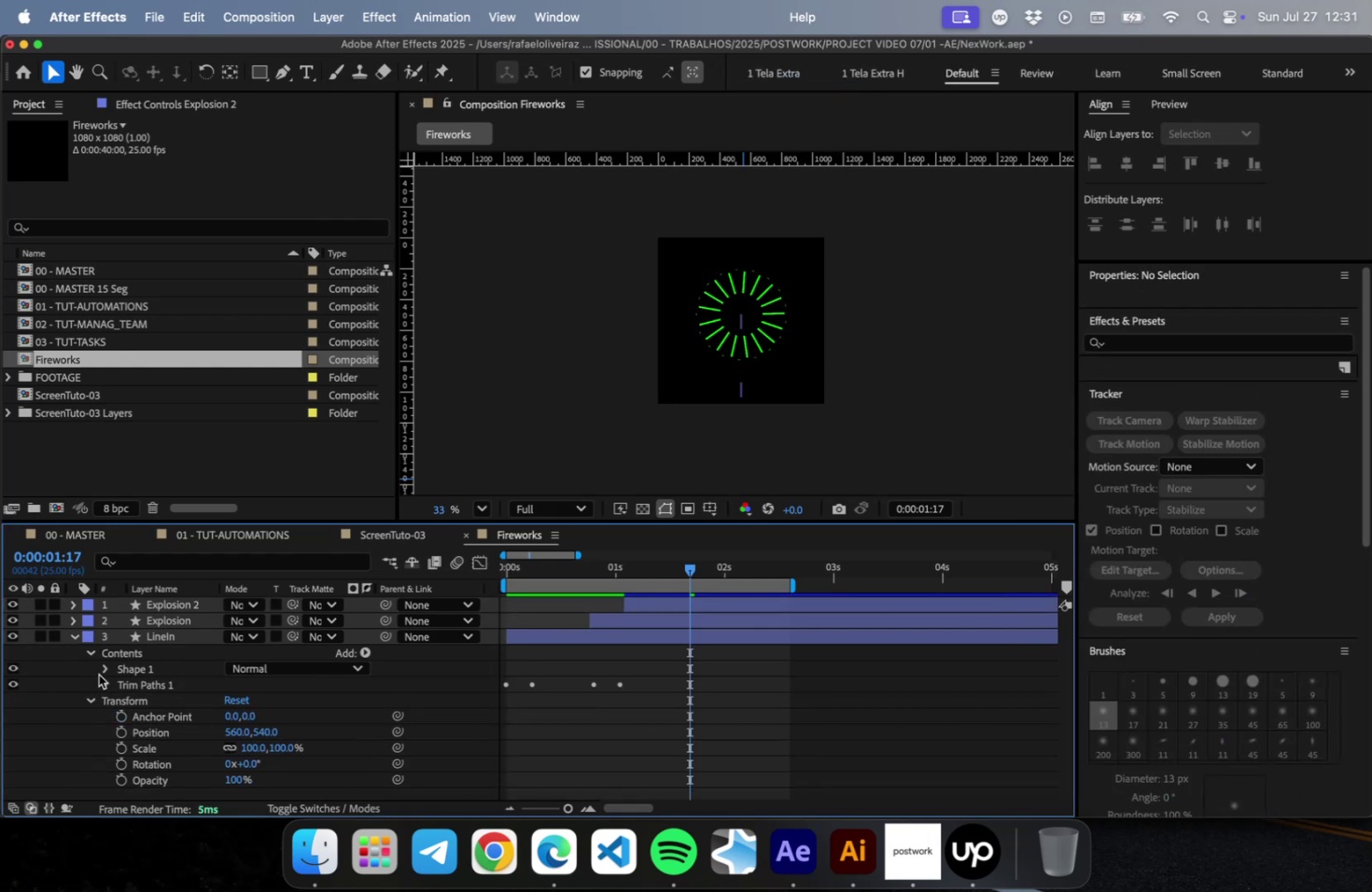 
left_click([100, 669])
 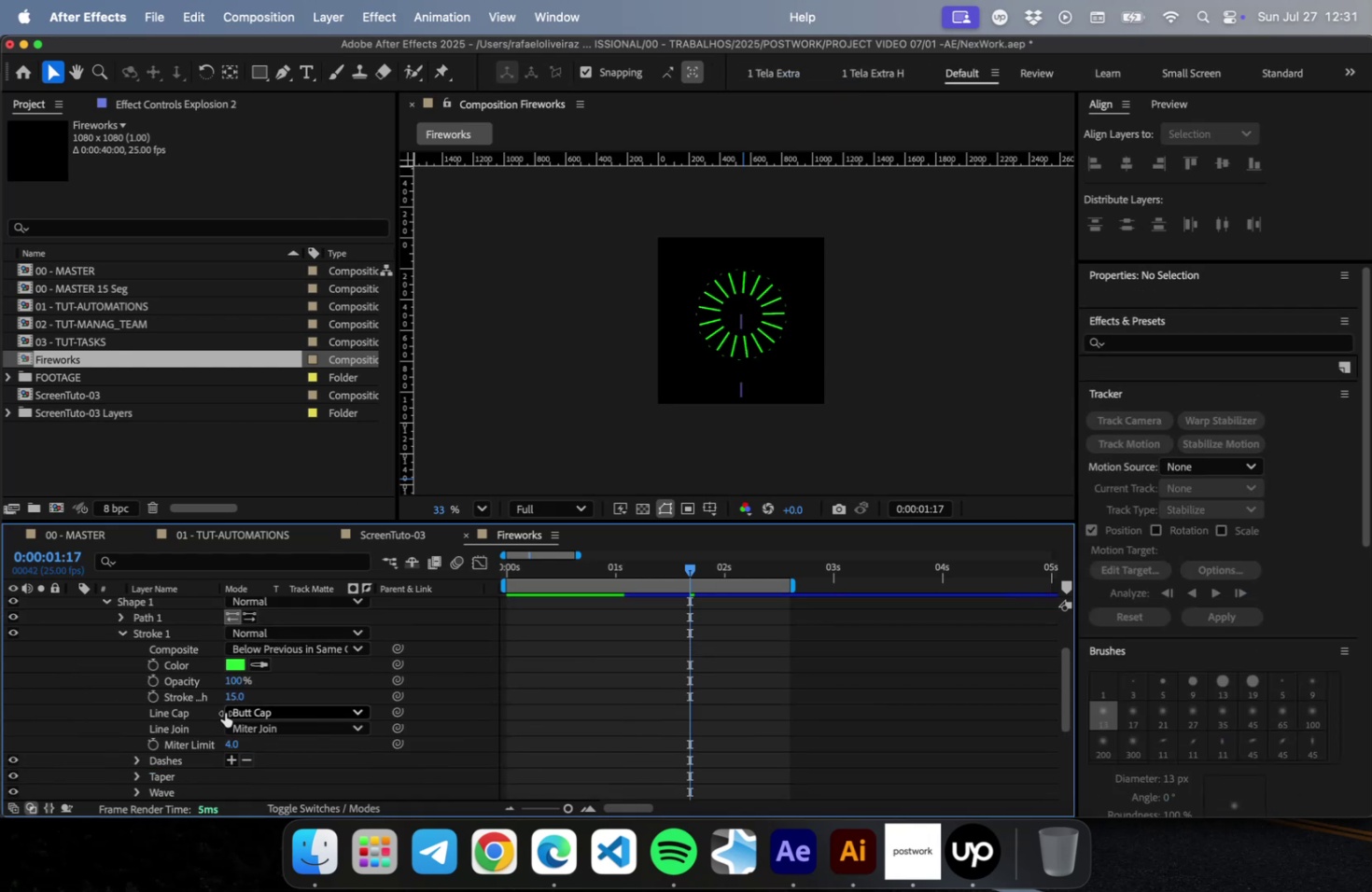 
left_click([262, 712])
 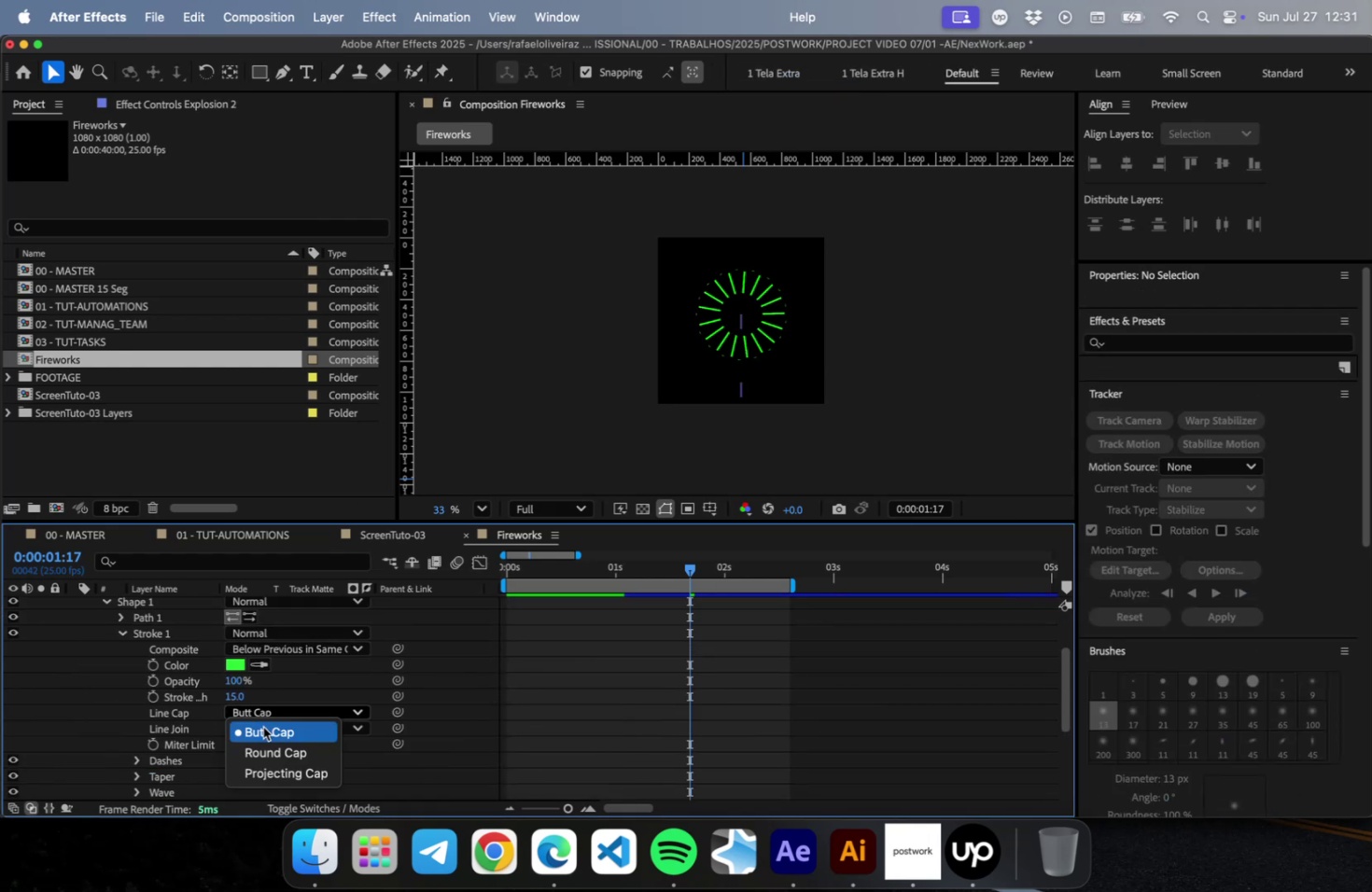 
left_click([265, 746])
 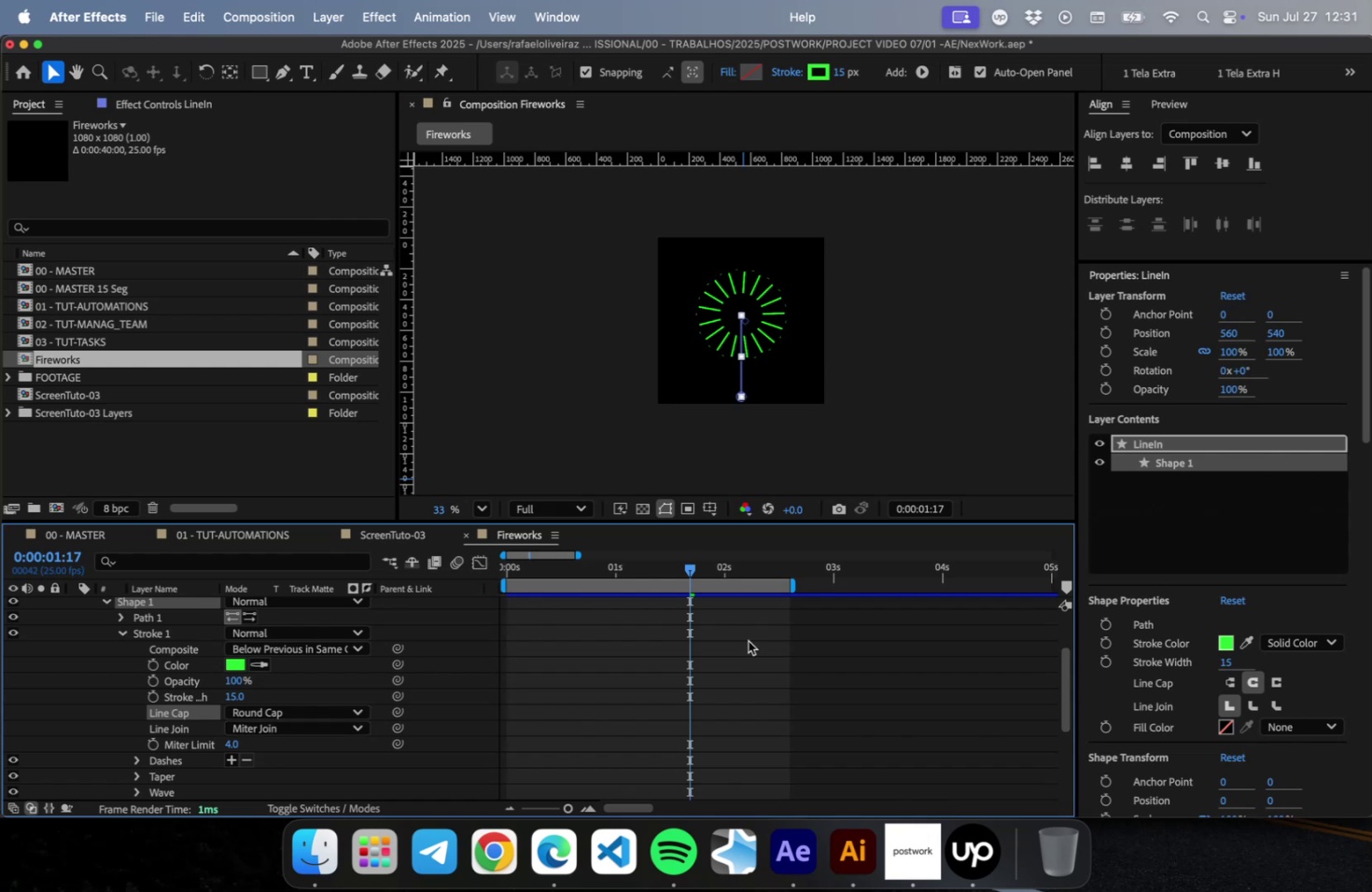 
left_click_drag(start_coordinate=[644, 567], to_coordinate=[556, 565])
 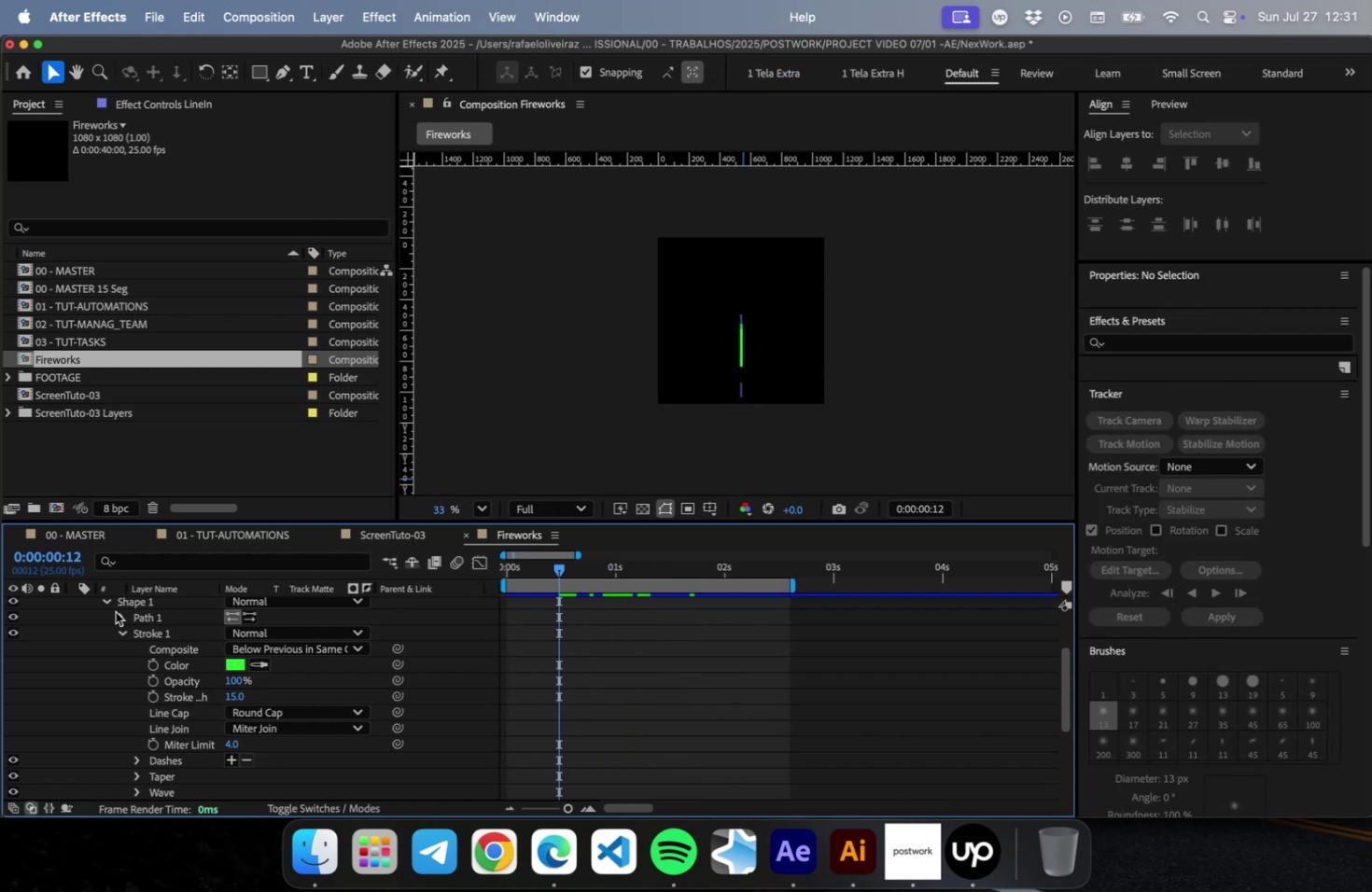 
scroll: coordinate [76, 648], scroll_direction: up, amount: 10.0
 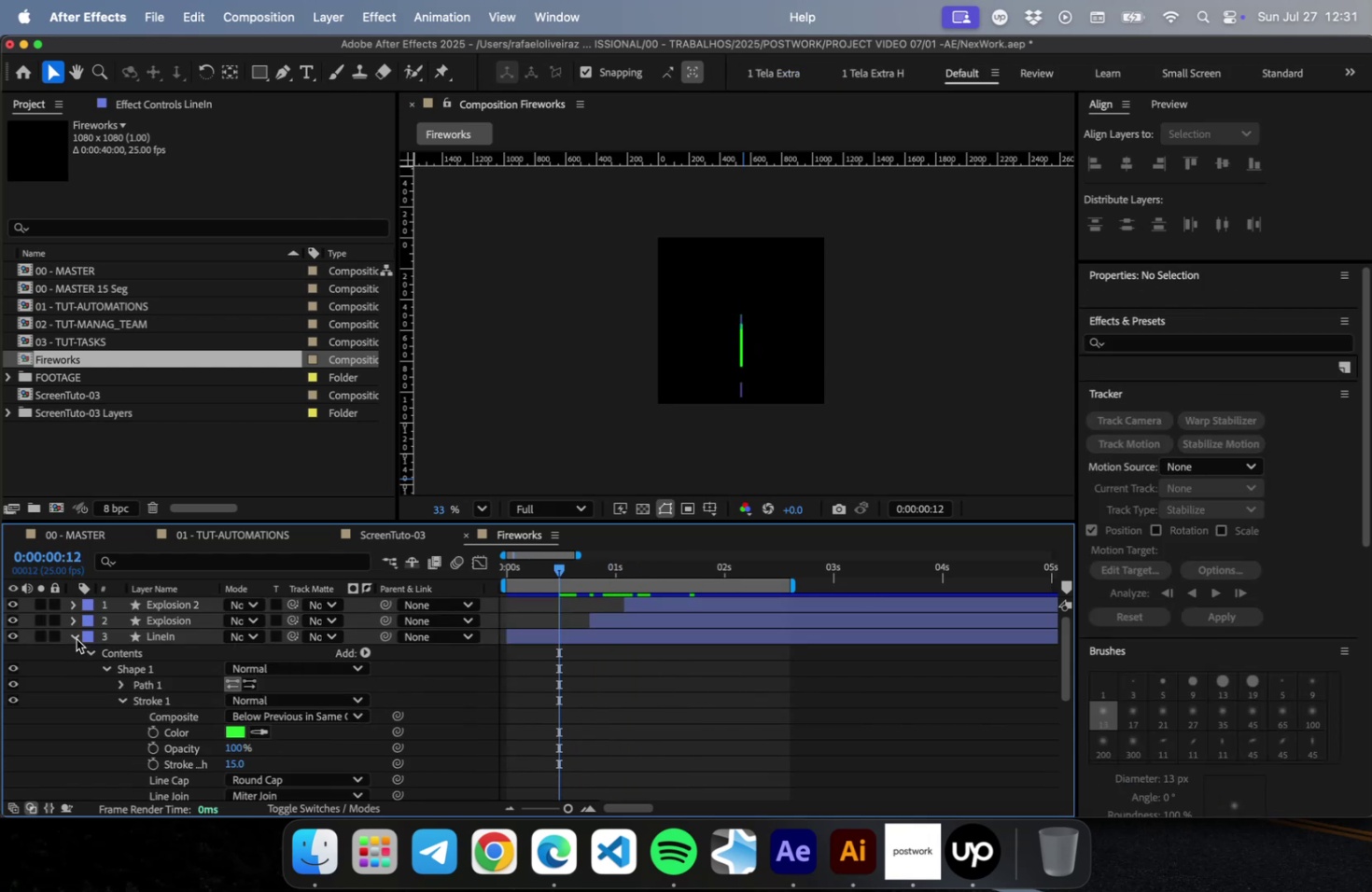 
double_click([73, 622])
 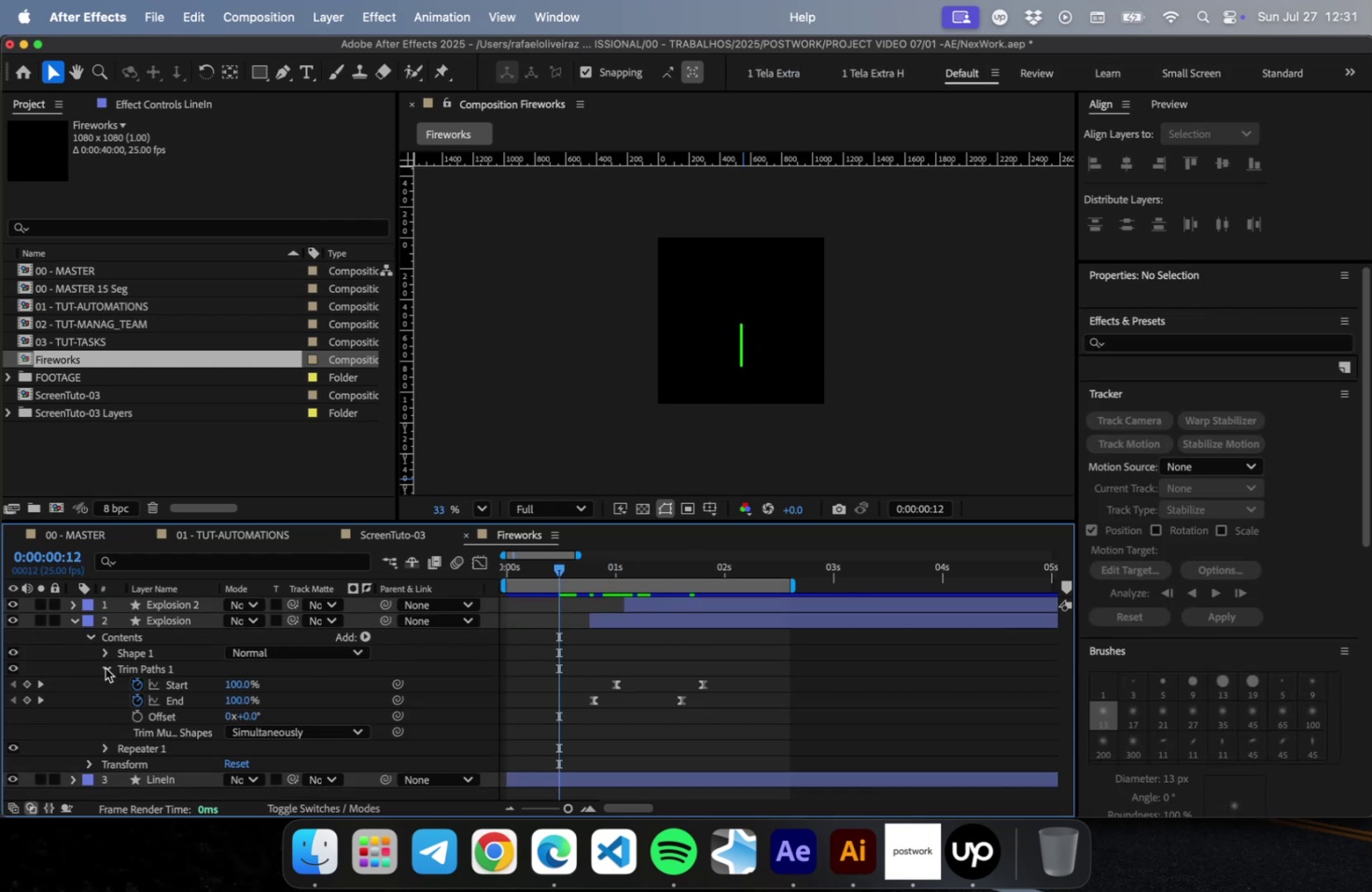 
double_click([104, 654])
 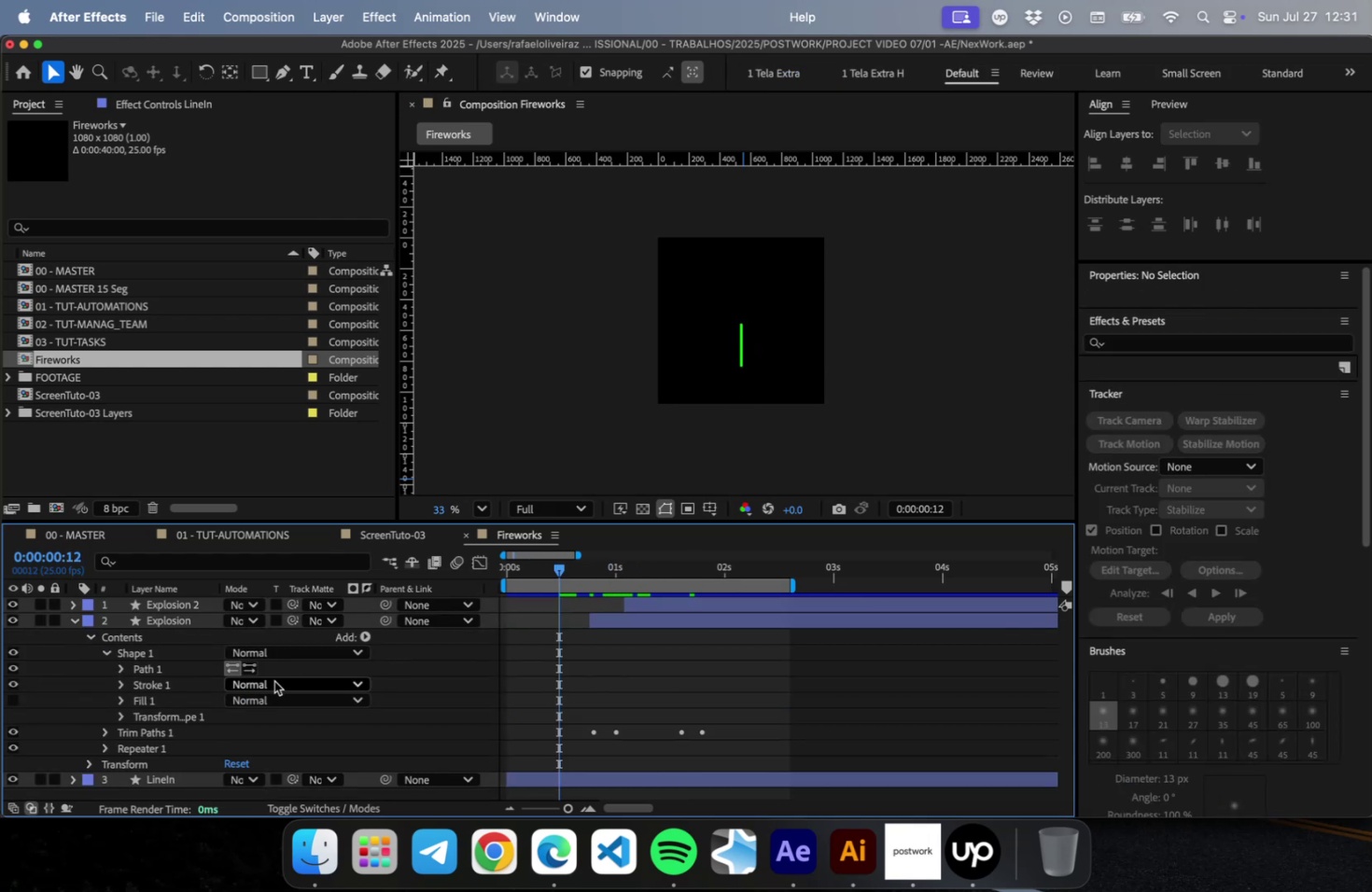 
left_click([118, 685])
 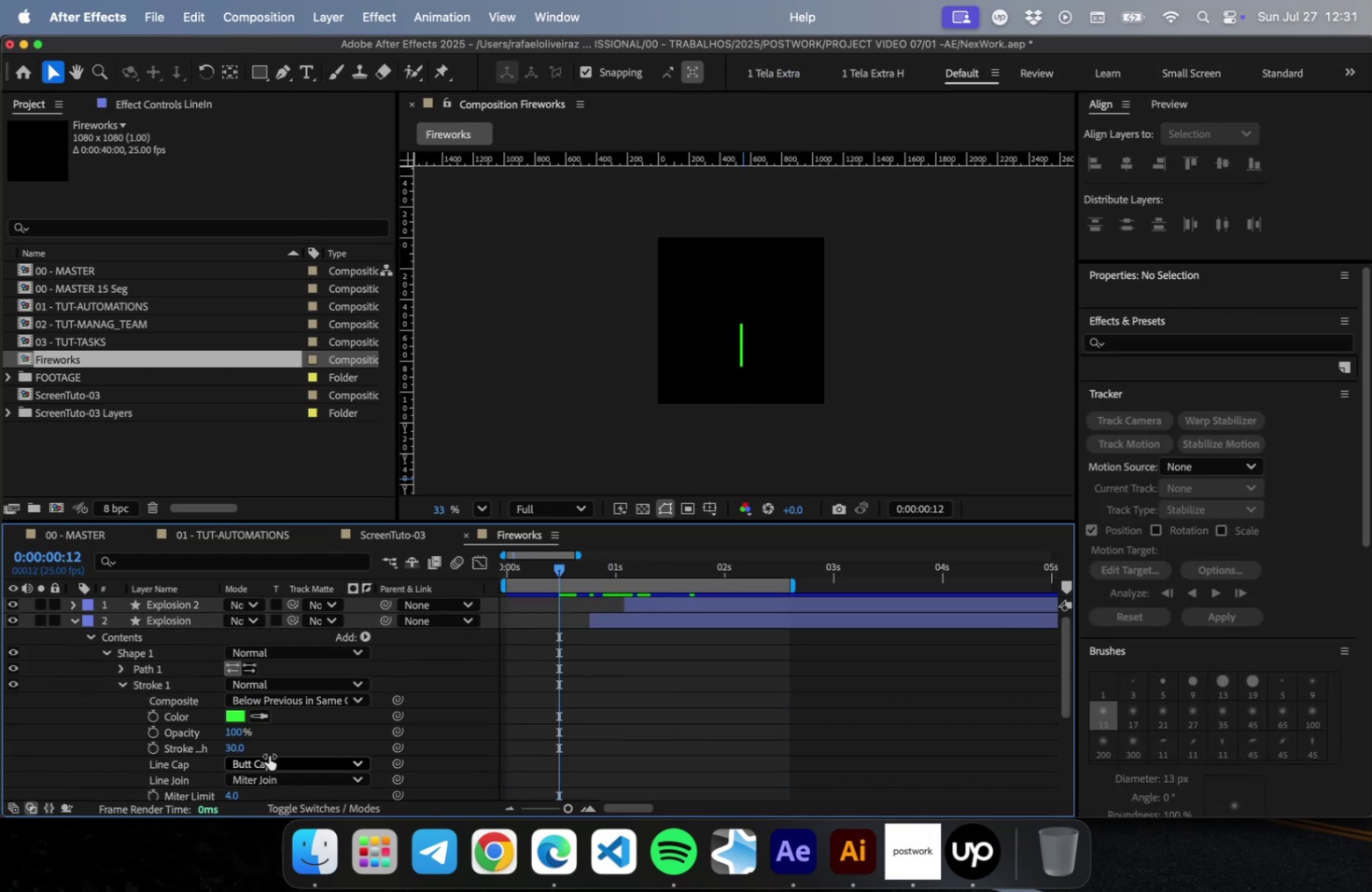 
left_click([271, 787])
 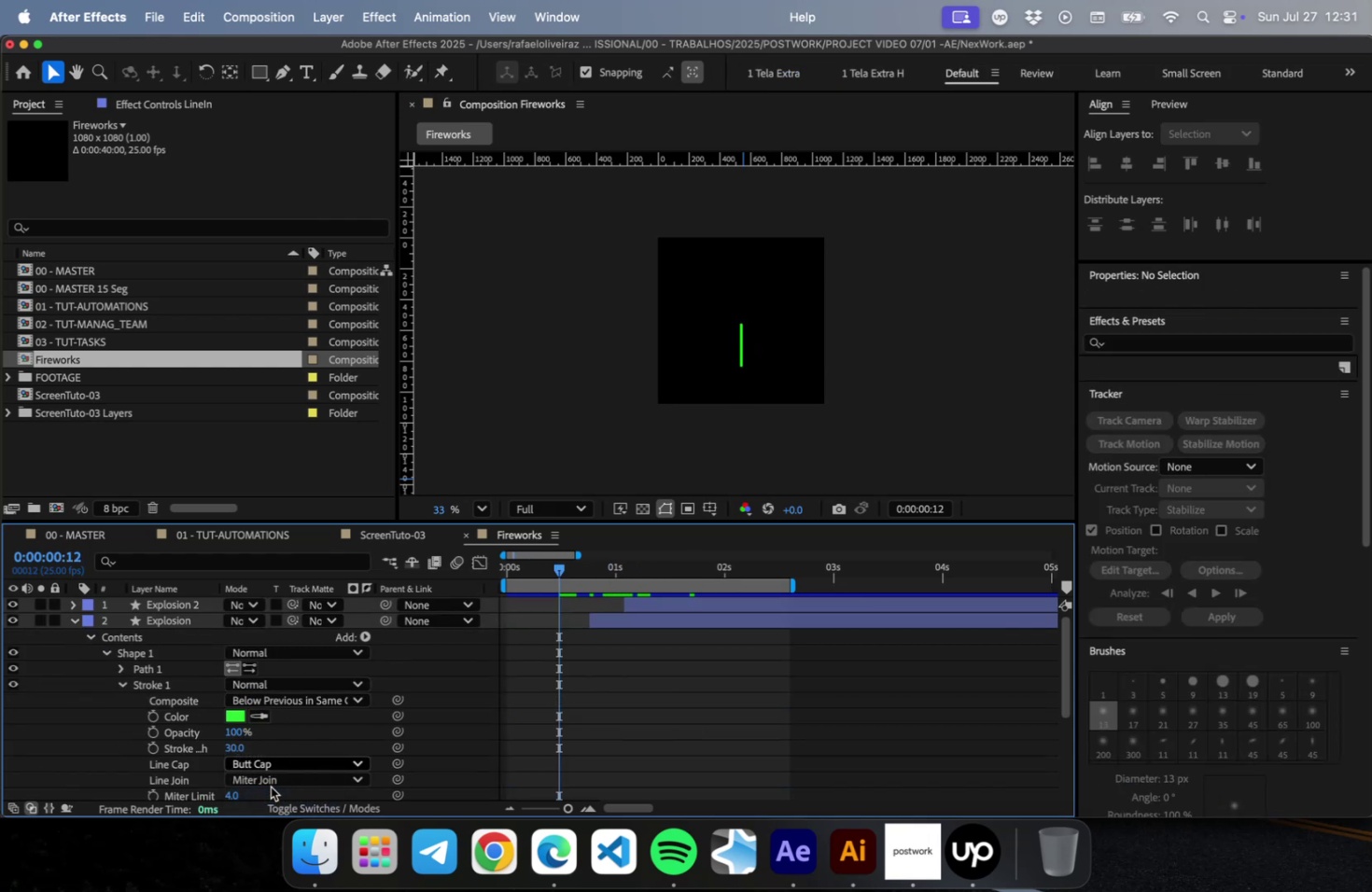 
left_click([269, 762])
 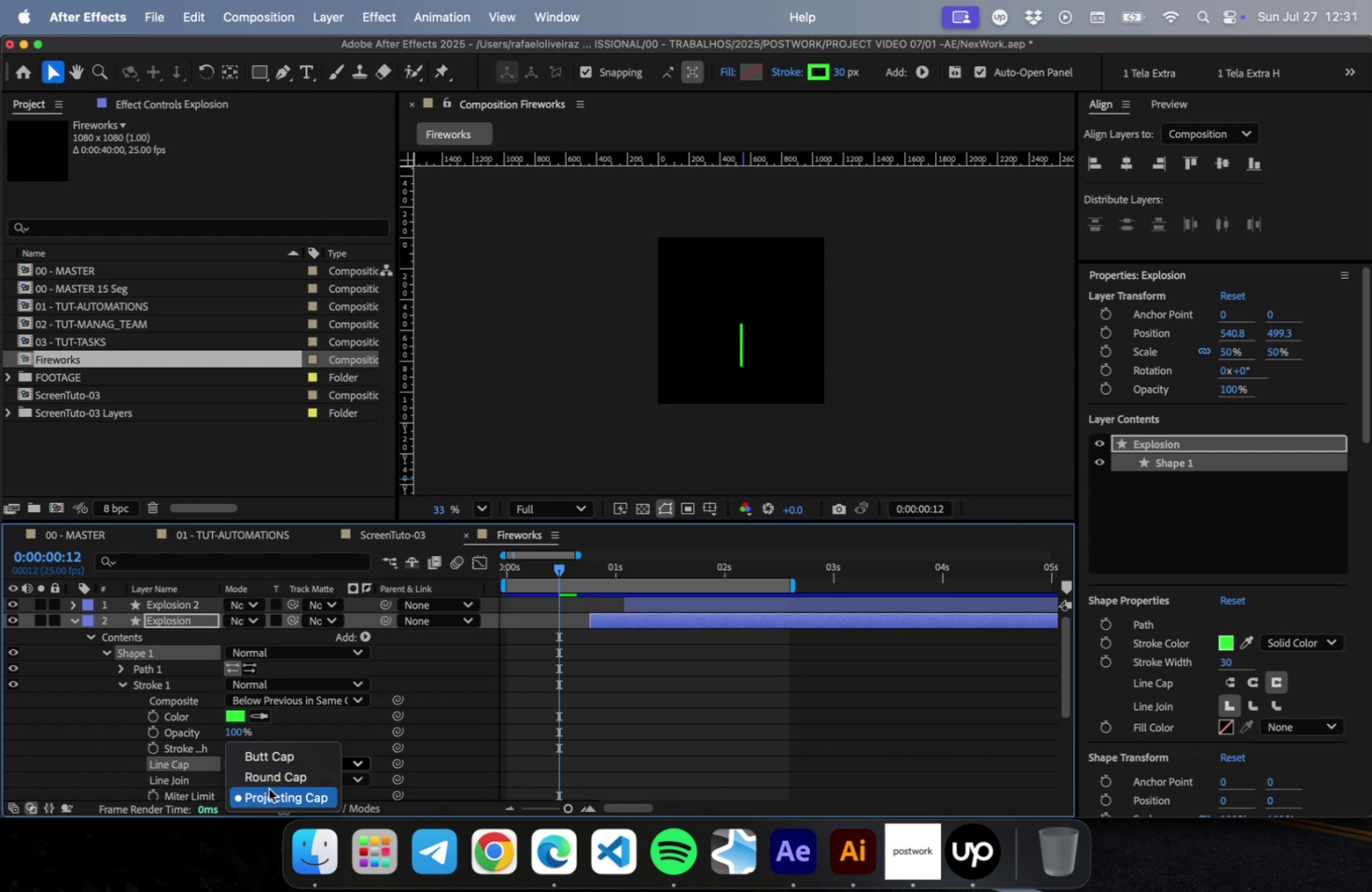 
left_click([269, 777])
 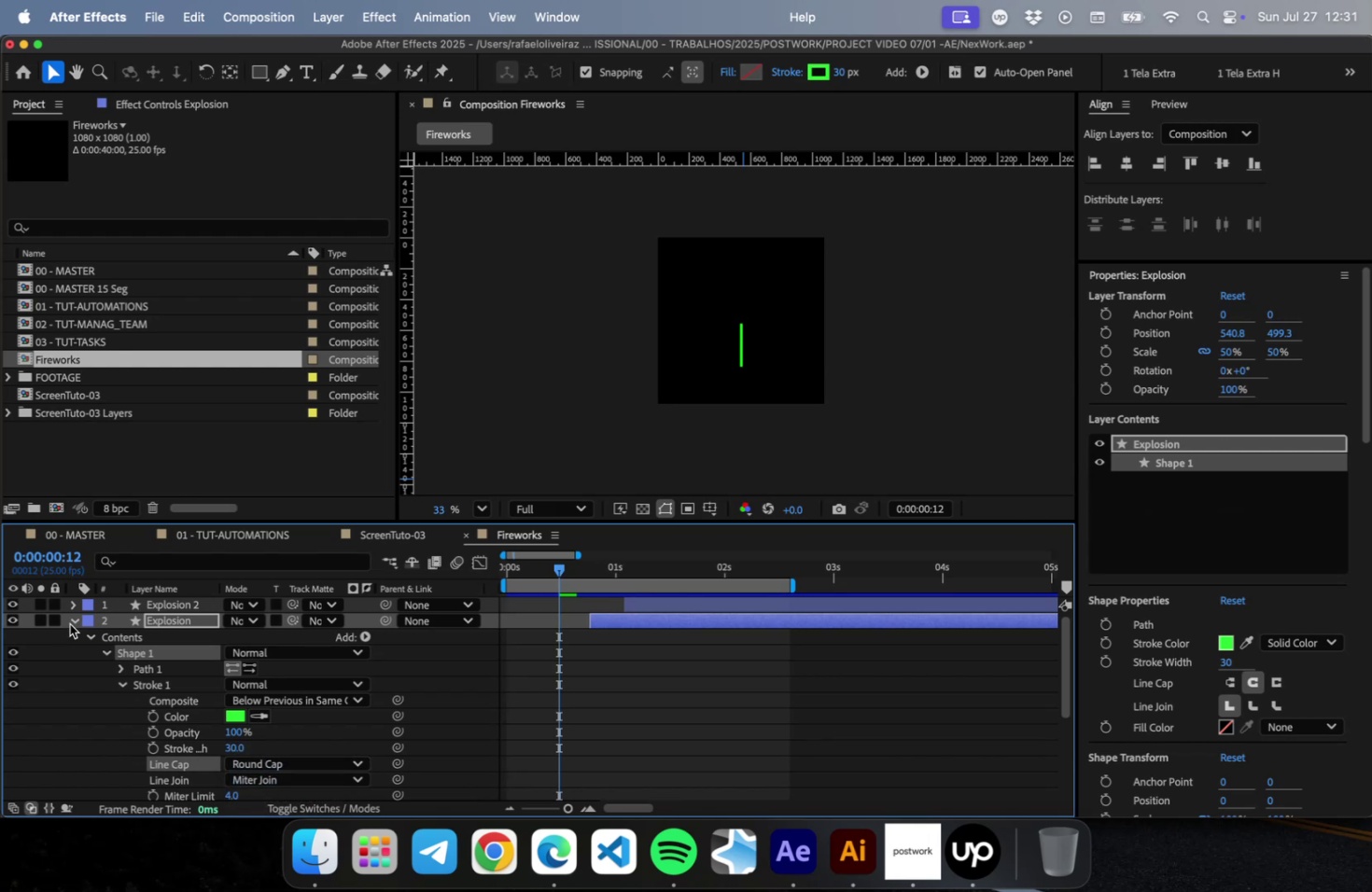 
double_click([72, 604])
 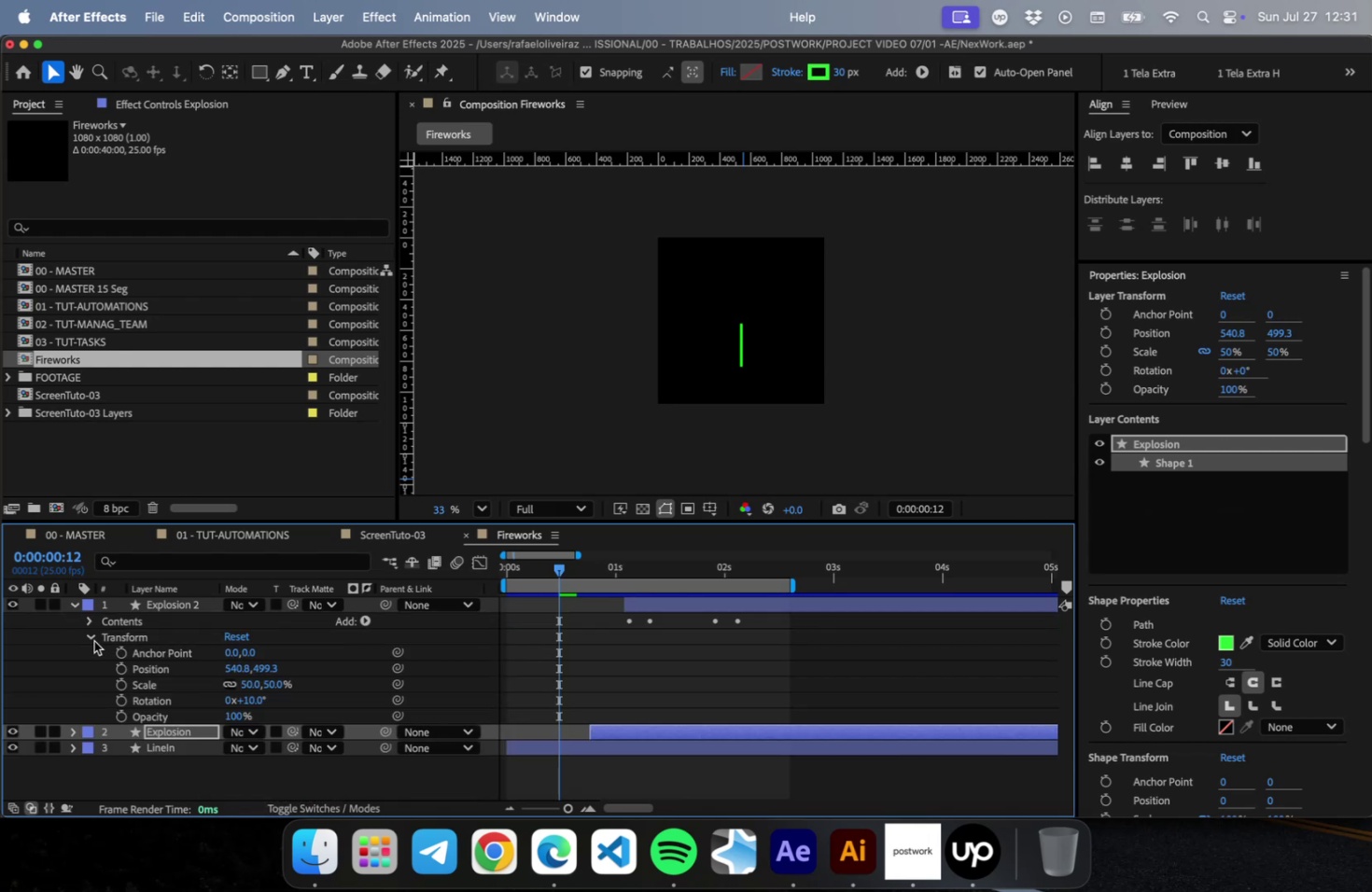 
double_click([90, 622])
 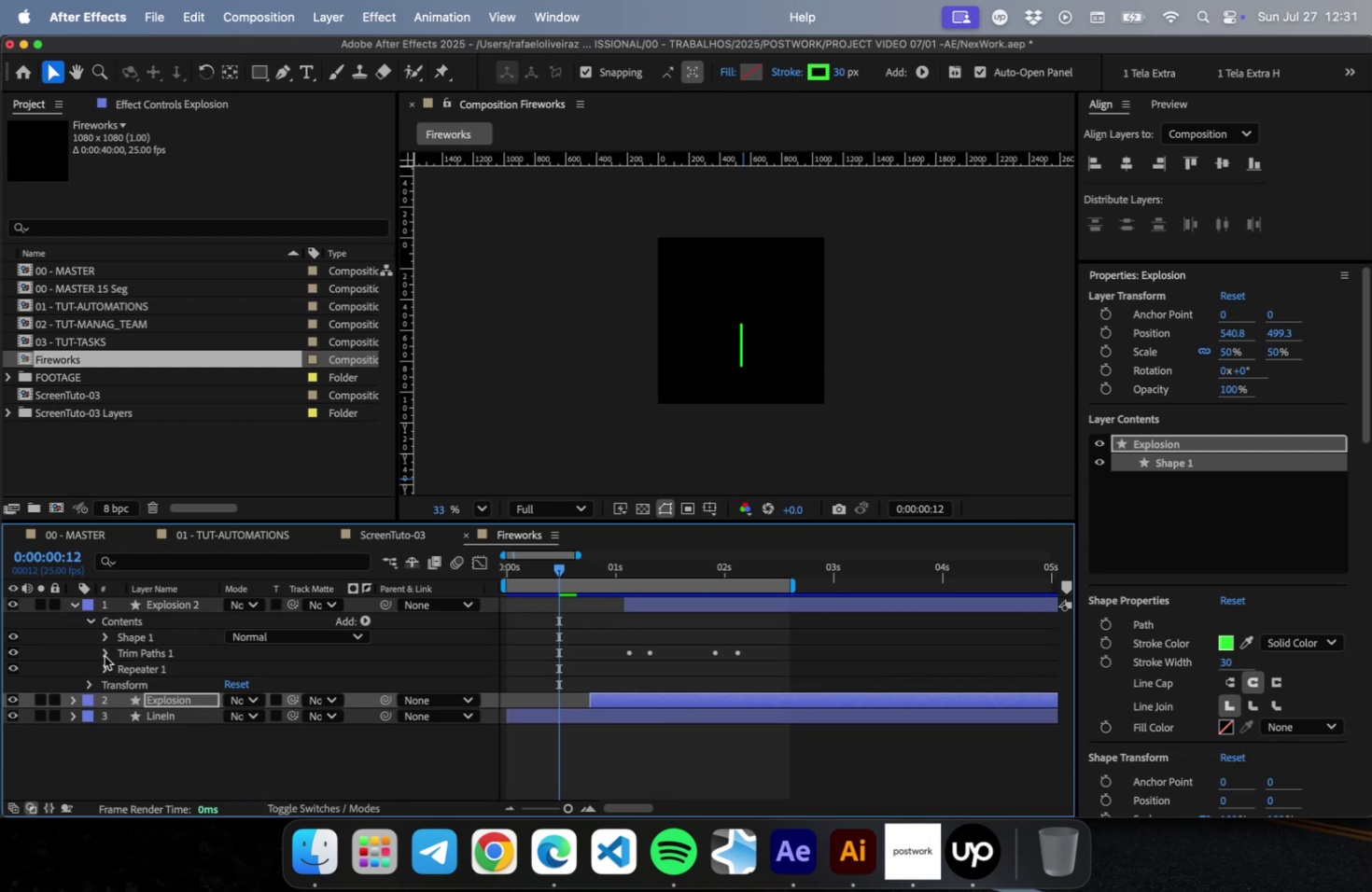 
left_click([105, 639])
 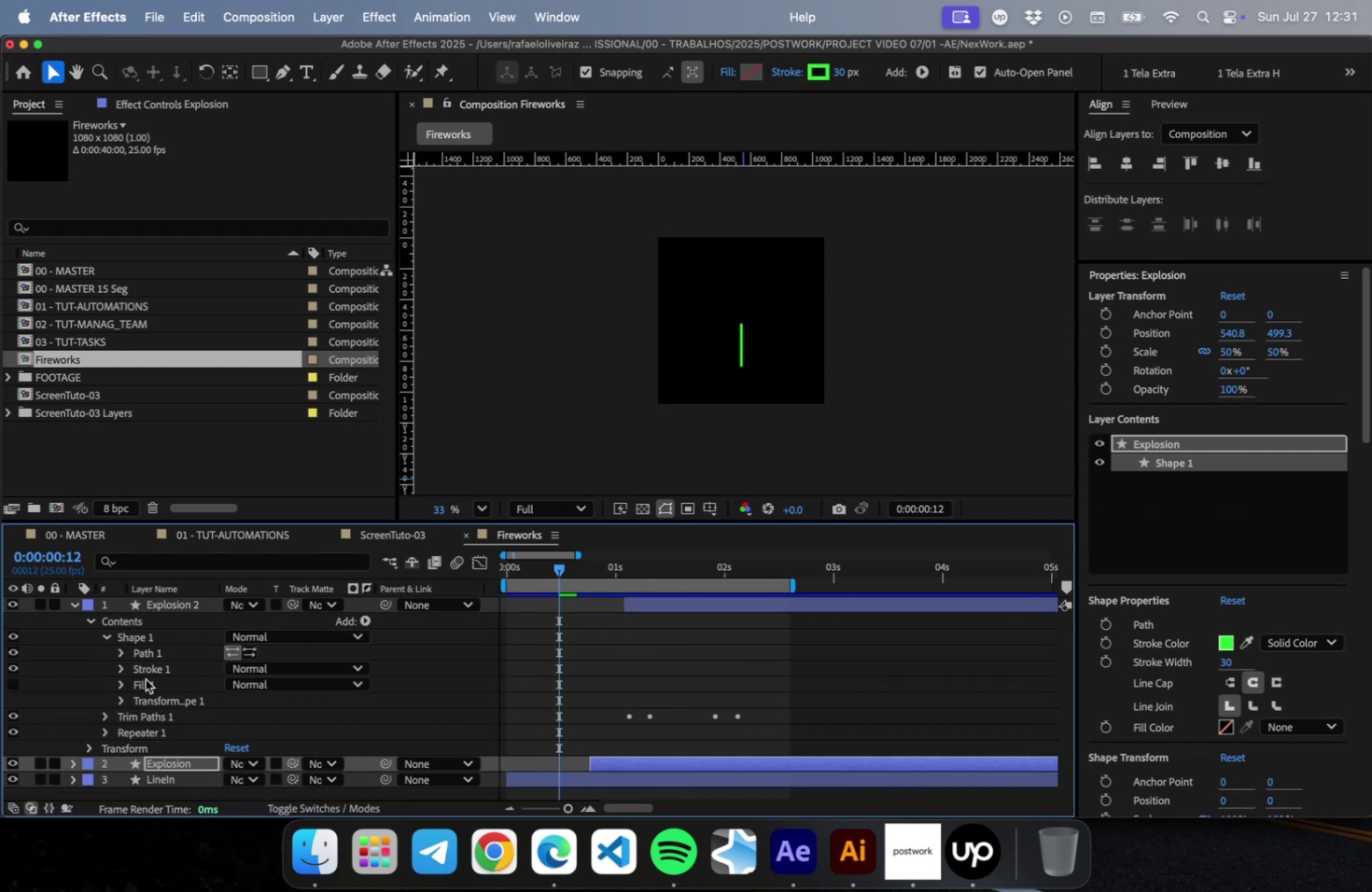 
left_click([121, 669])
 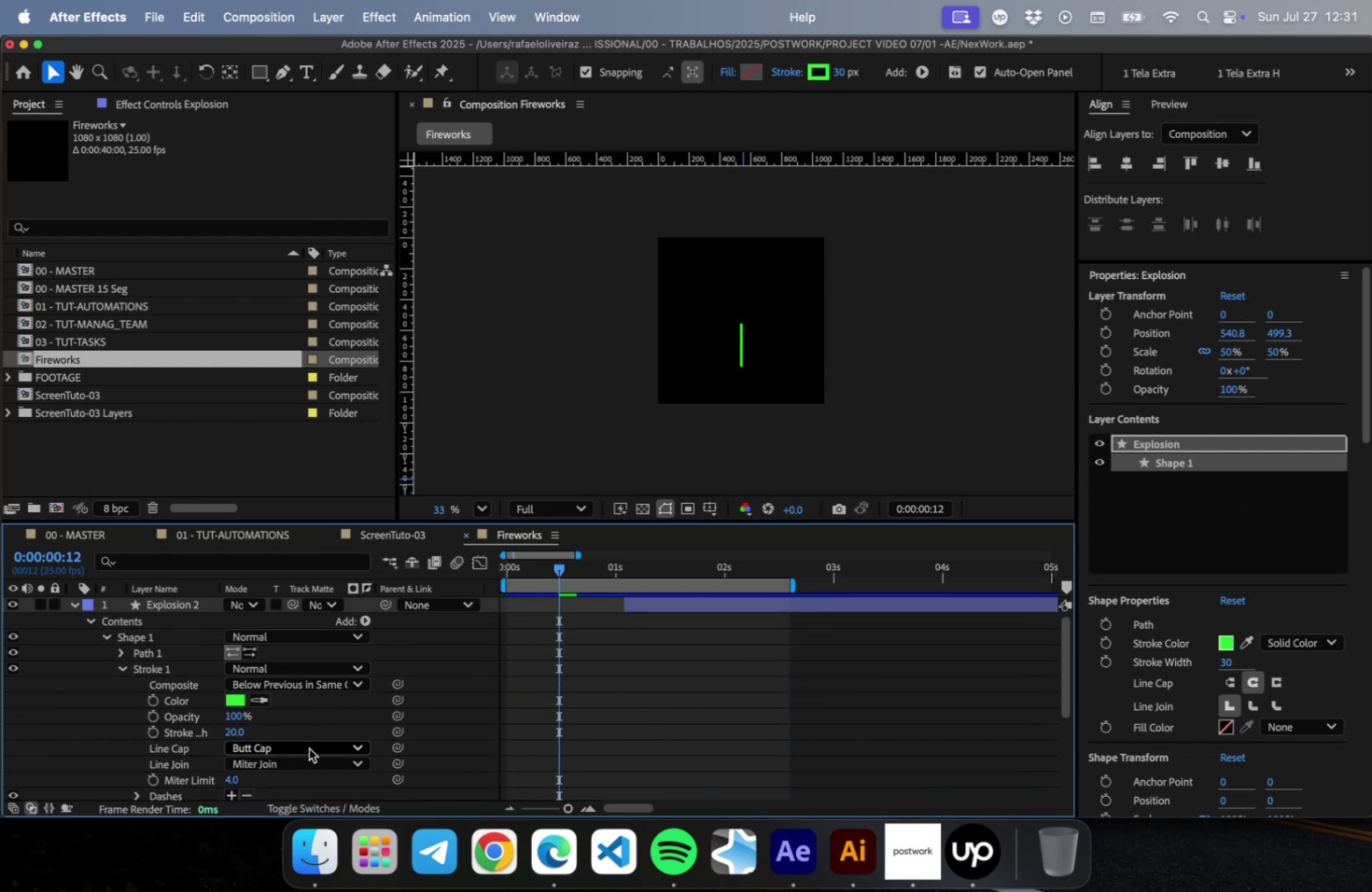 
left_click([300, 773])
 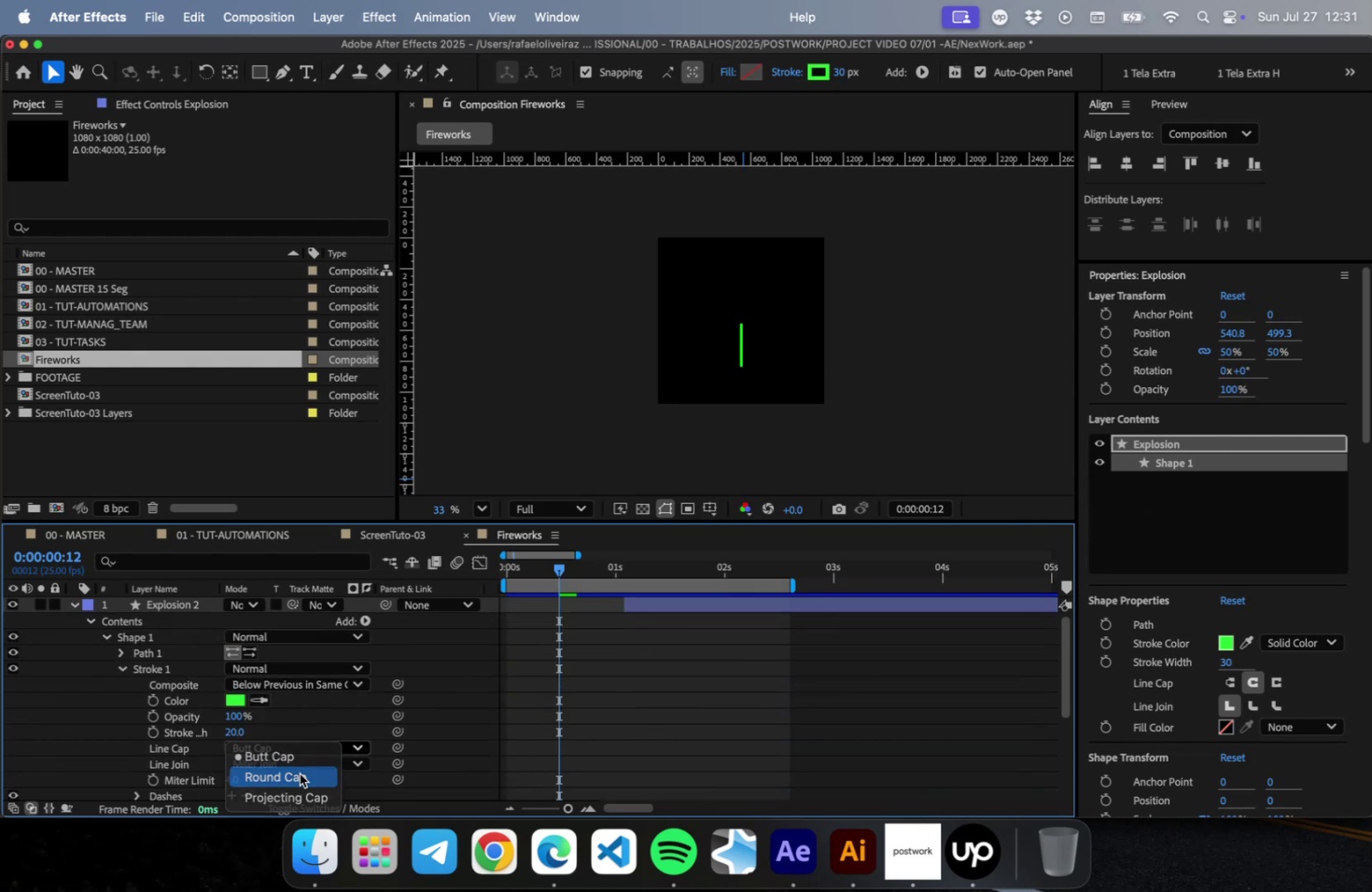 
key(Meta+CommandLeft)
 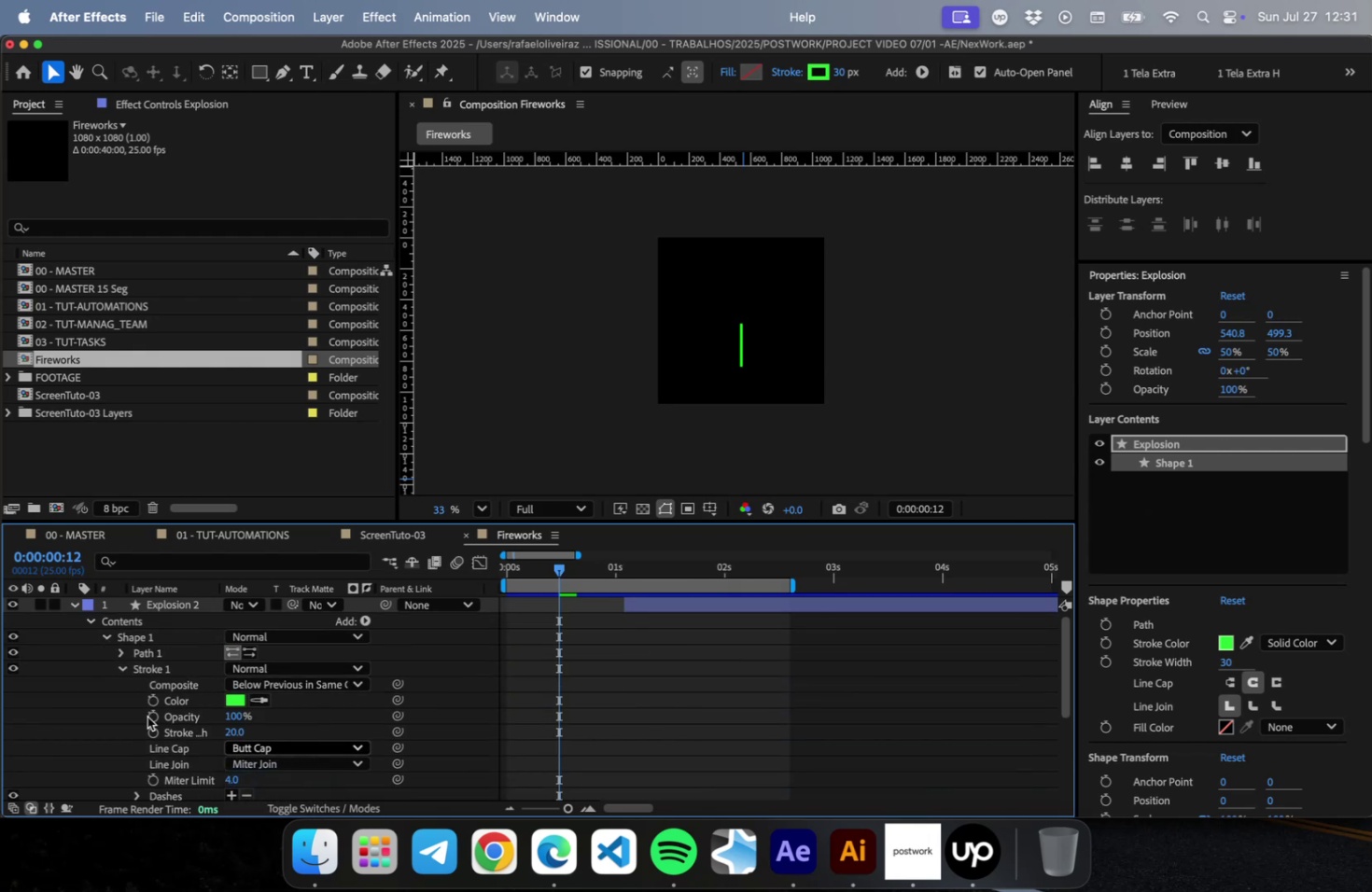 
key(Meta+A)
 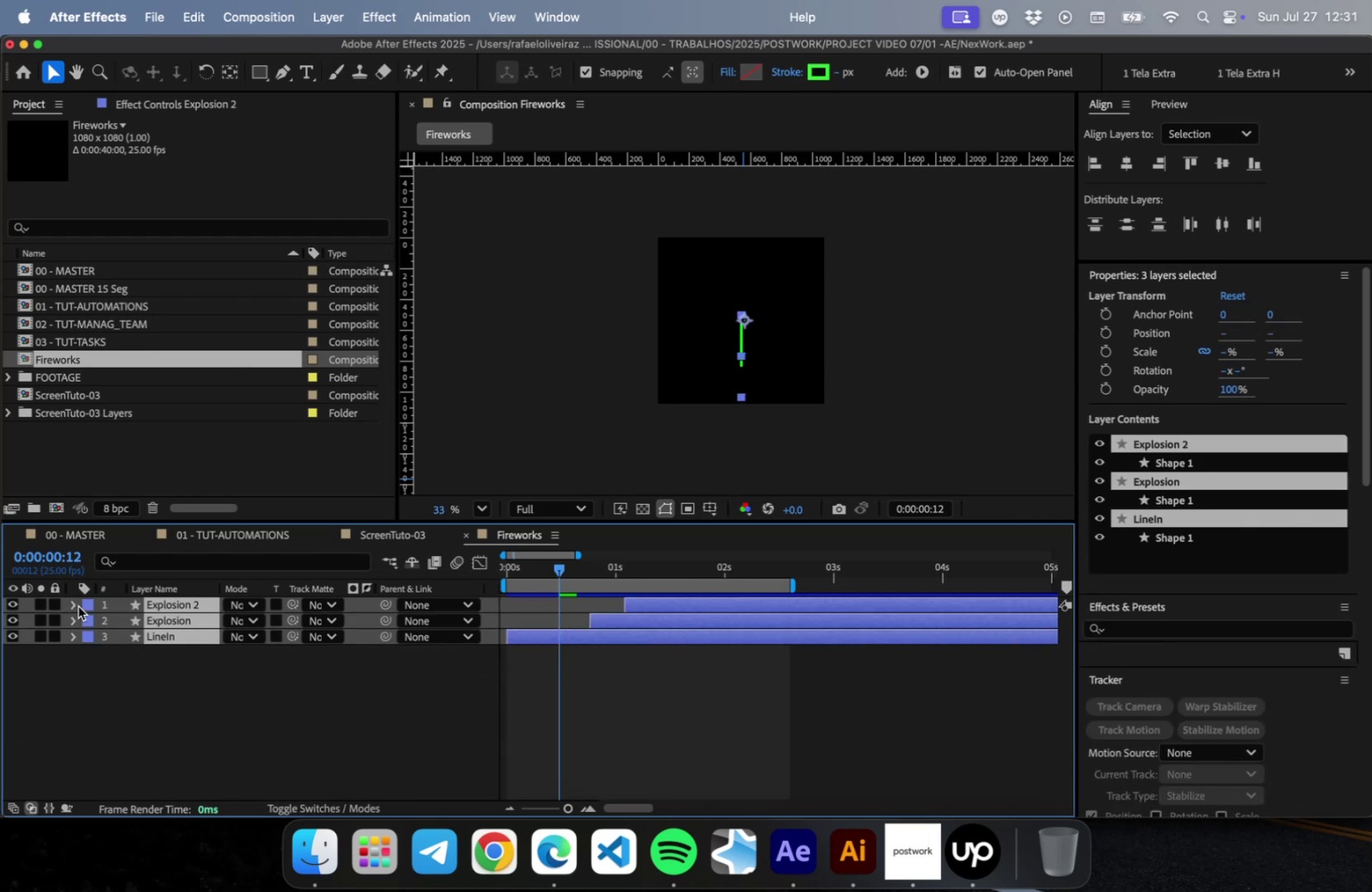 
key(Meta+CommandLeft)
 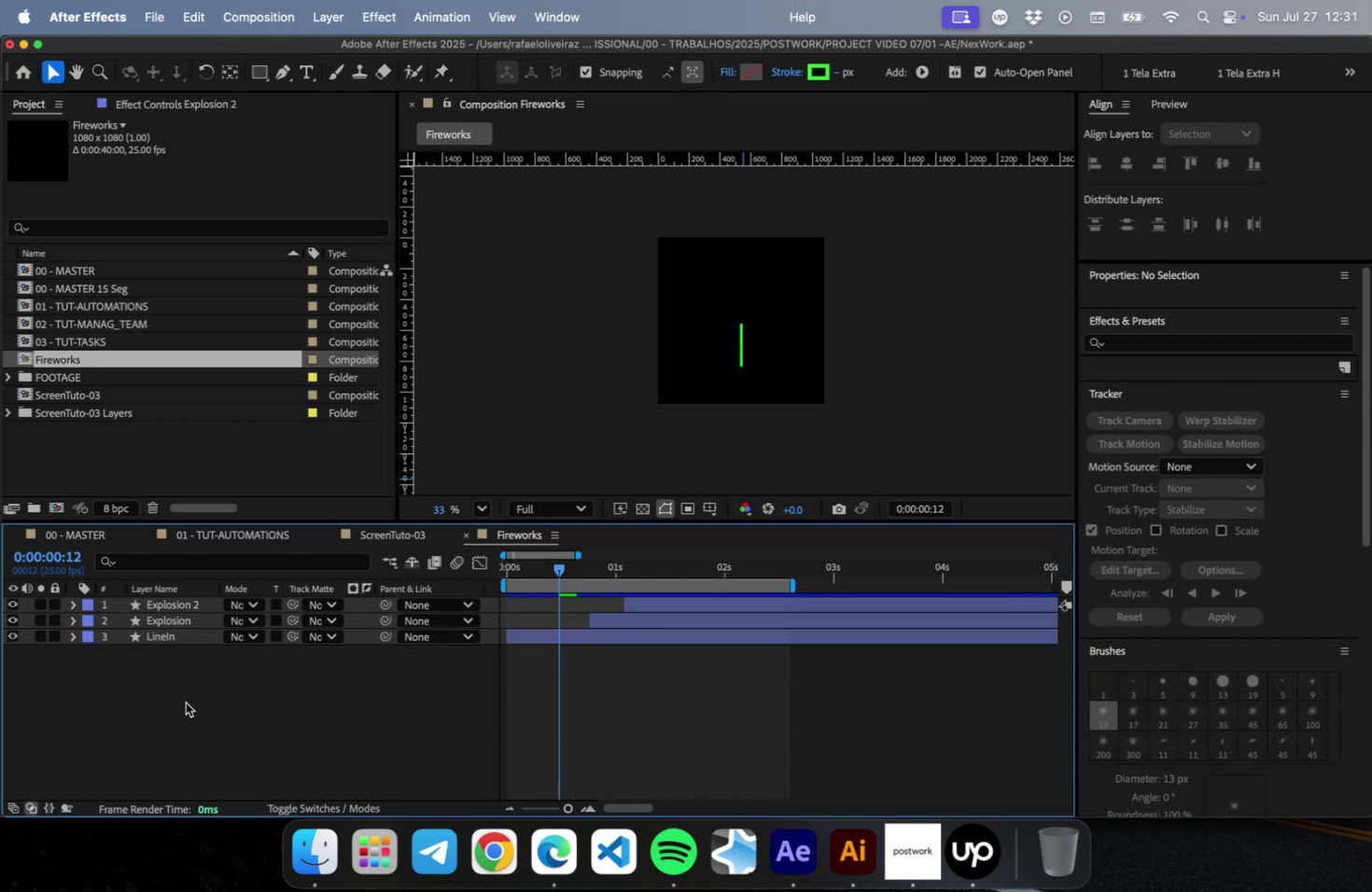 
key(Meta+S)
 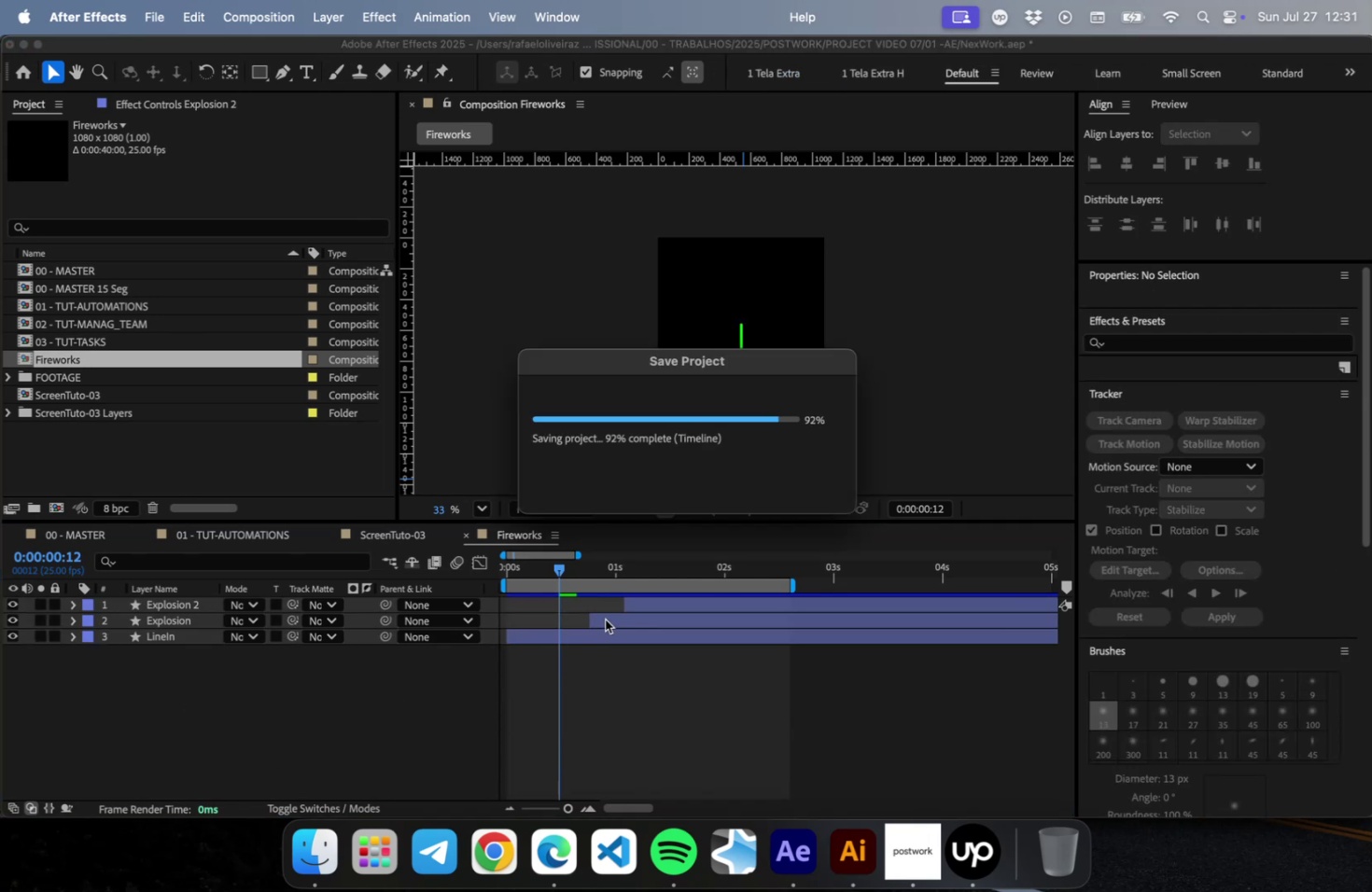 
left_click_drag(start_coordinate=[643, 601], to_coordinate=[634, 602])
 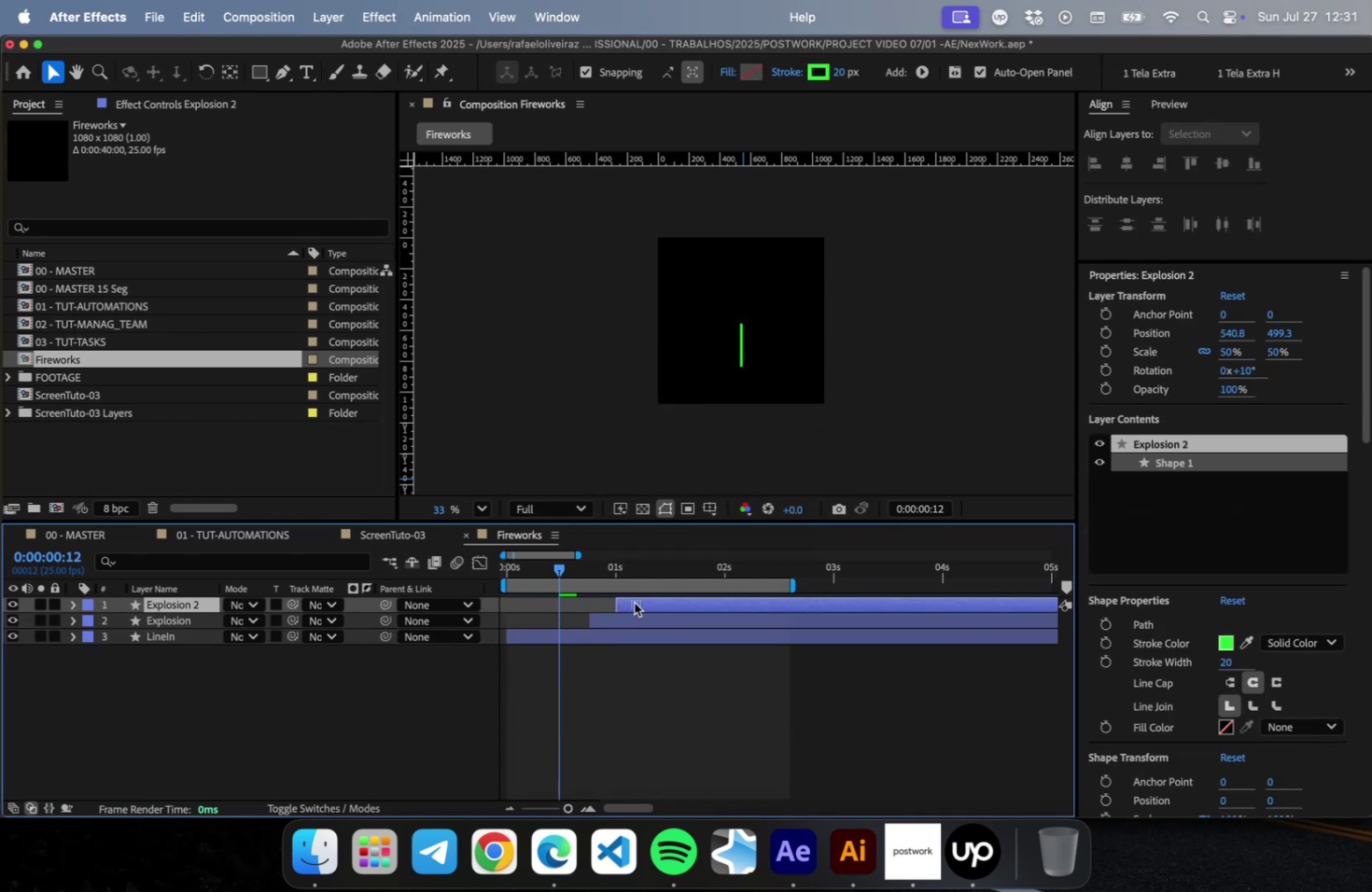 
key(Space)
 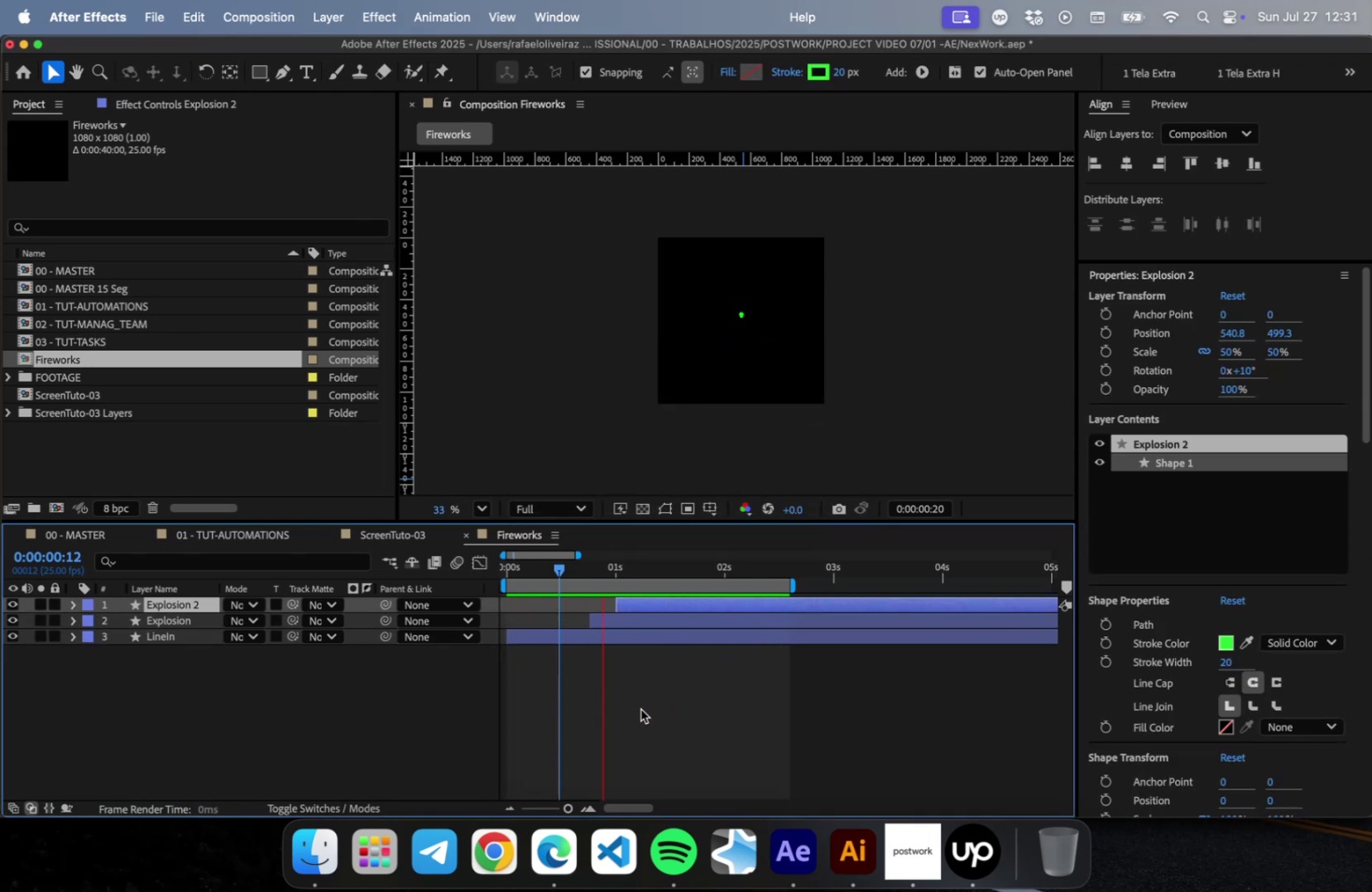 
key(Space)
 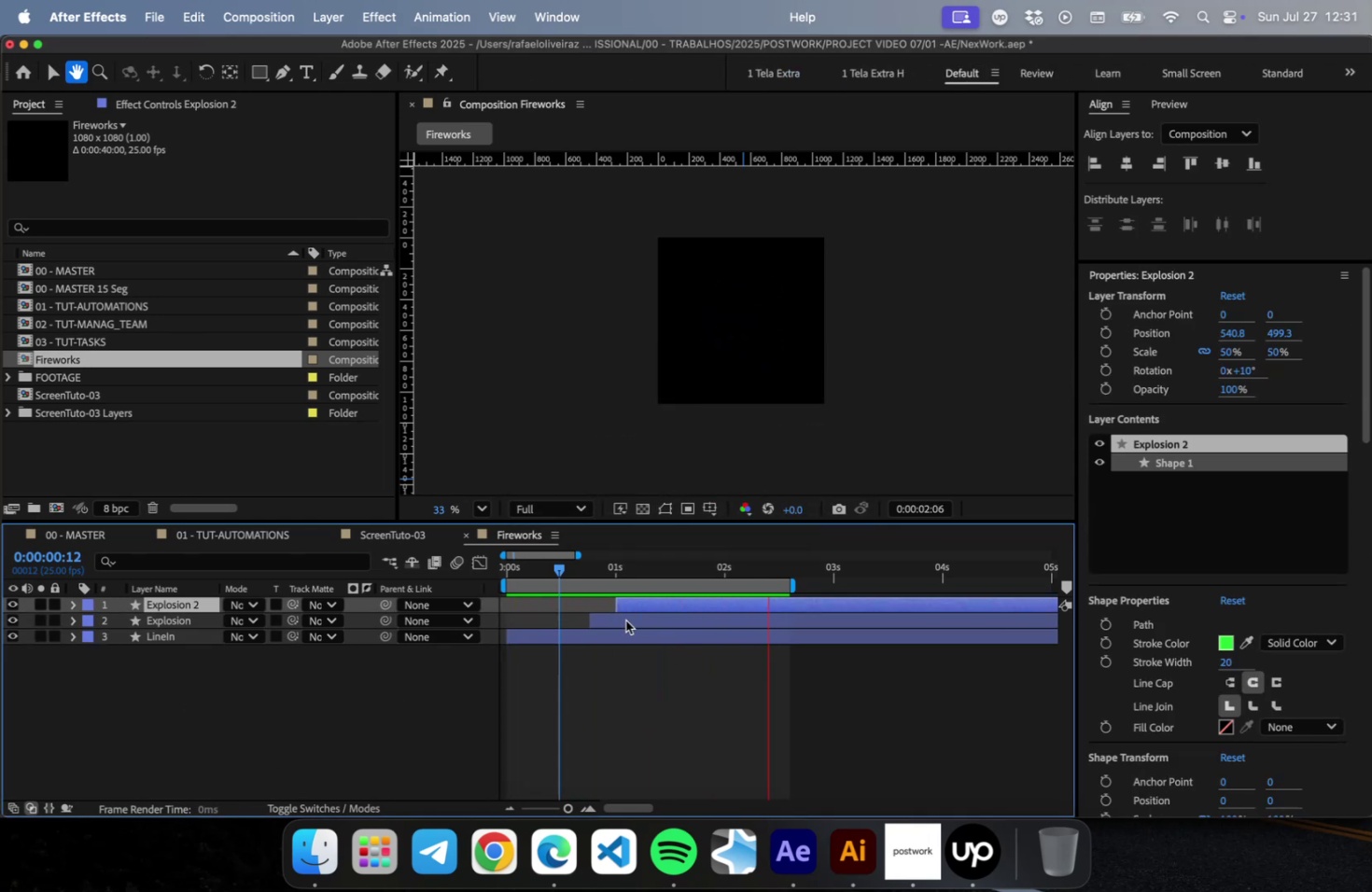 
left_click_drag(start_coordinate=[628, 600], to_coordinate=[637, 599])
 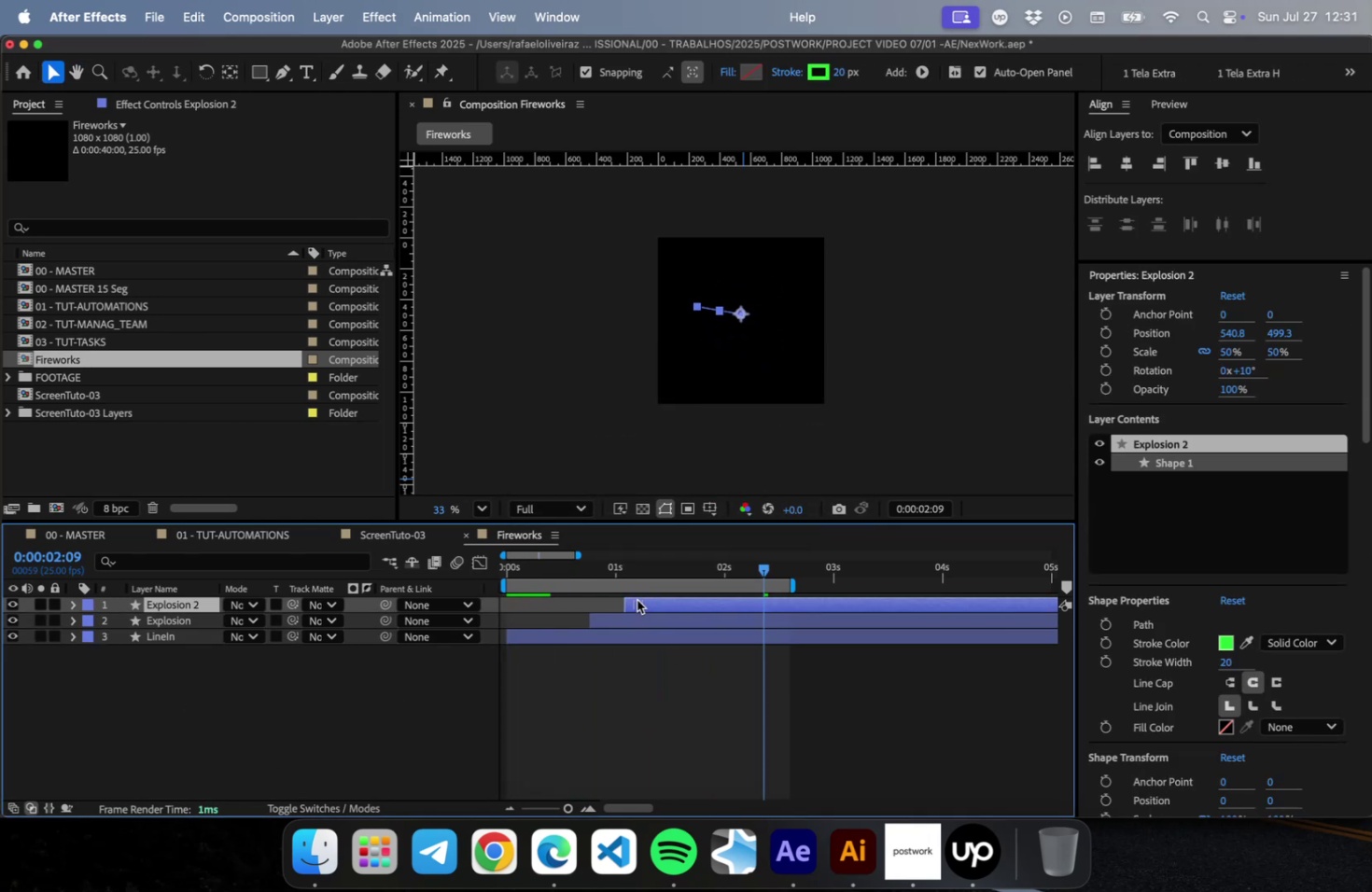 
key(Space)
 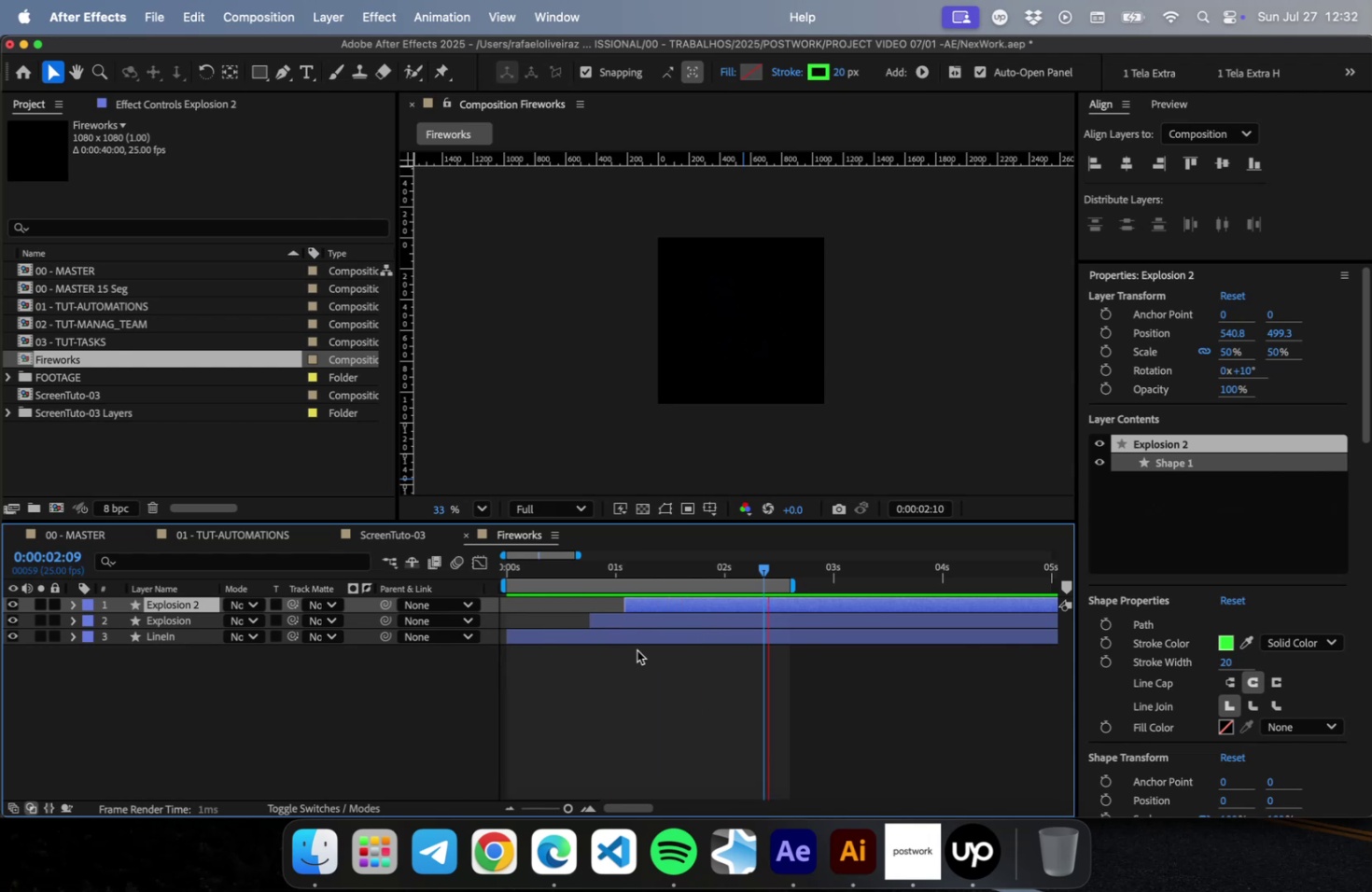 
wait(8.13)
 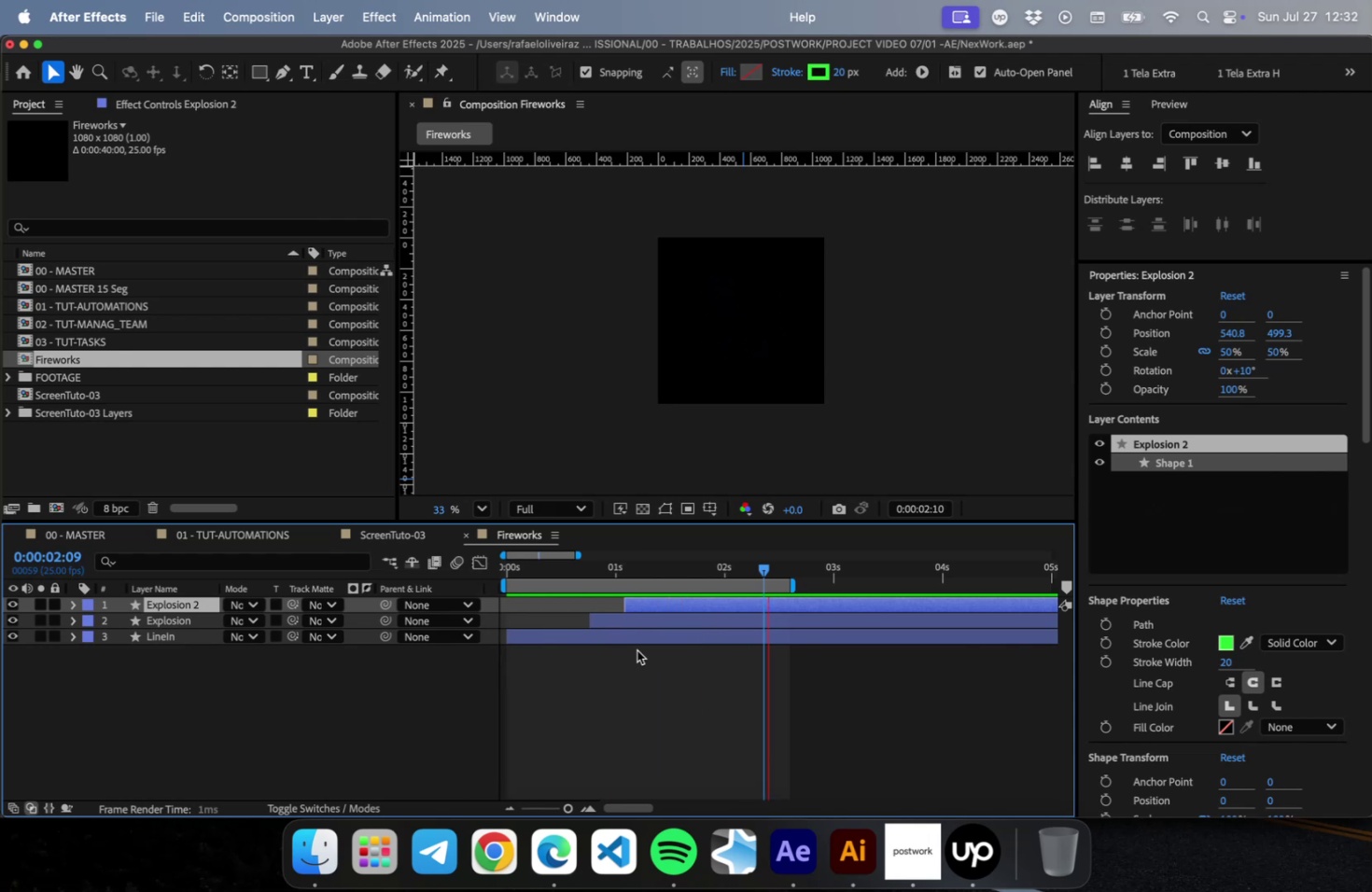 
key(Space)
 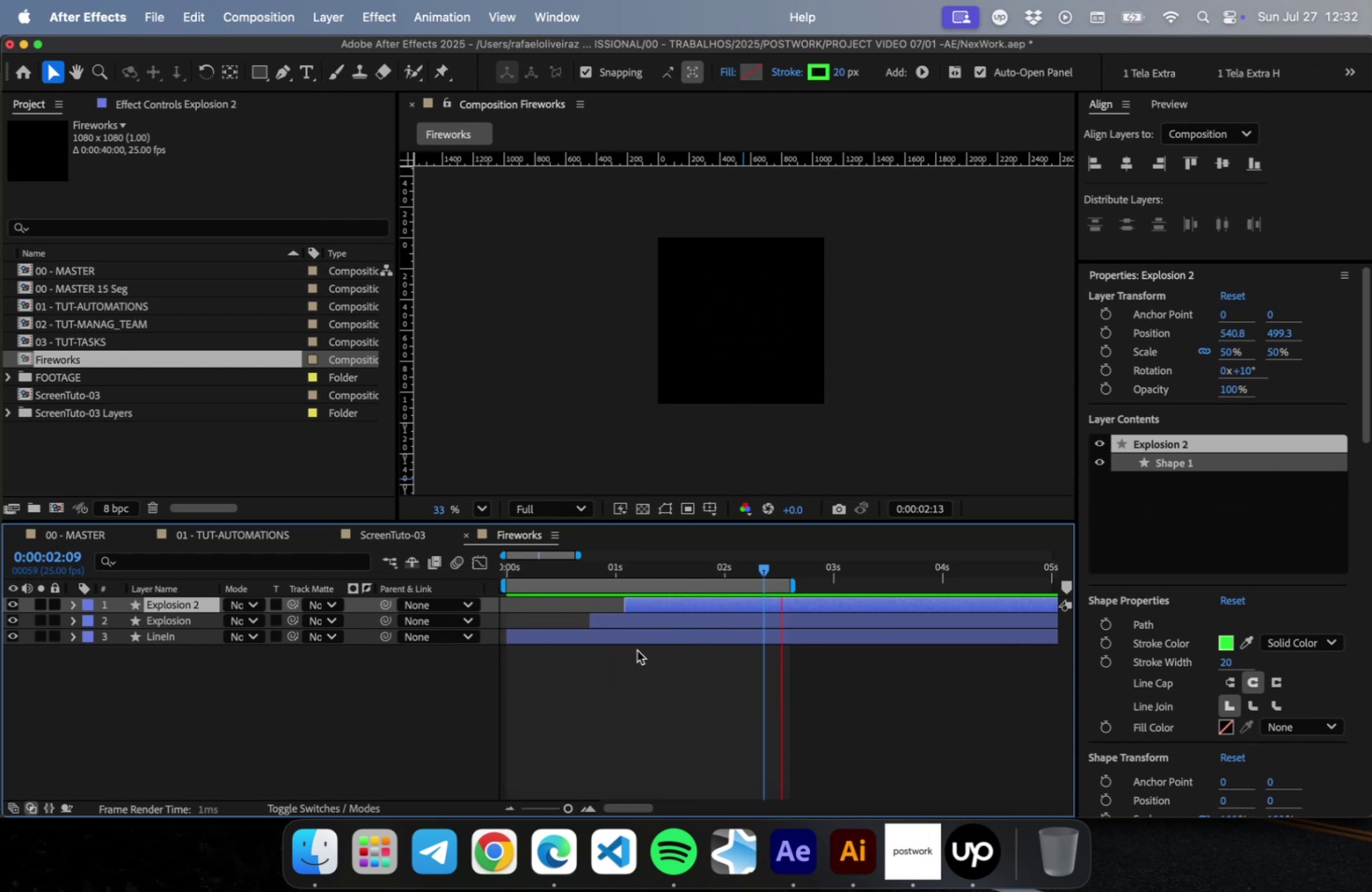 
key(Meta+CommandLeft)
 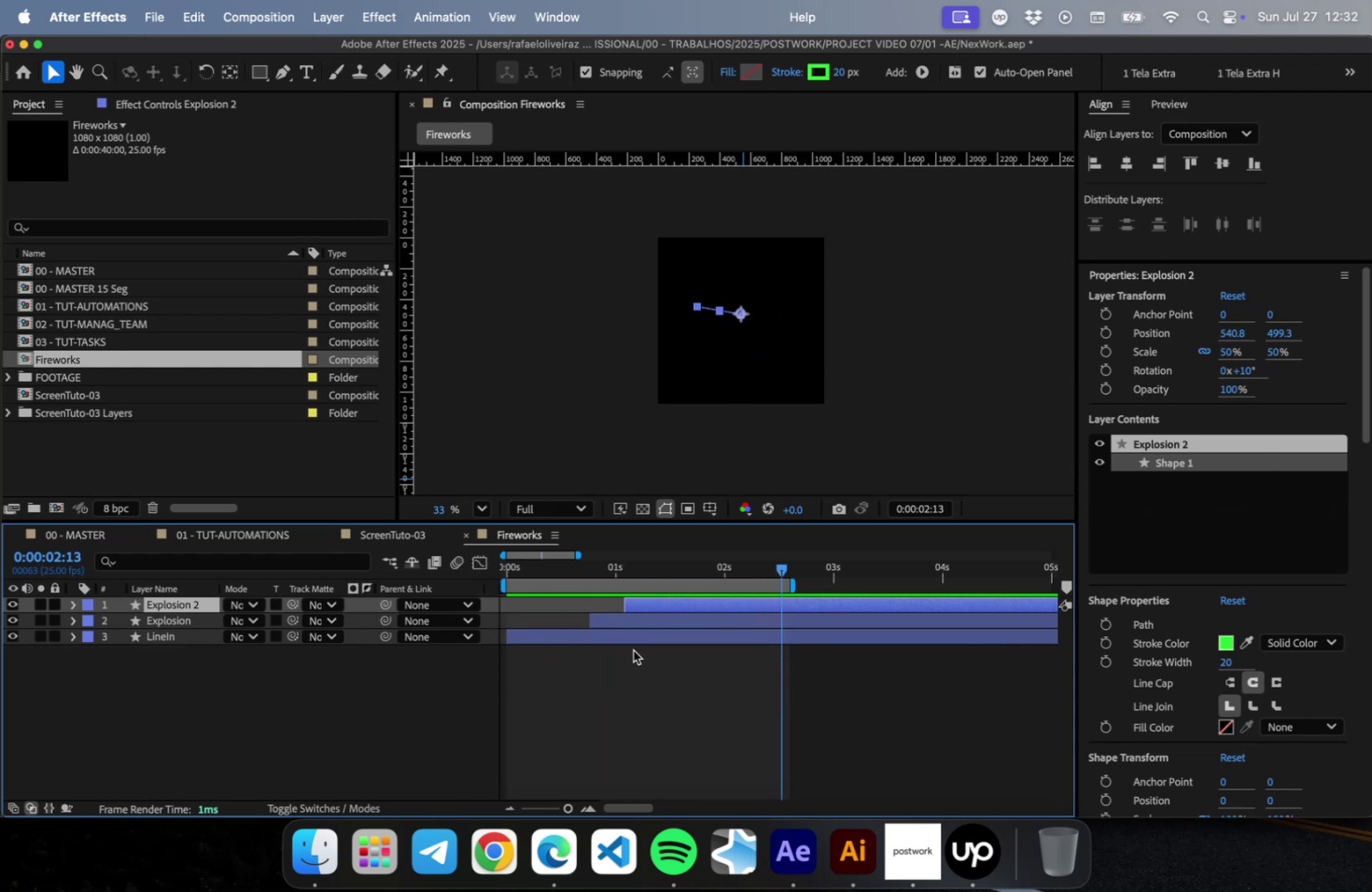 
key(Meta+S)
 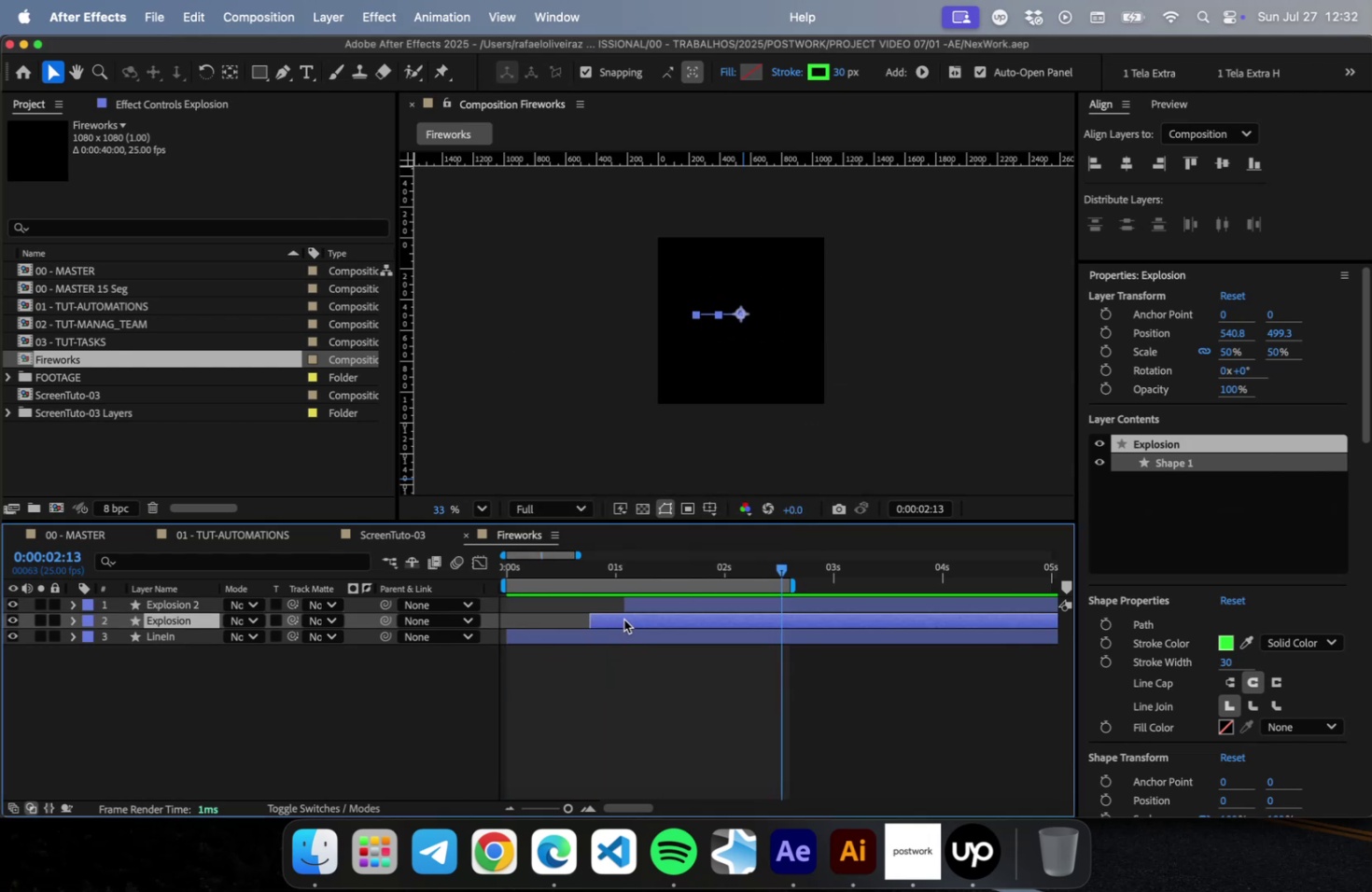 
key(U)
 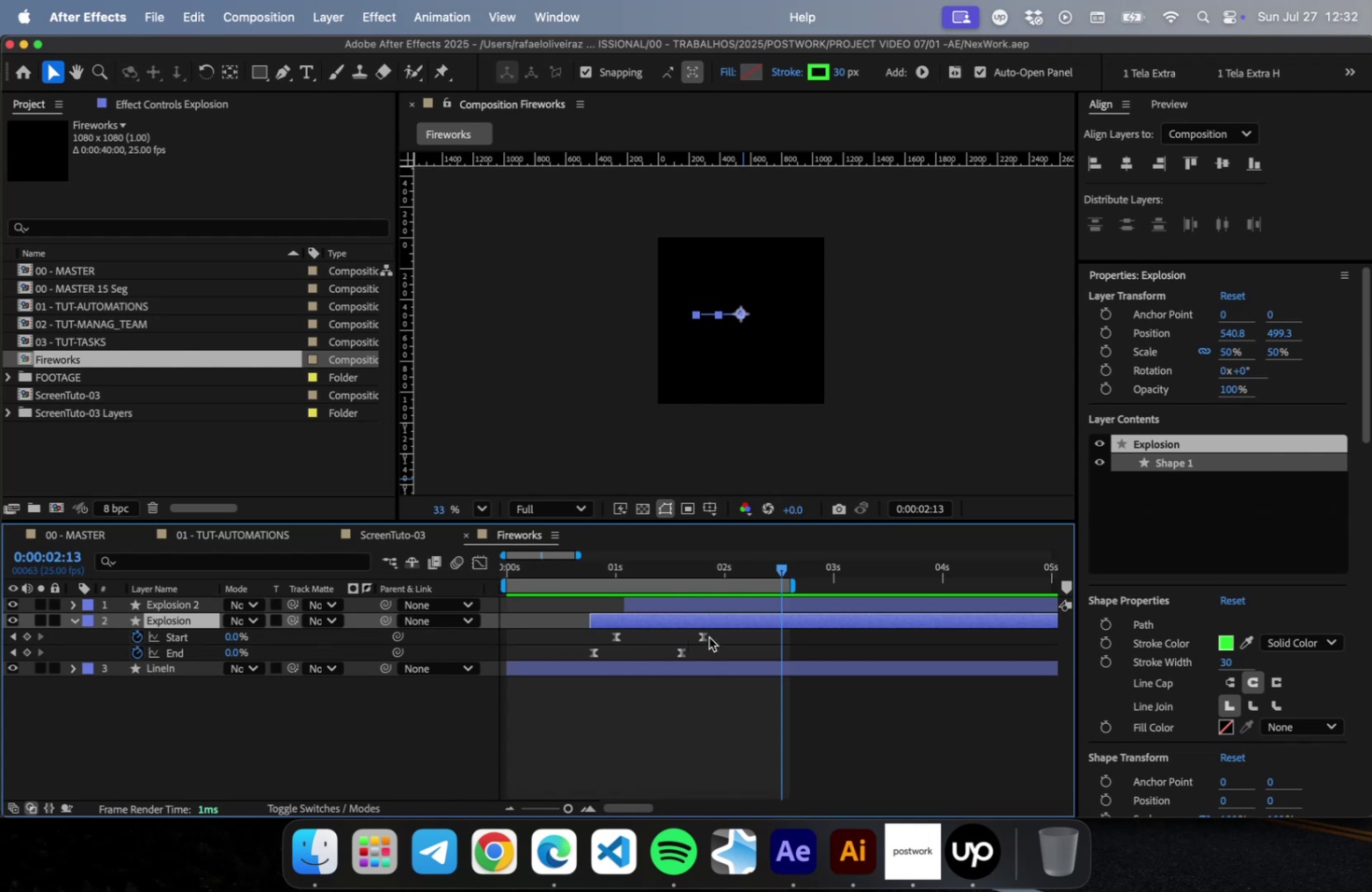 
left_click([692, 604])
 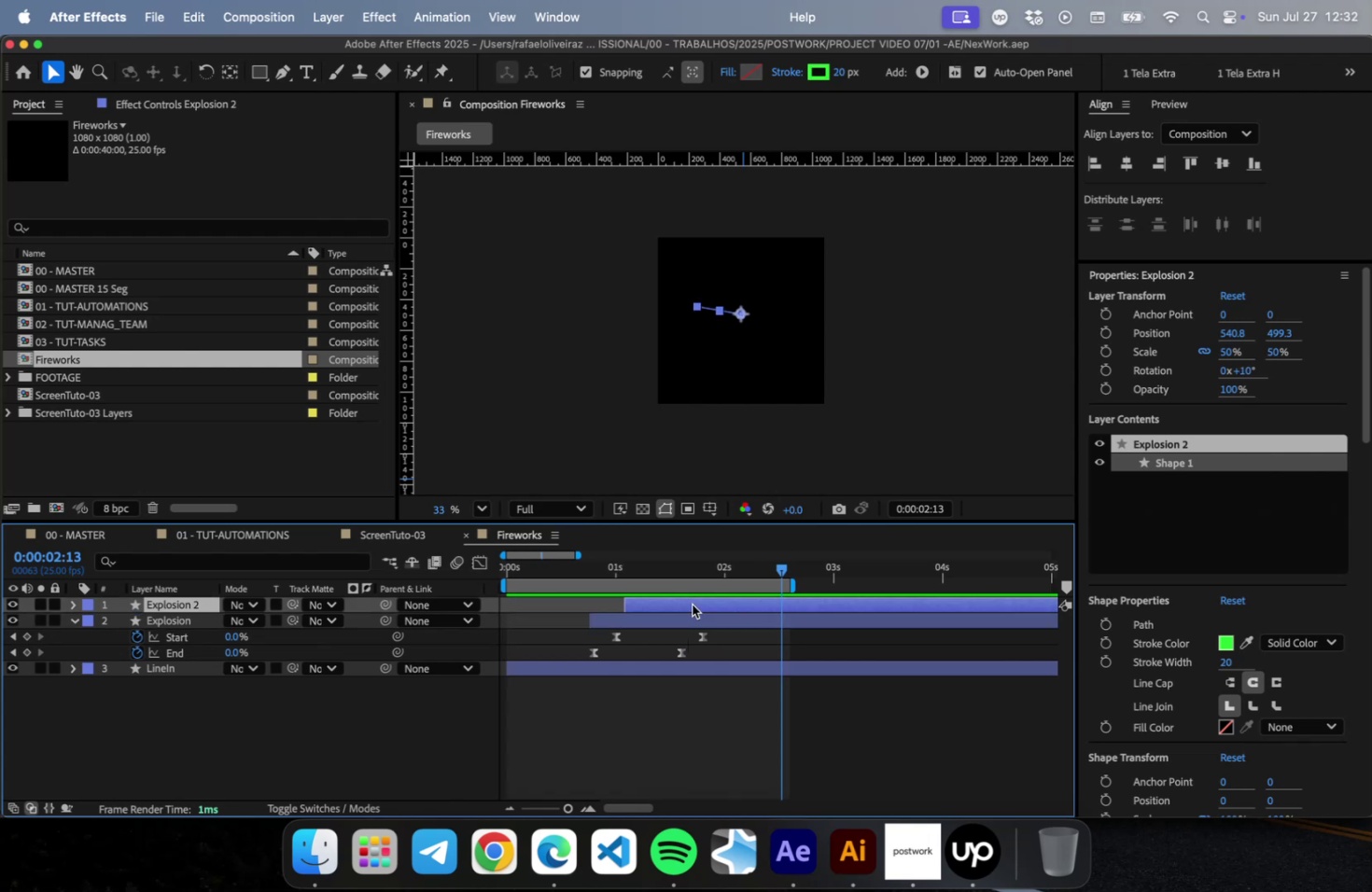 
key(U)
 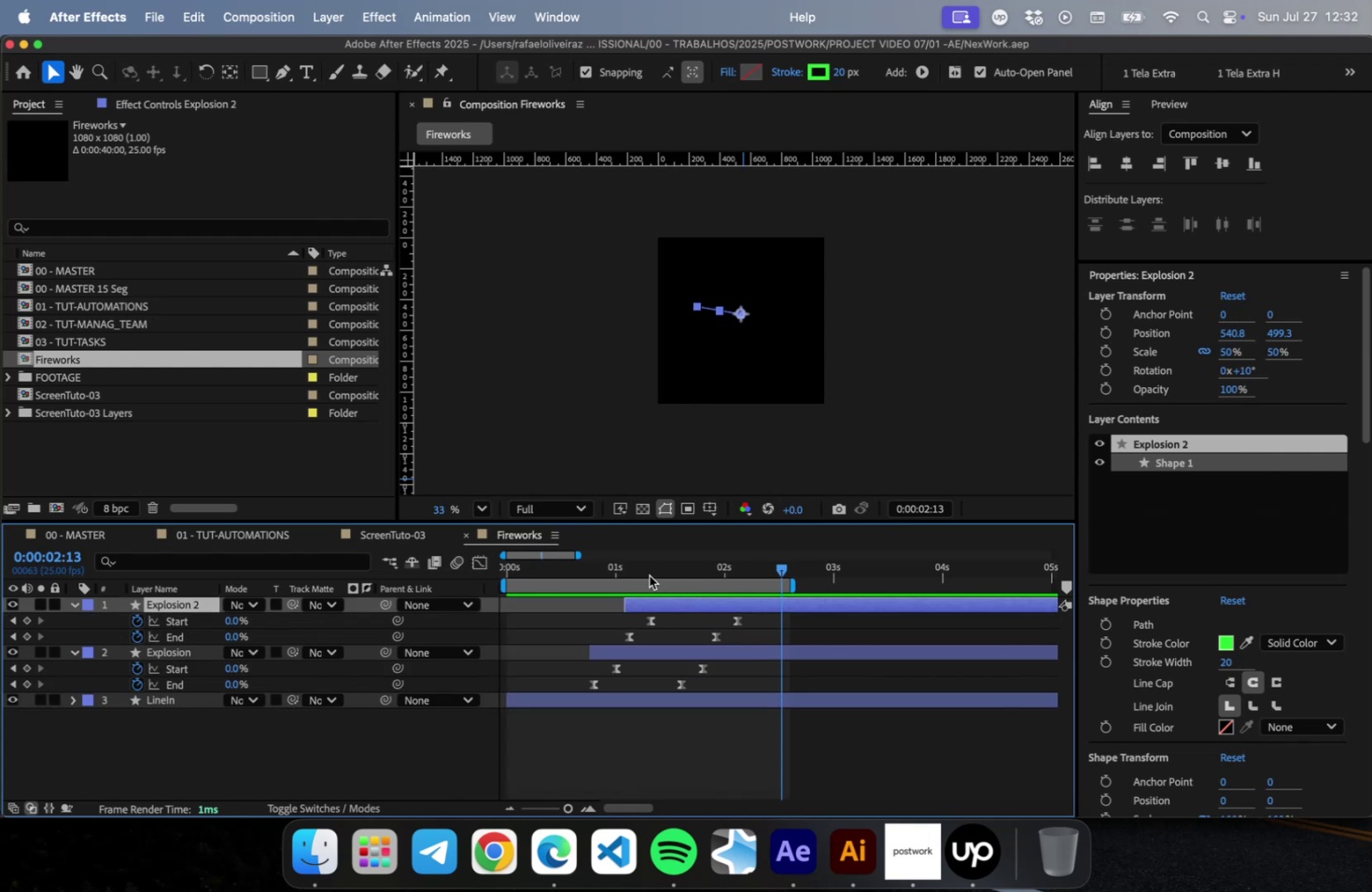 
left_click_drag(start_coordinate=[746, 618], to_coordinate=[646, 622])
 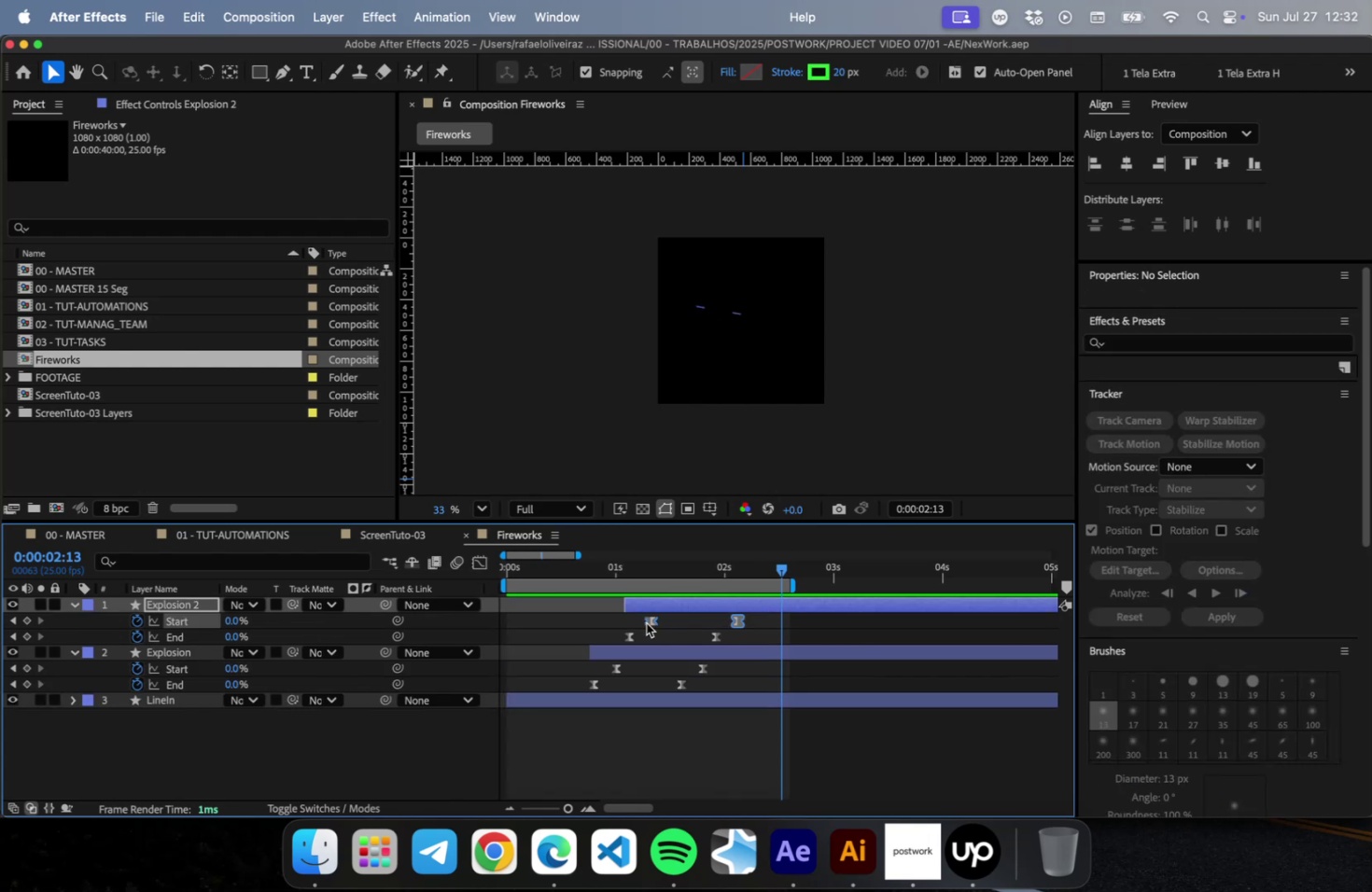 
left_click_drag(start_coordinate=[651, 621], to_coordinate=[642, 621])
 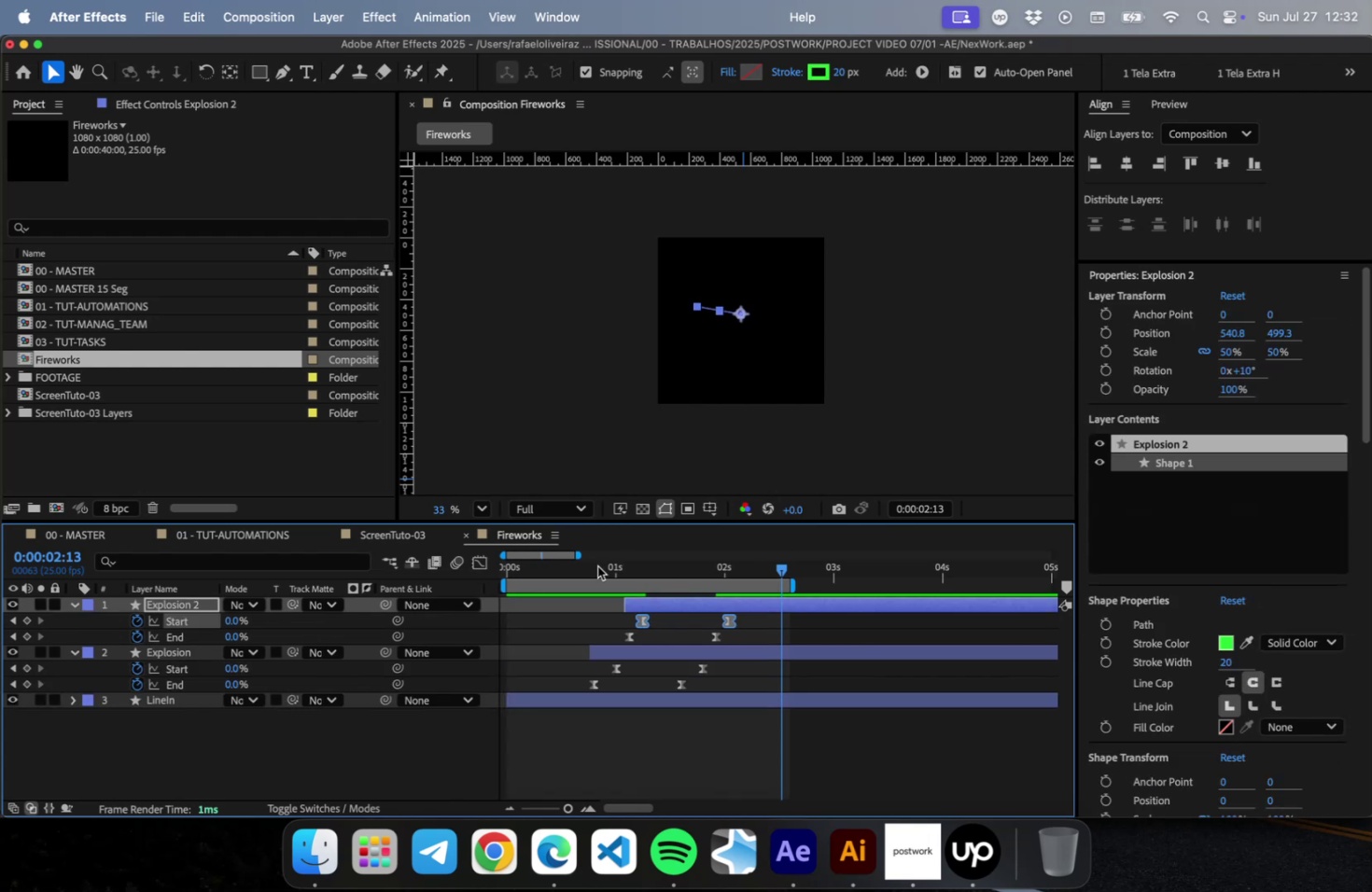 
key(Space)
 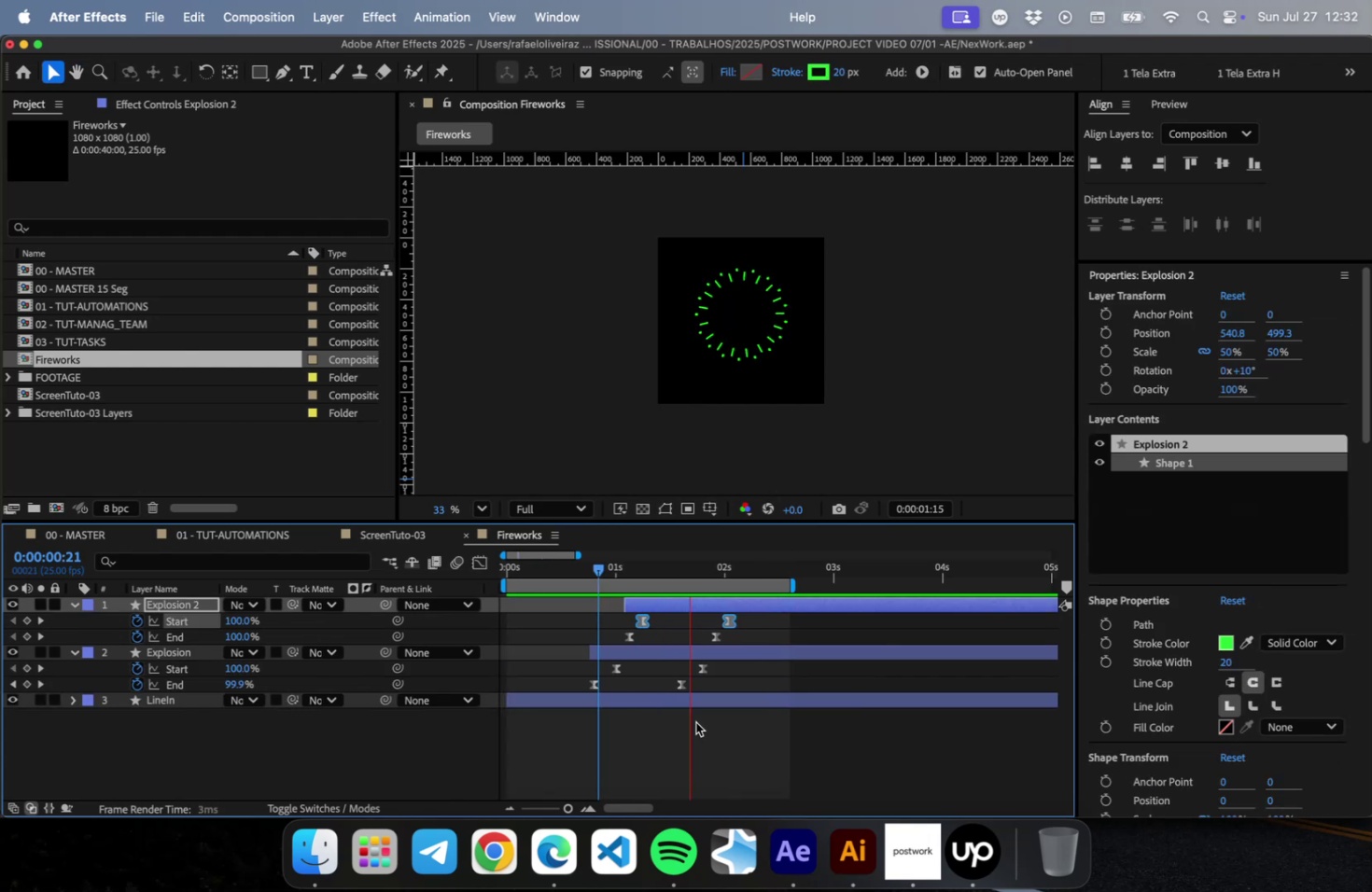 
key(Space)
 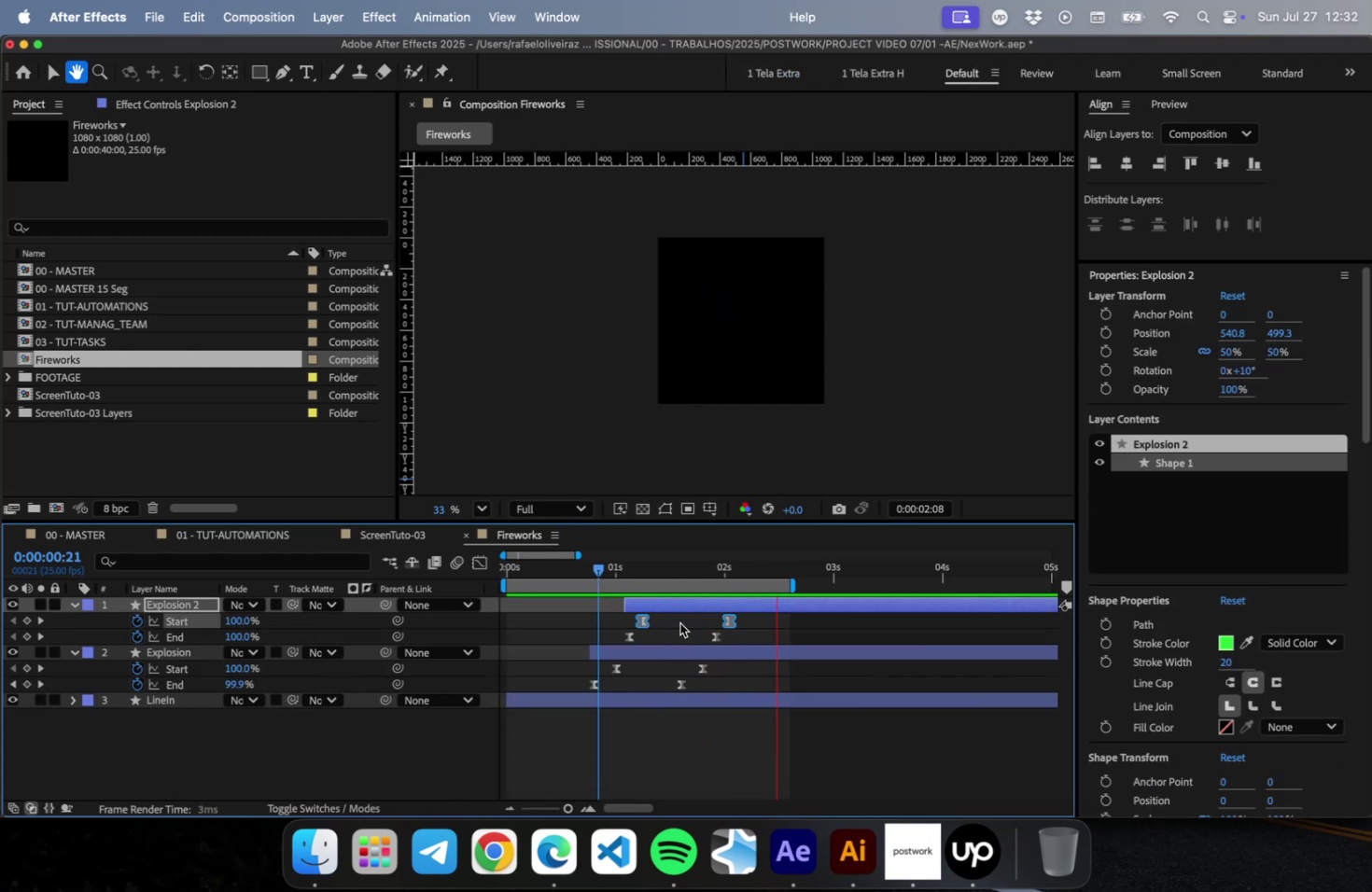 
left_click_drag(start_coordinate=[667, 606], to_coordinate=[675, 605])
 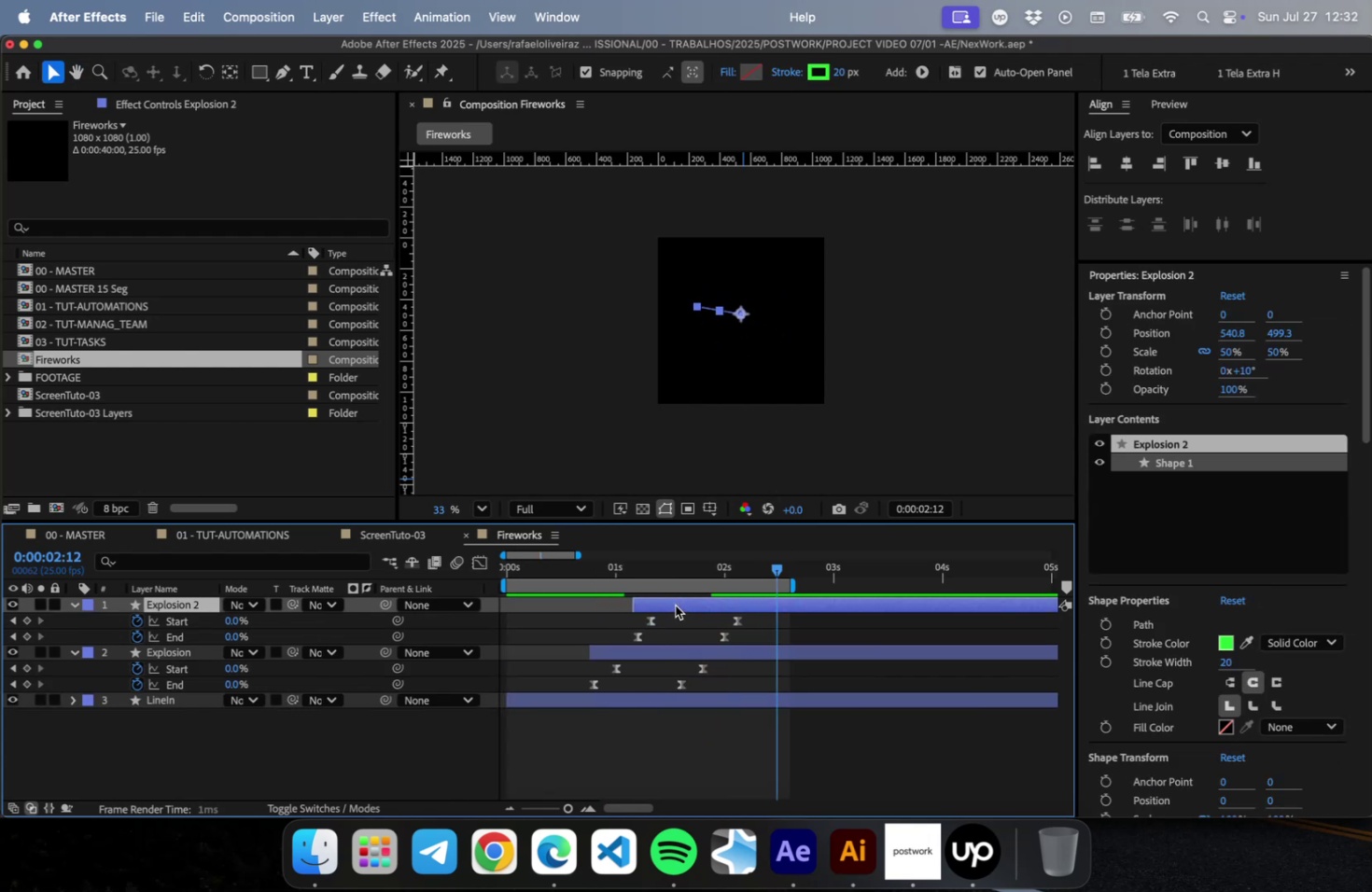 
key(Space)
 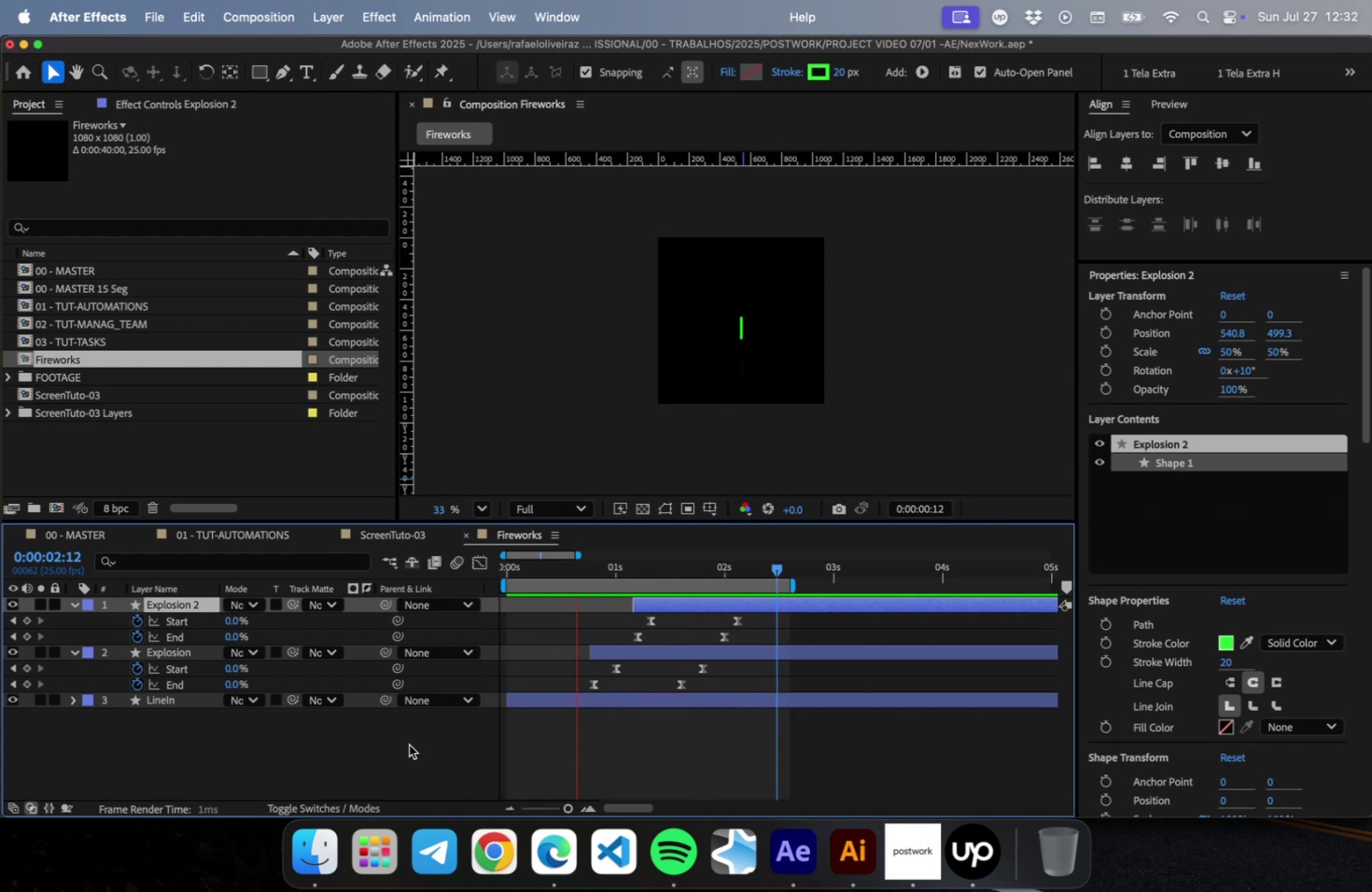 
wait(5.08)
 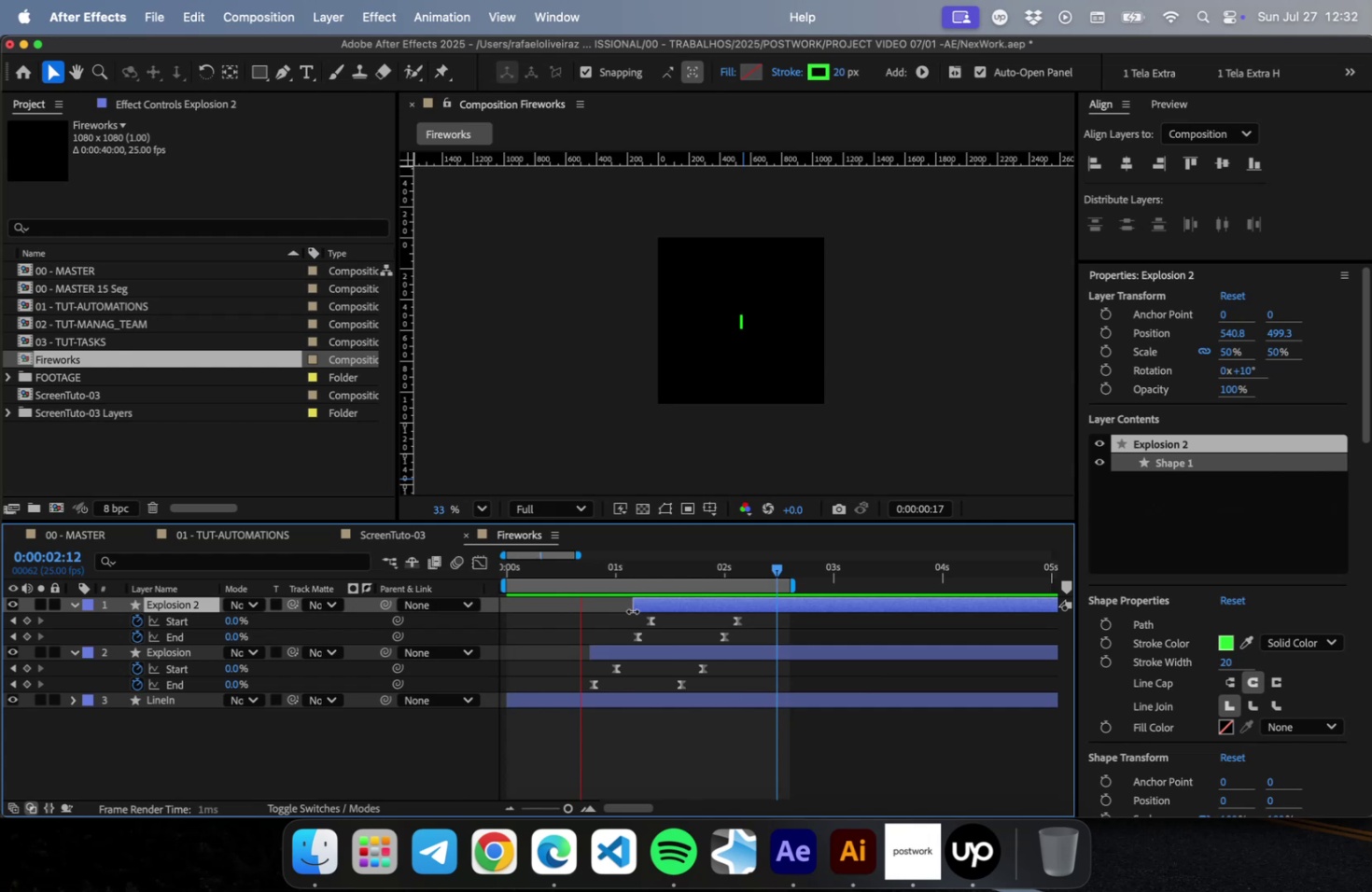 
key(Space)
 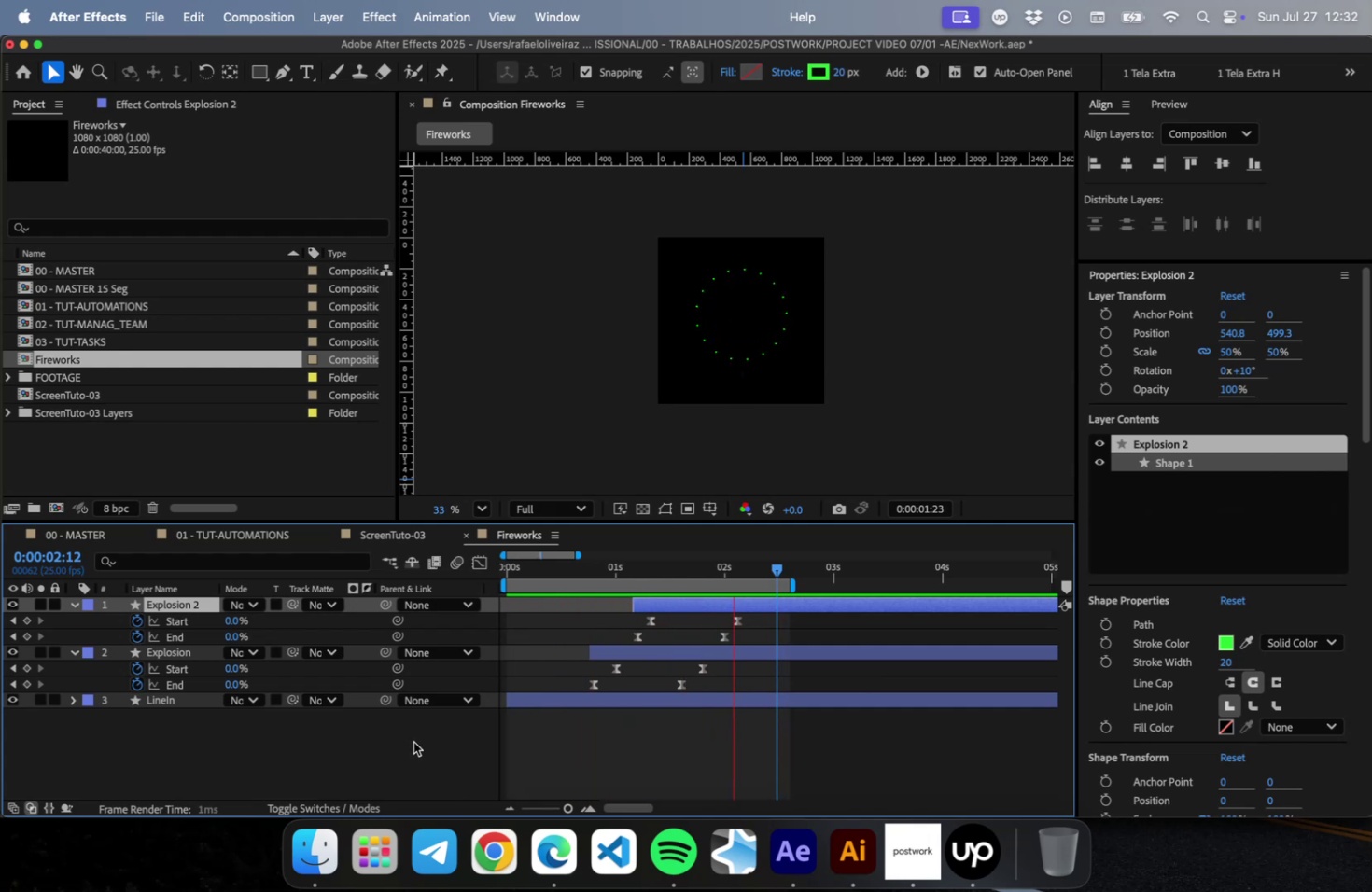 
key(Meta+CommandLeft)
 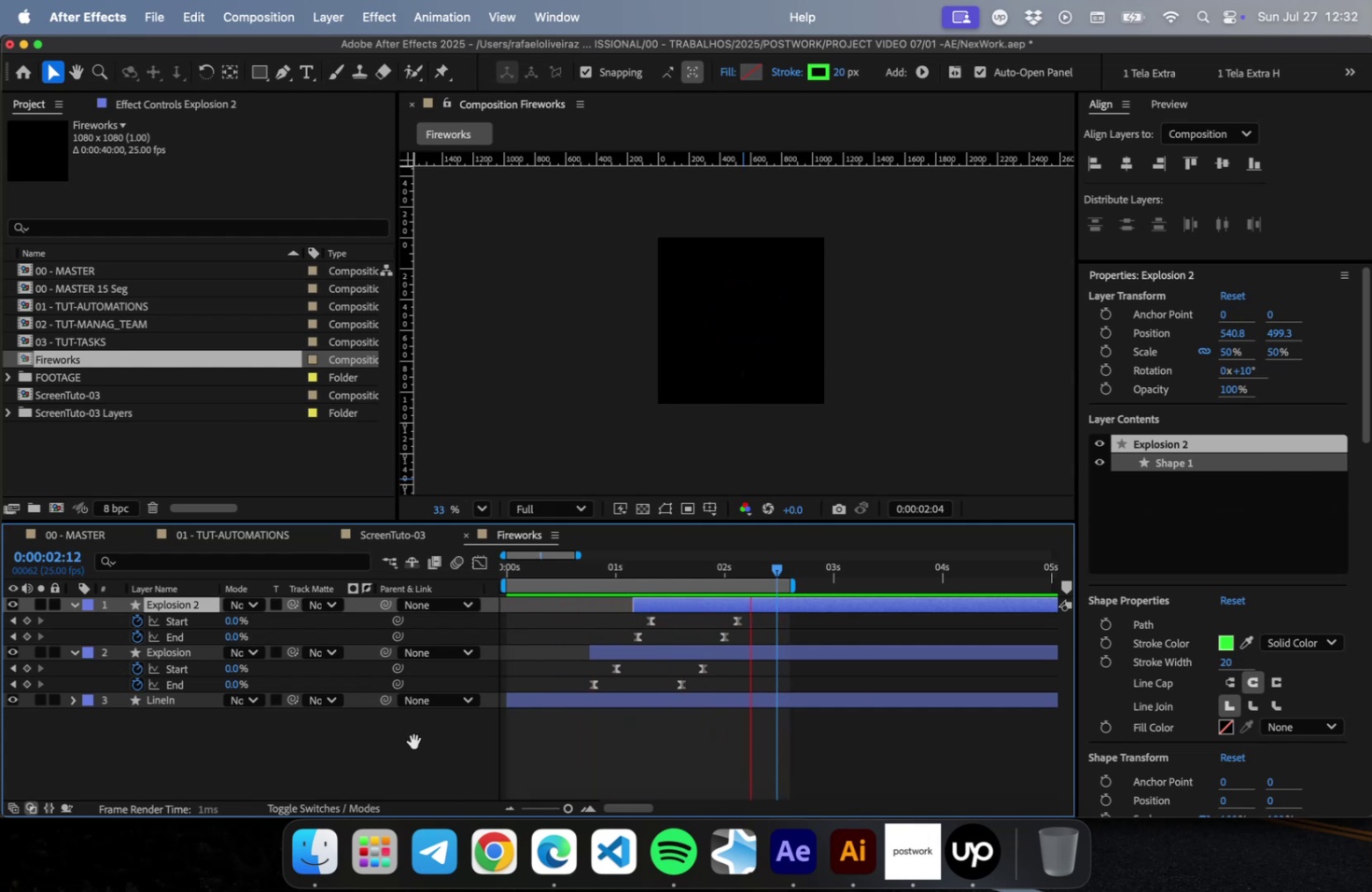 
key(Meta+S)
 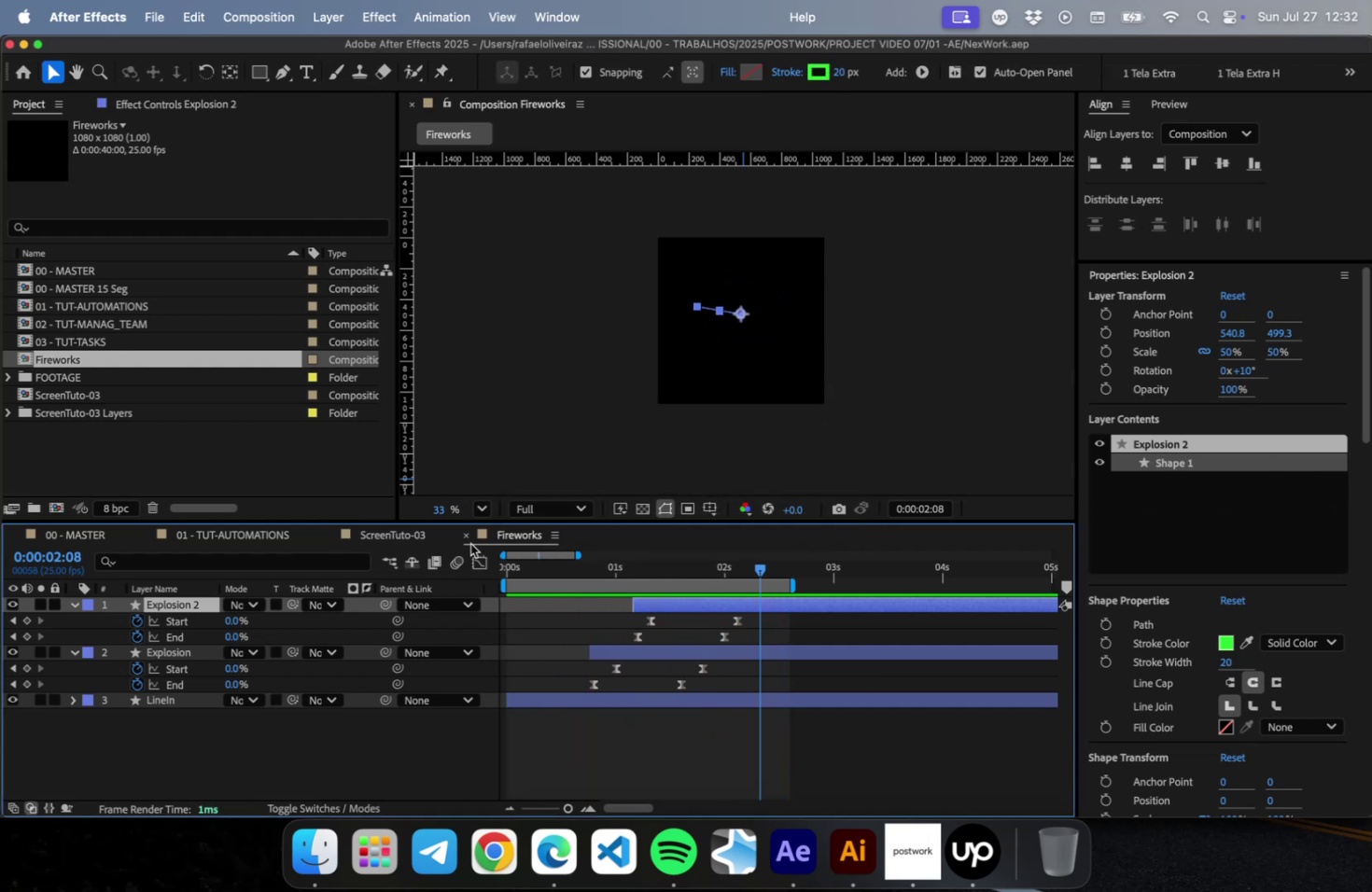 
left_click([465, 537])
 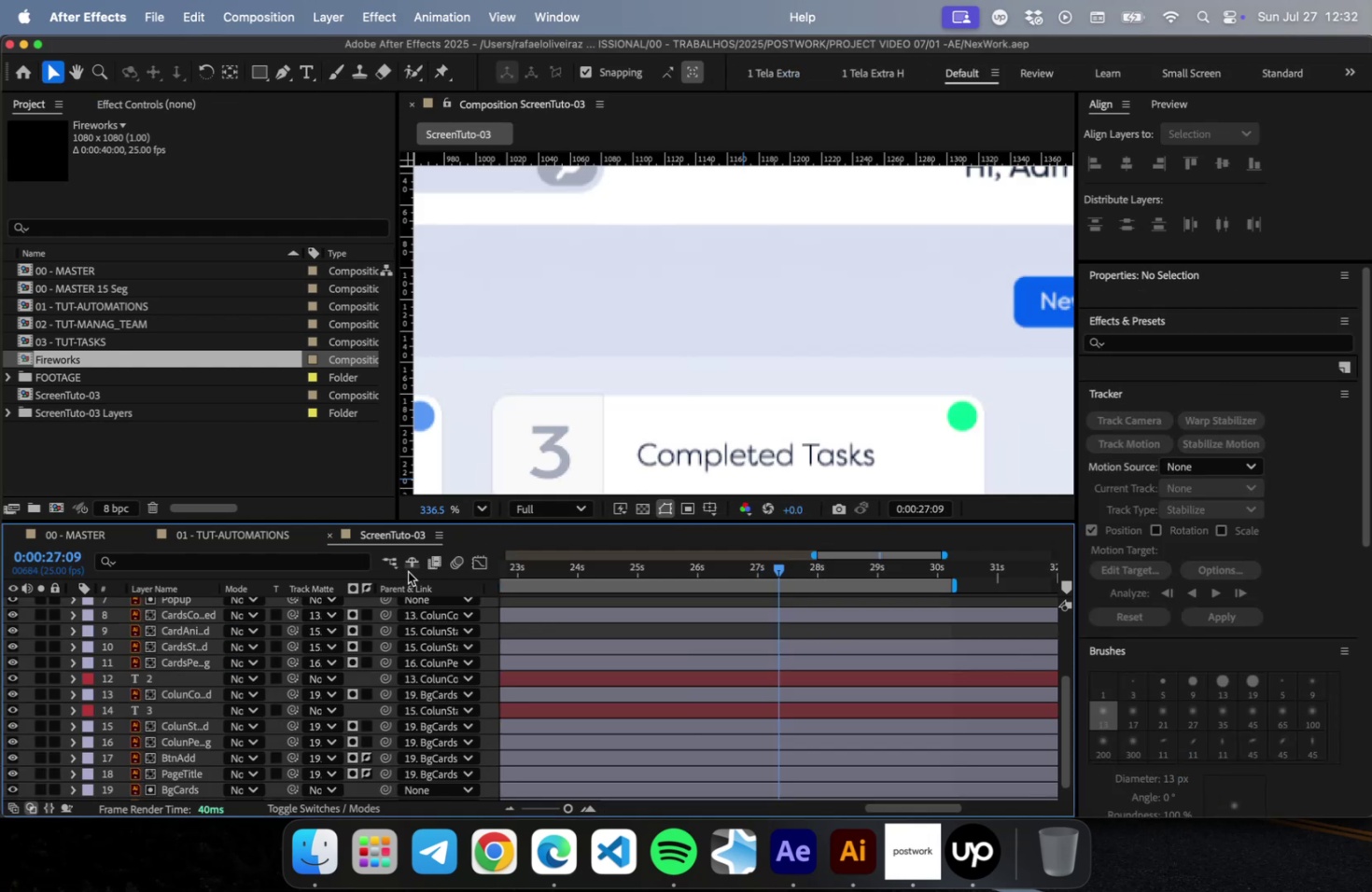 
key(Meta+S)
 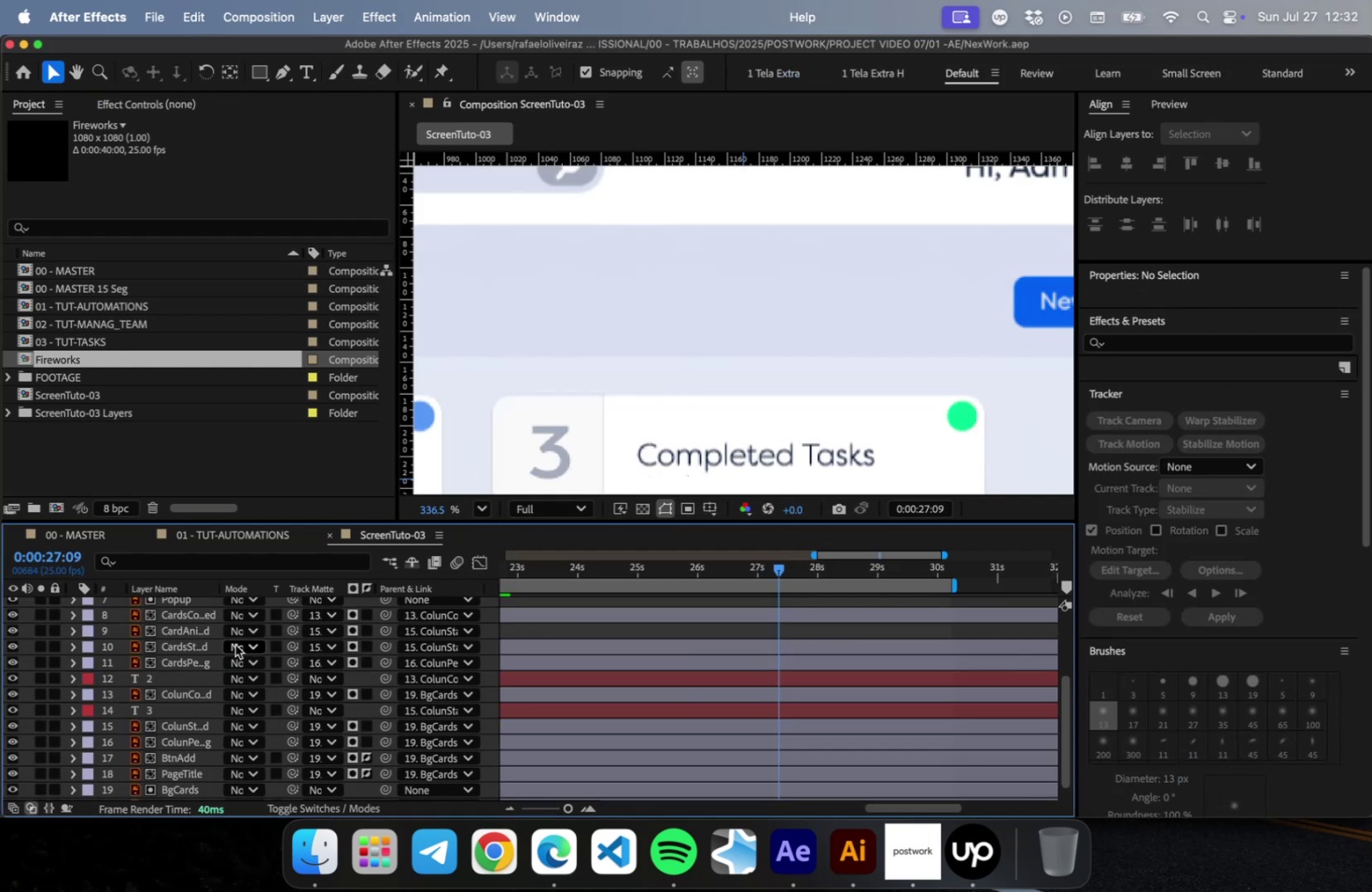 
scroll: coordinate [636, 633], scroll_direction: up, amount: 33.0
 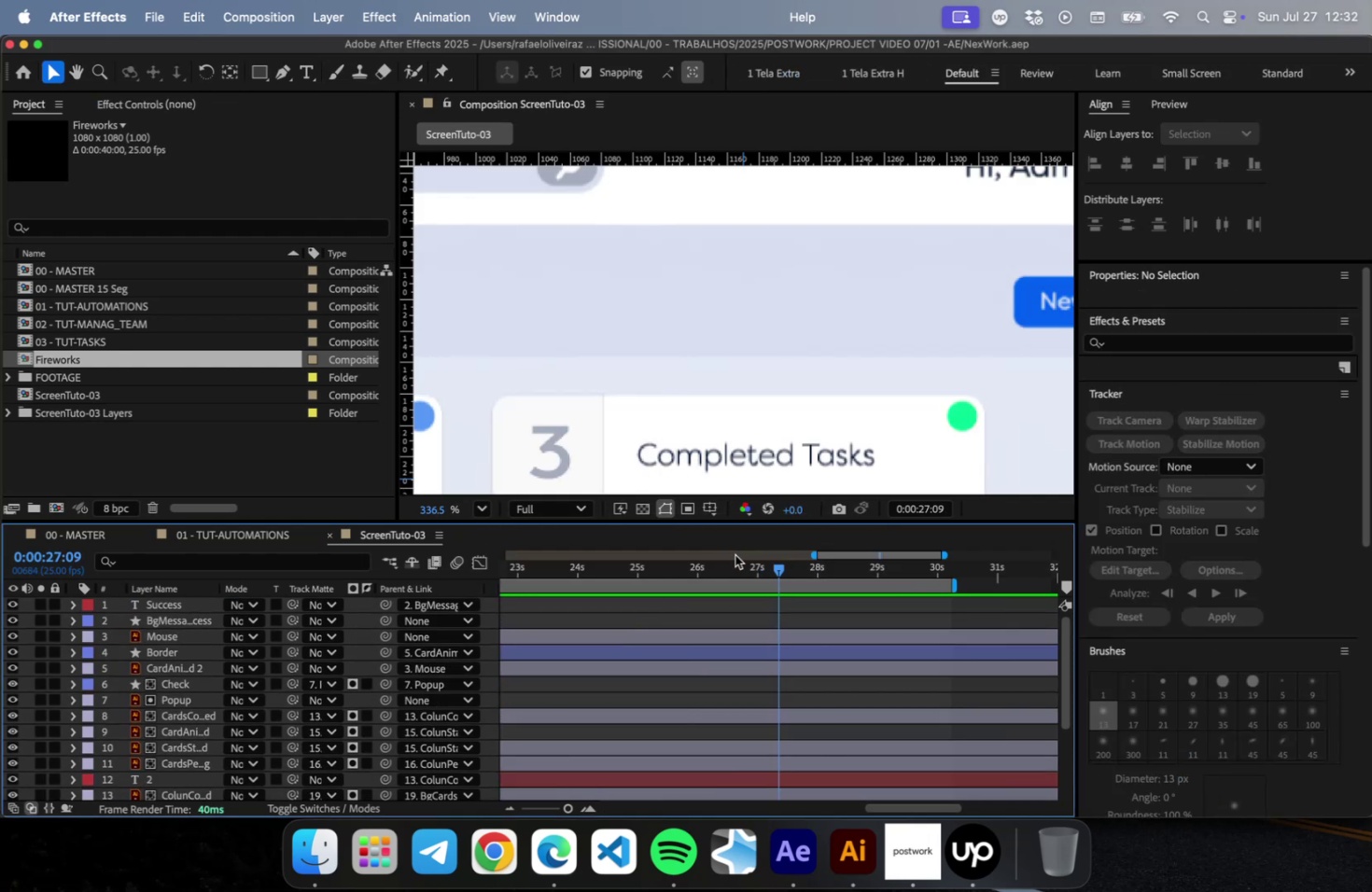 
scroll: coordinate [784, 460], scroll_direction: down, amount: 14.0
 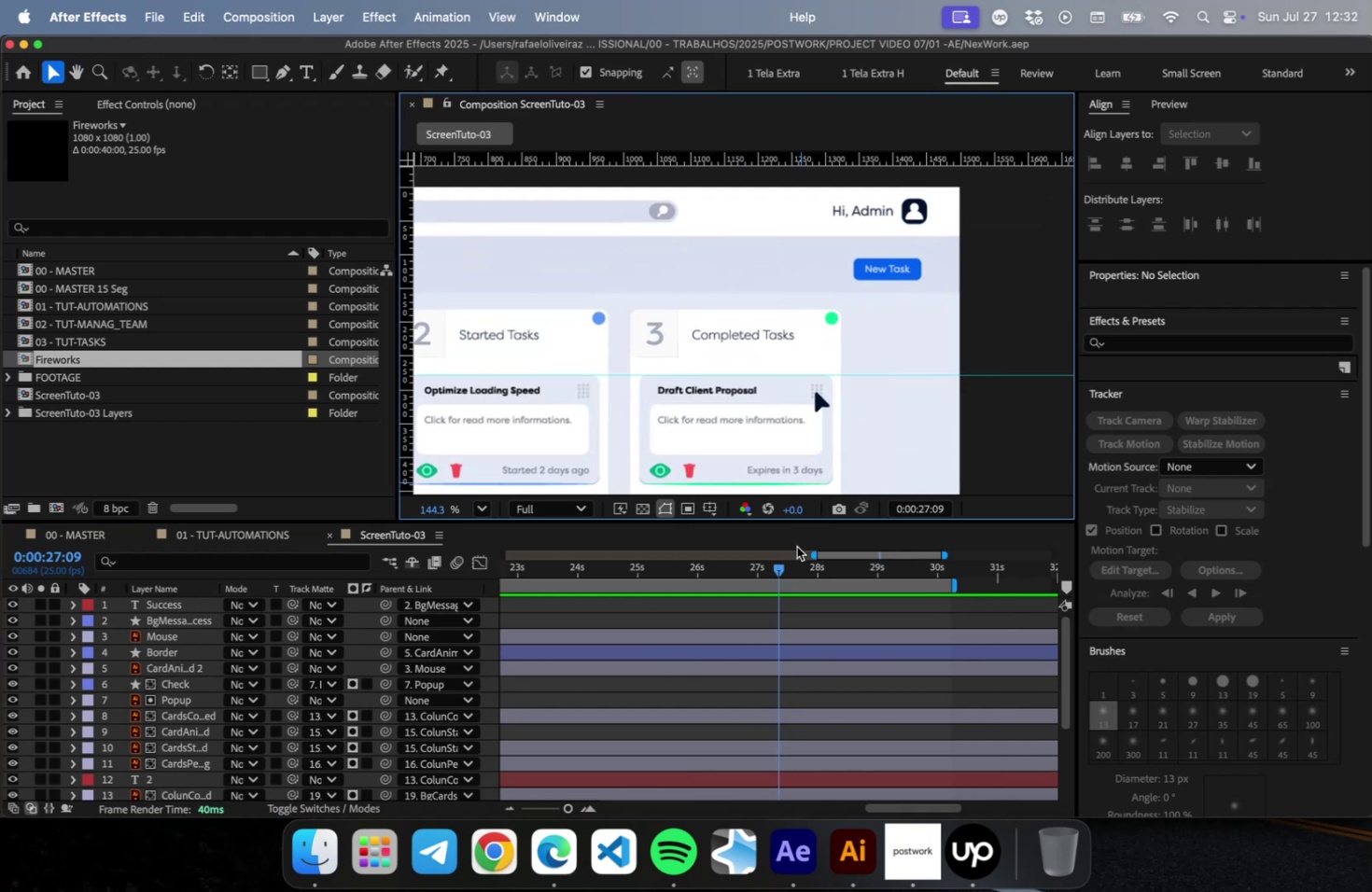 
left_click_drag(start_coordinate=[779, 568], to_coordinate=[611, 568])
 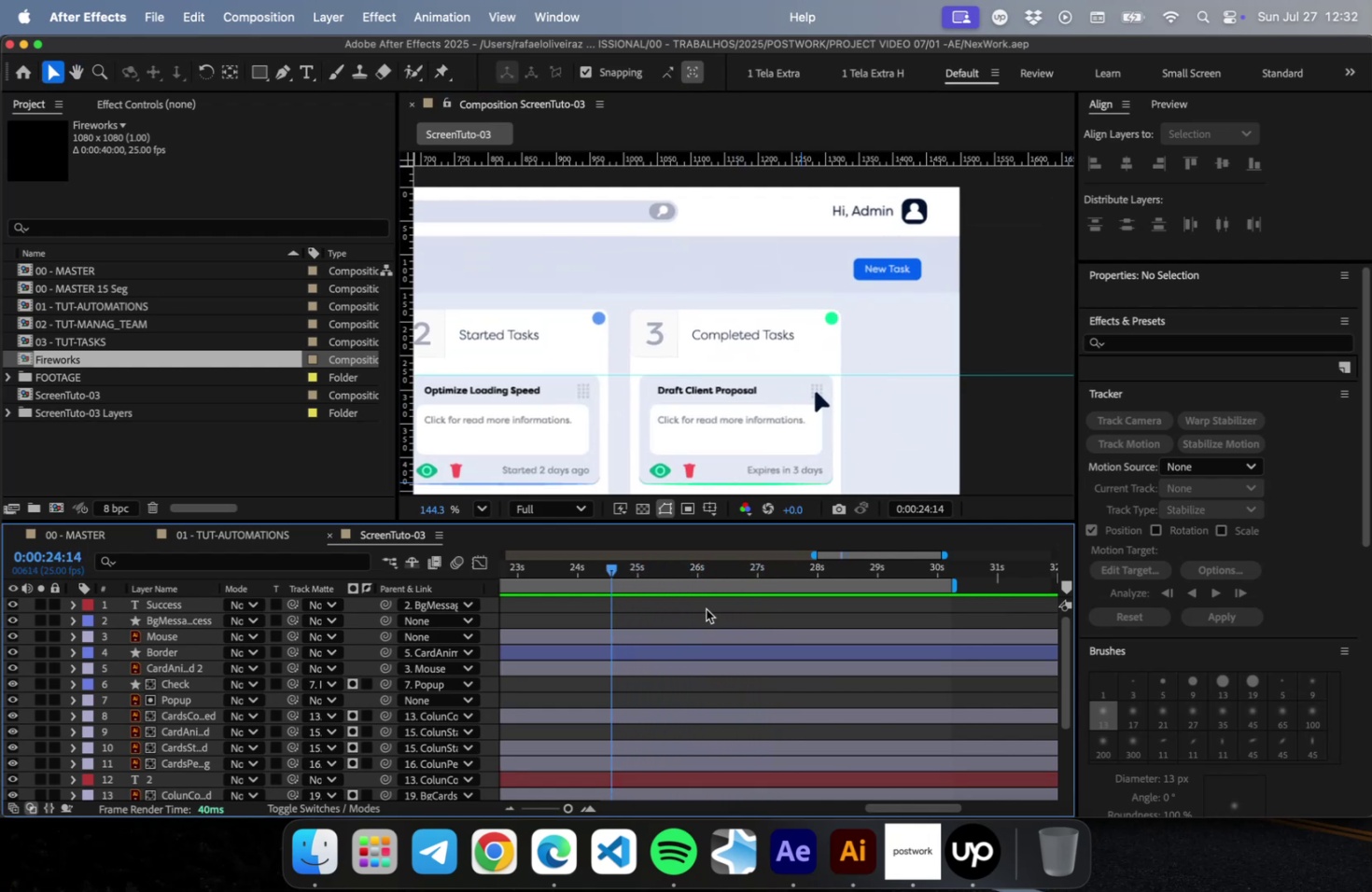 
left_click([719, 620])
 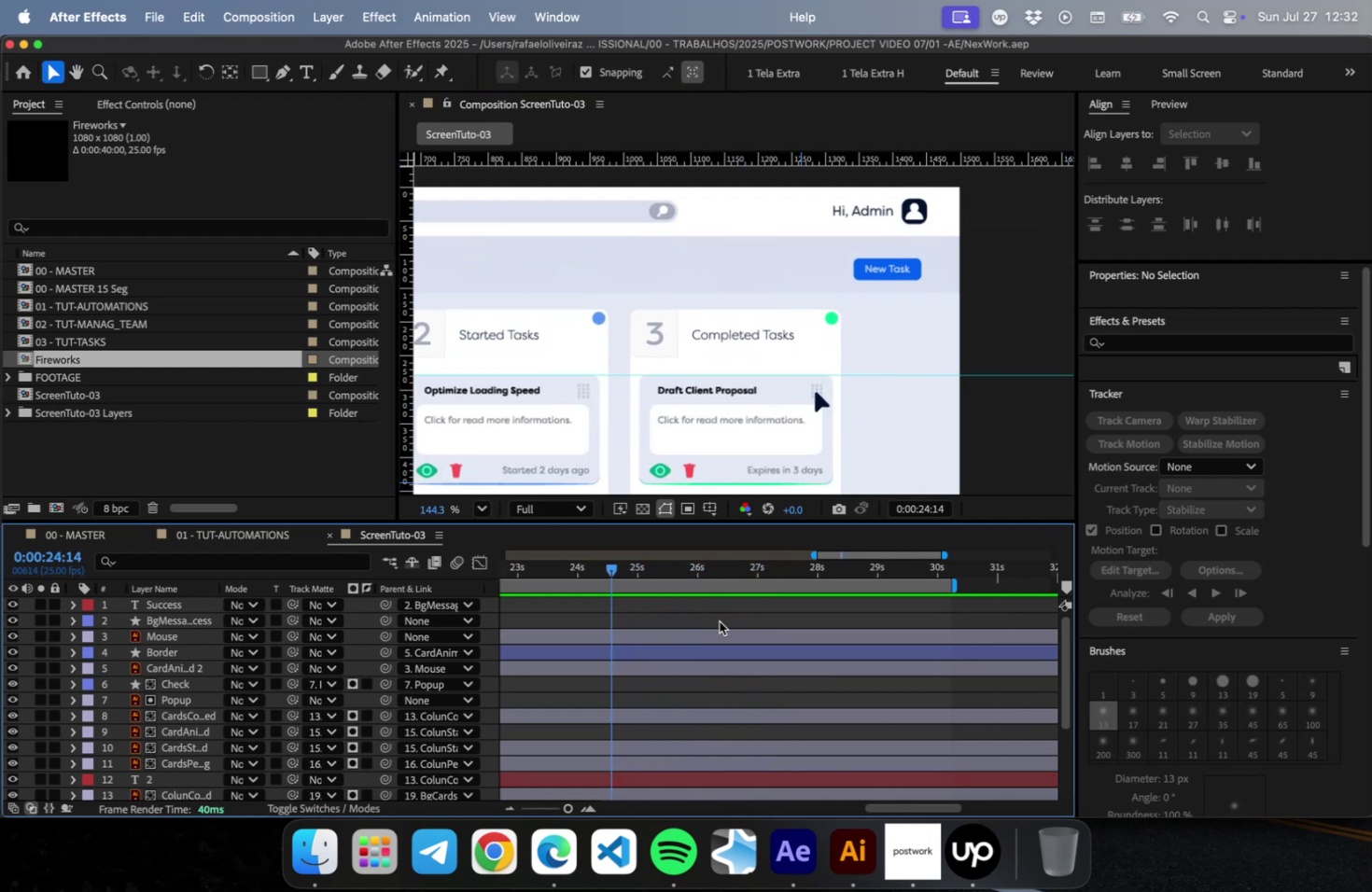 
key(Minus)
 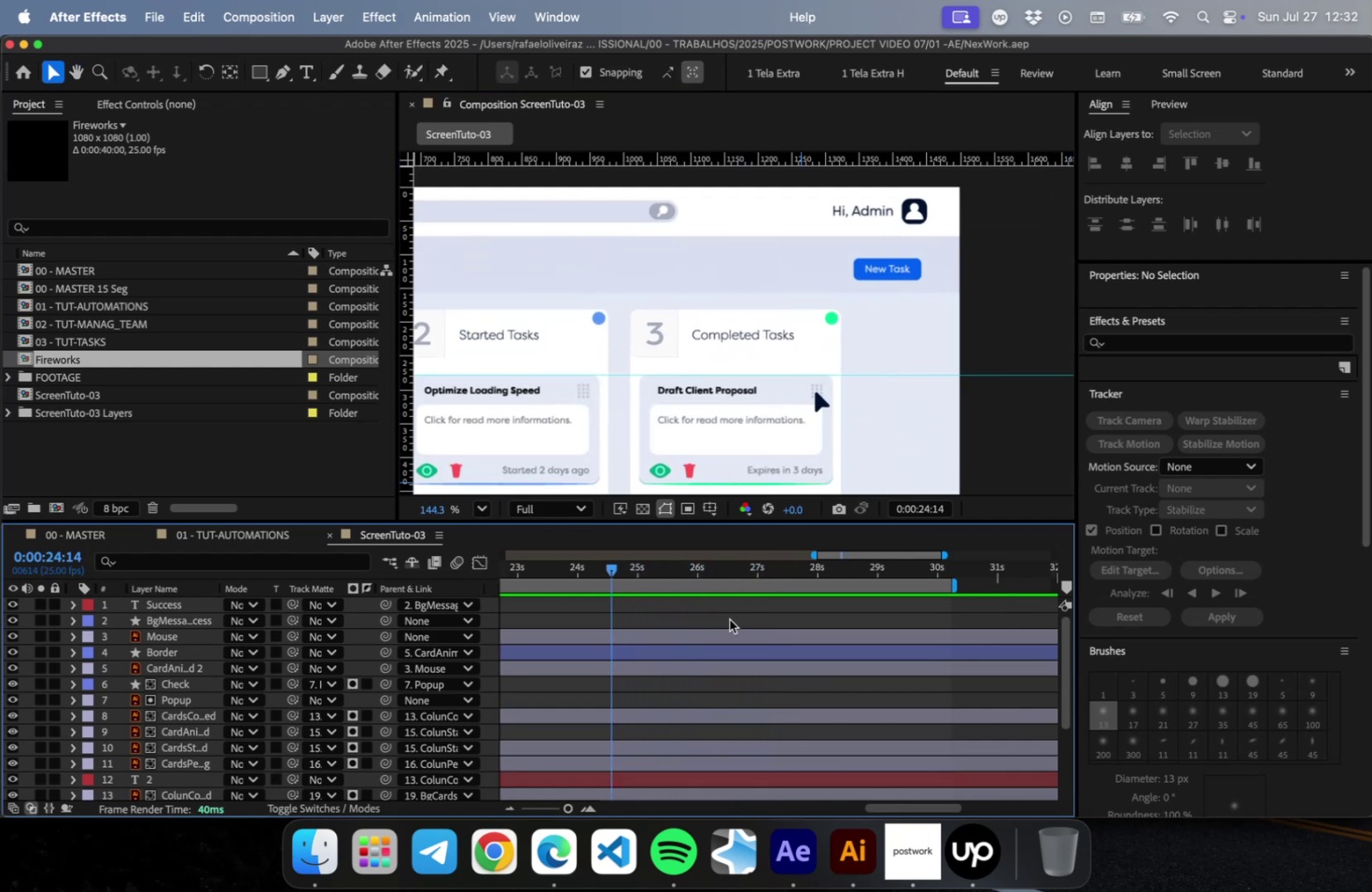 
key(Minus)
 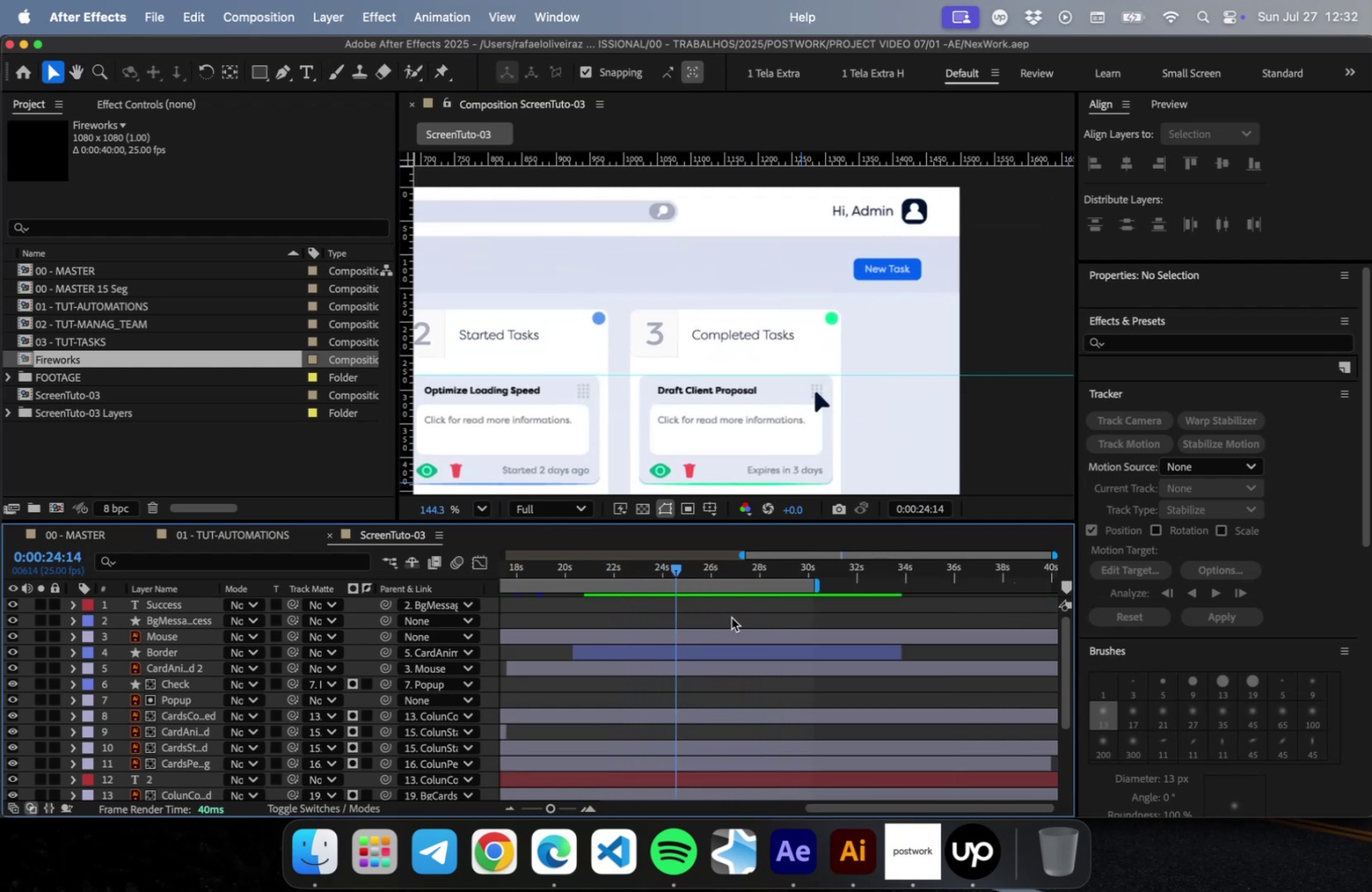 
key(Minus)
 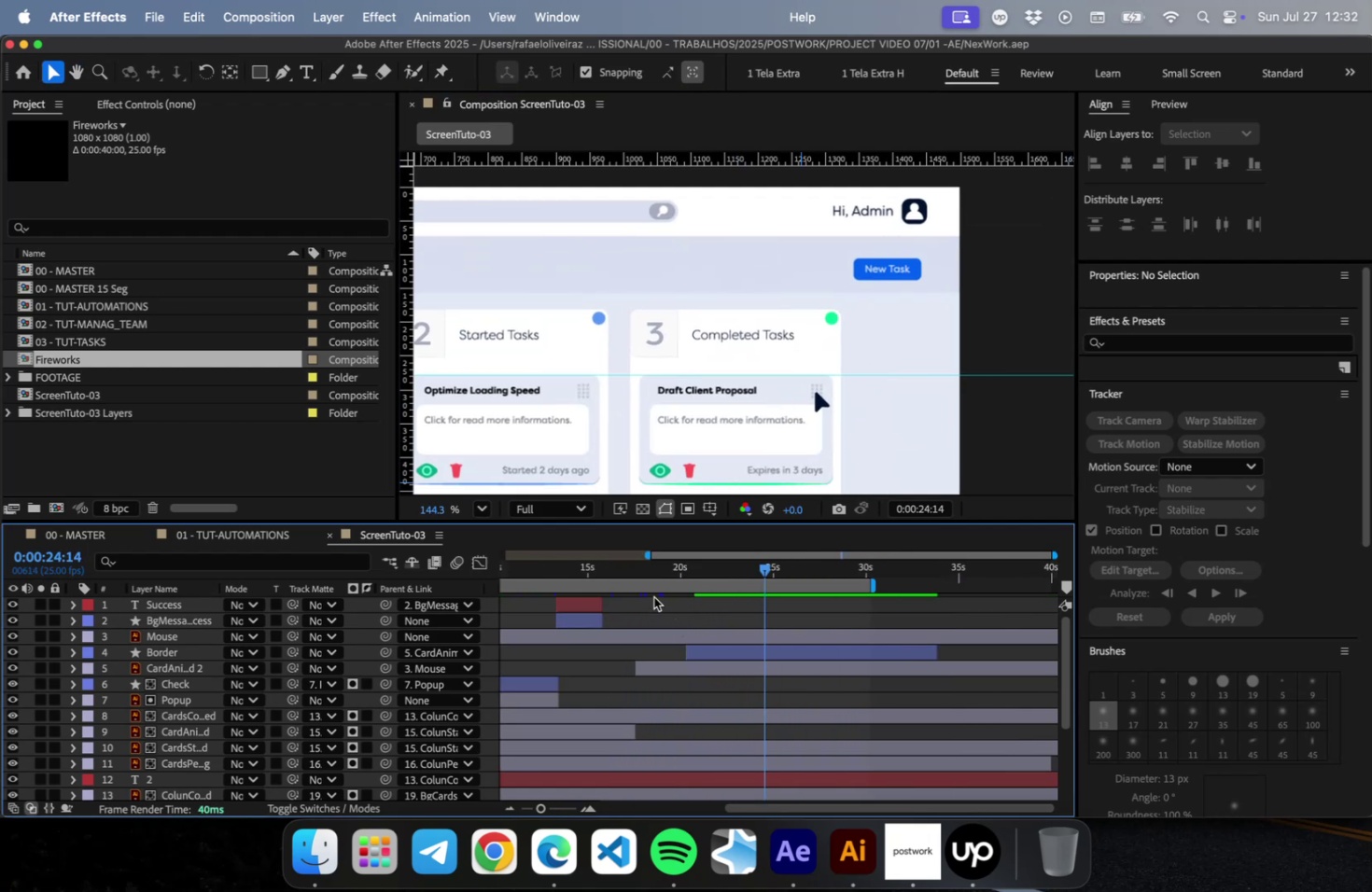 
left_click_drag(start_coordinate=[646, 571], to_coordinate=[682, 573])
 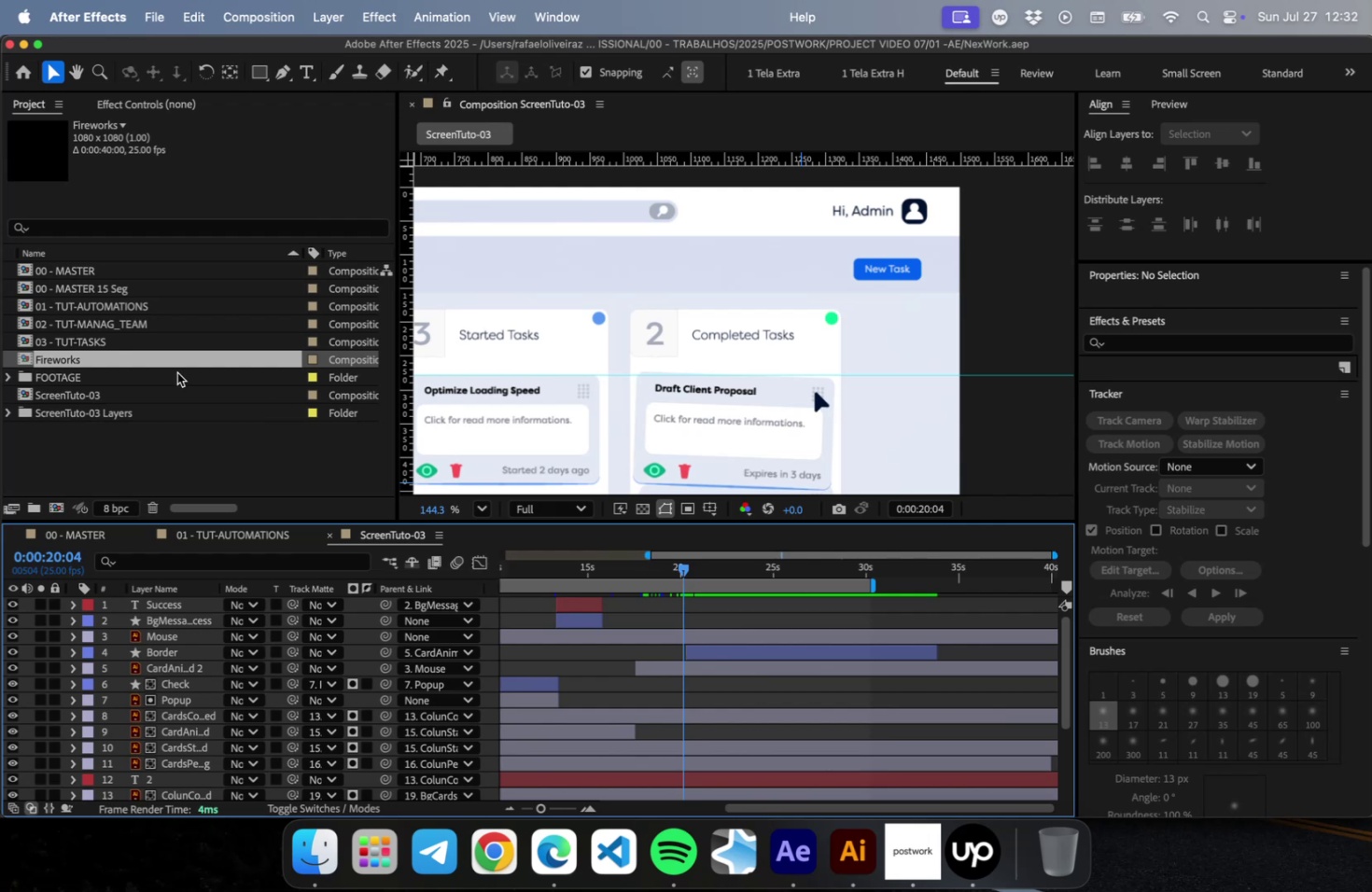 
left_click_drag(start_coordinate=[133, 360], to_coordinate=[804, 340])
 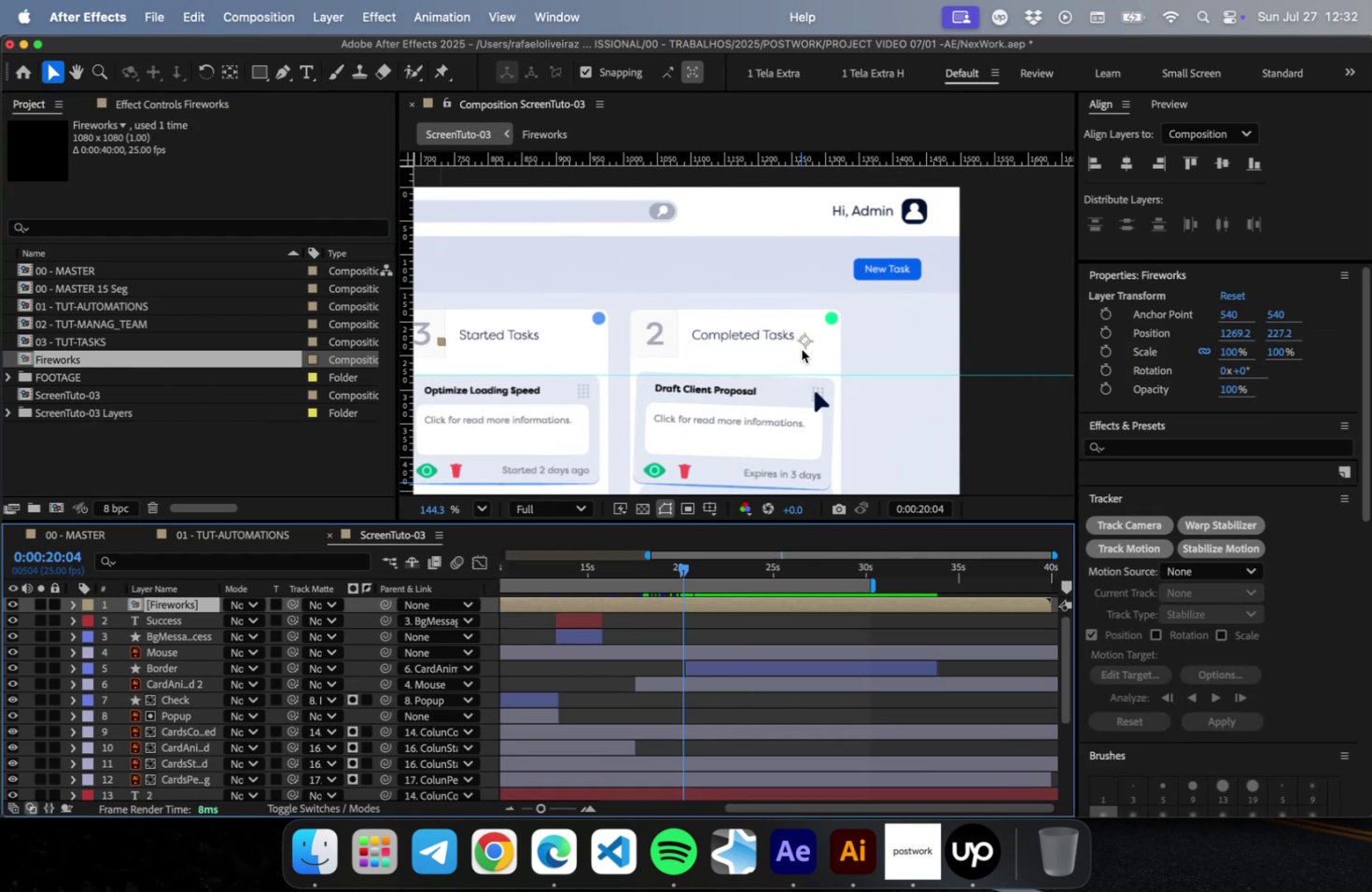 
key(S)
 